 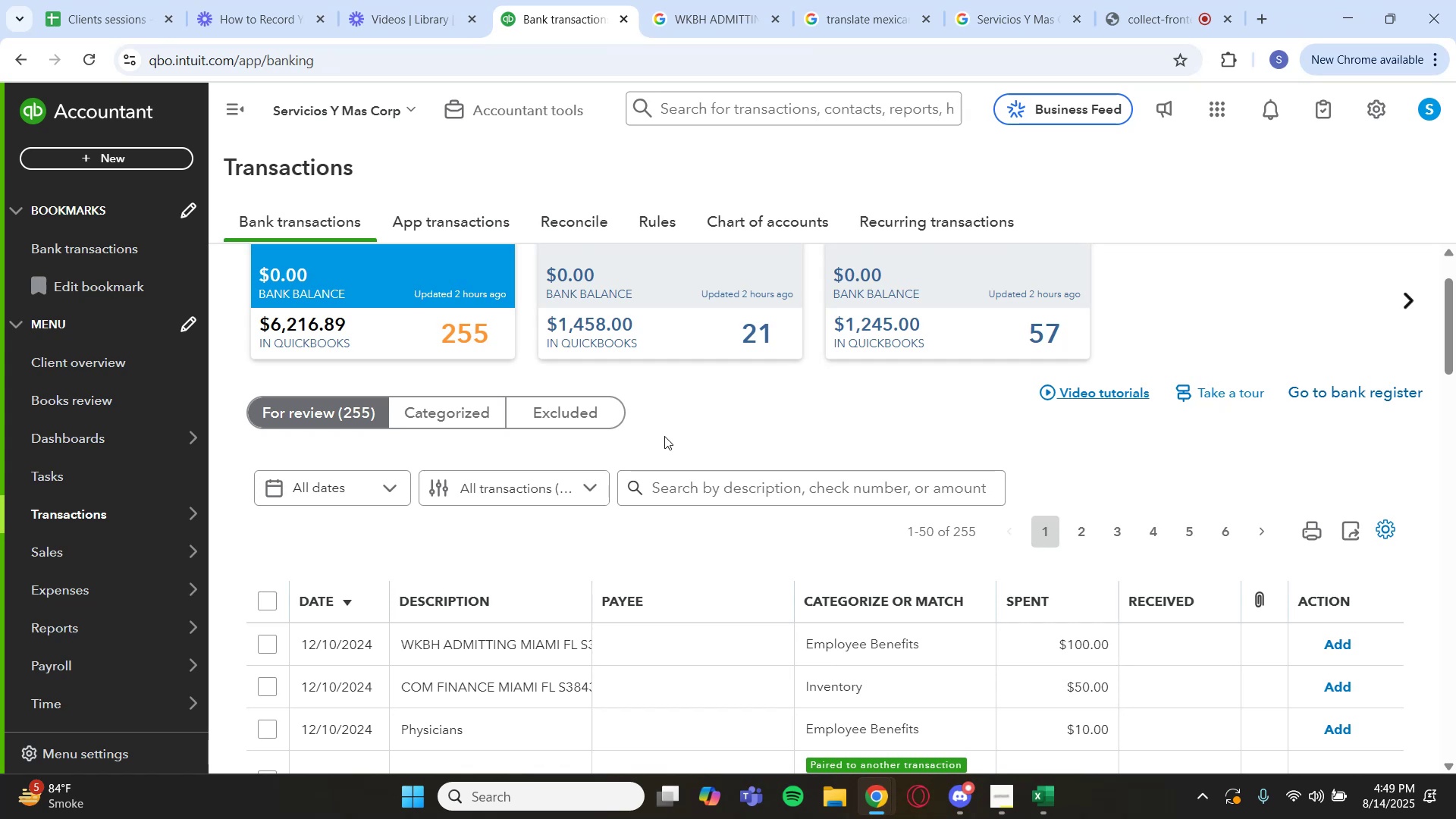 
scroll: coordinate [665, 448], scroll_direction: down, amount: 3.0
 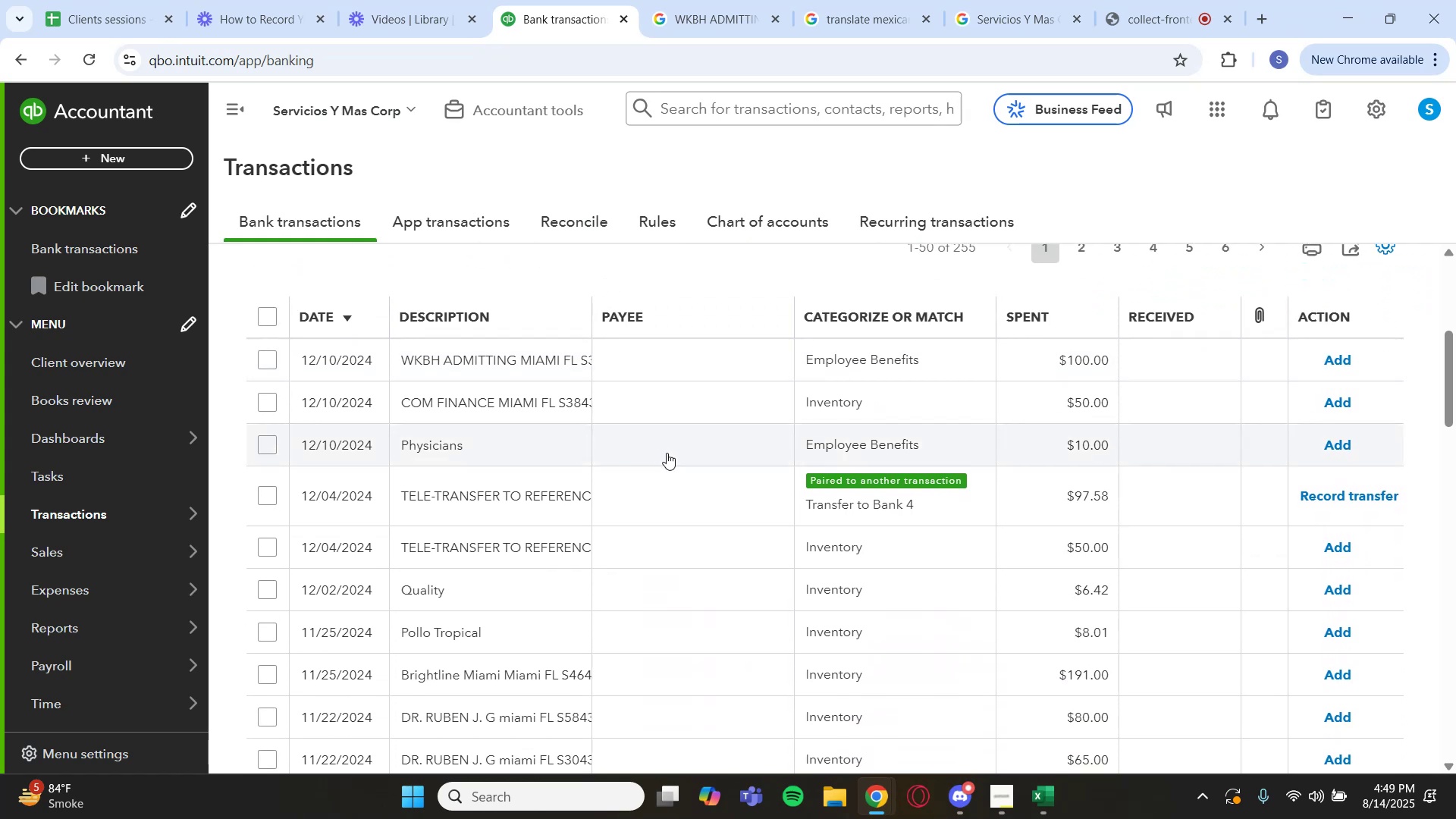 
wait(7.34)
 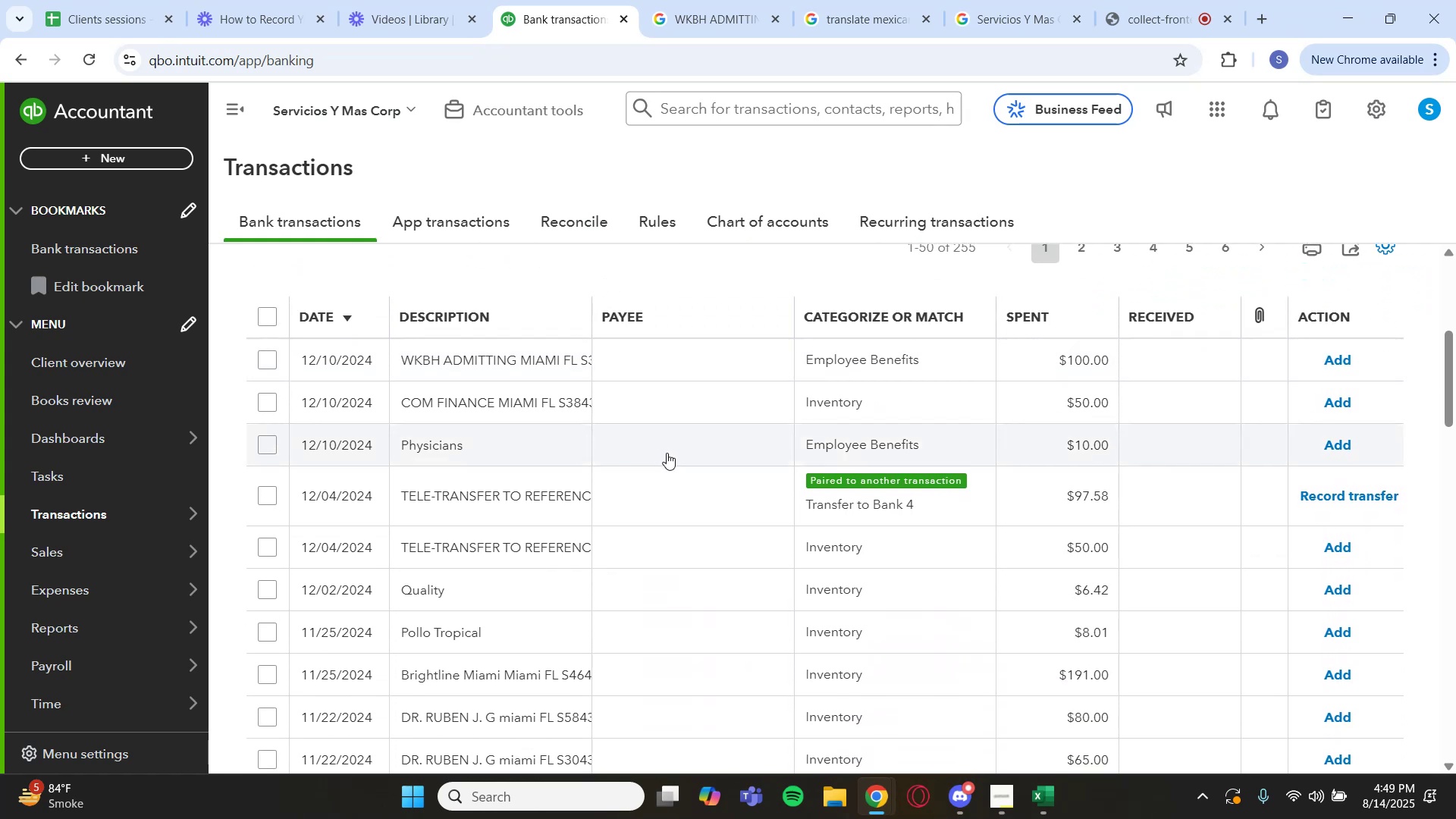 
left_click([471, 351])
 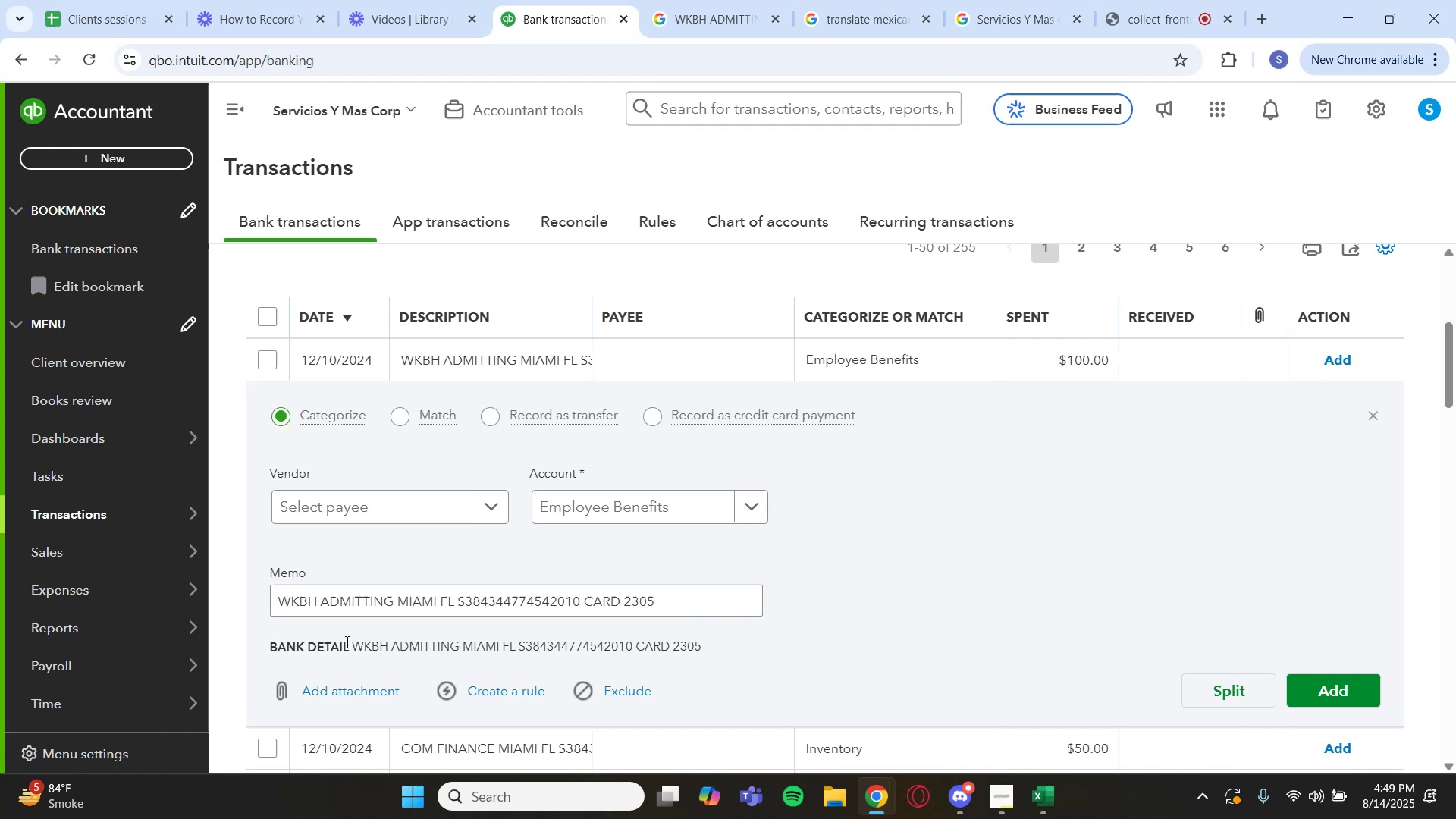 
left_click_drag(start_coordinate=[352, 647], to_coordinate=[501, 648])
 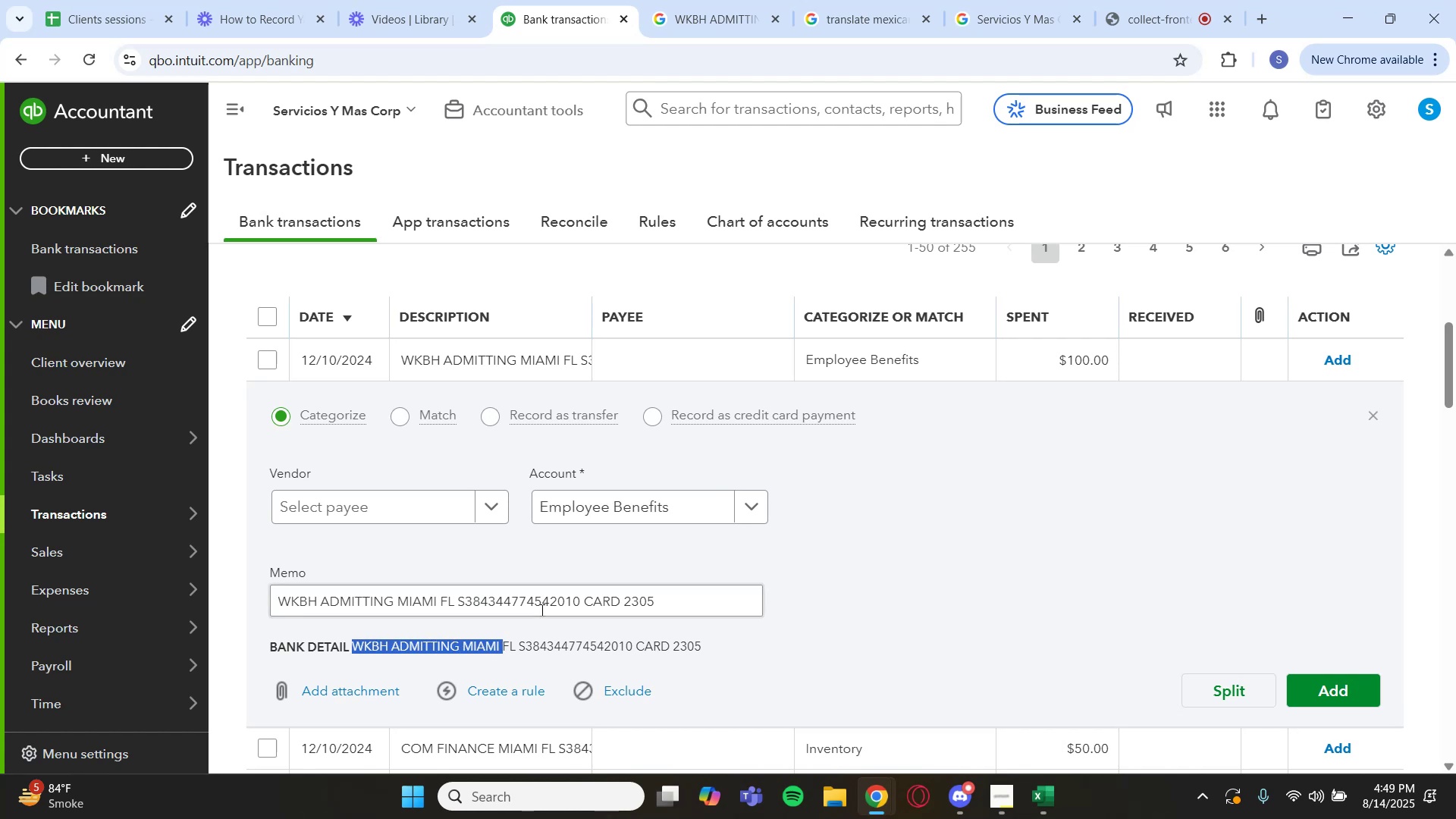 
key(Control+C)
 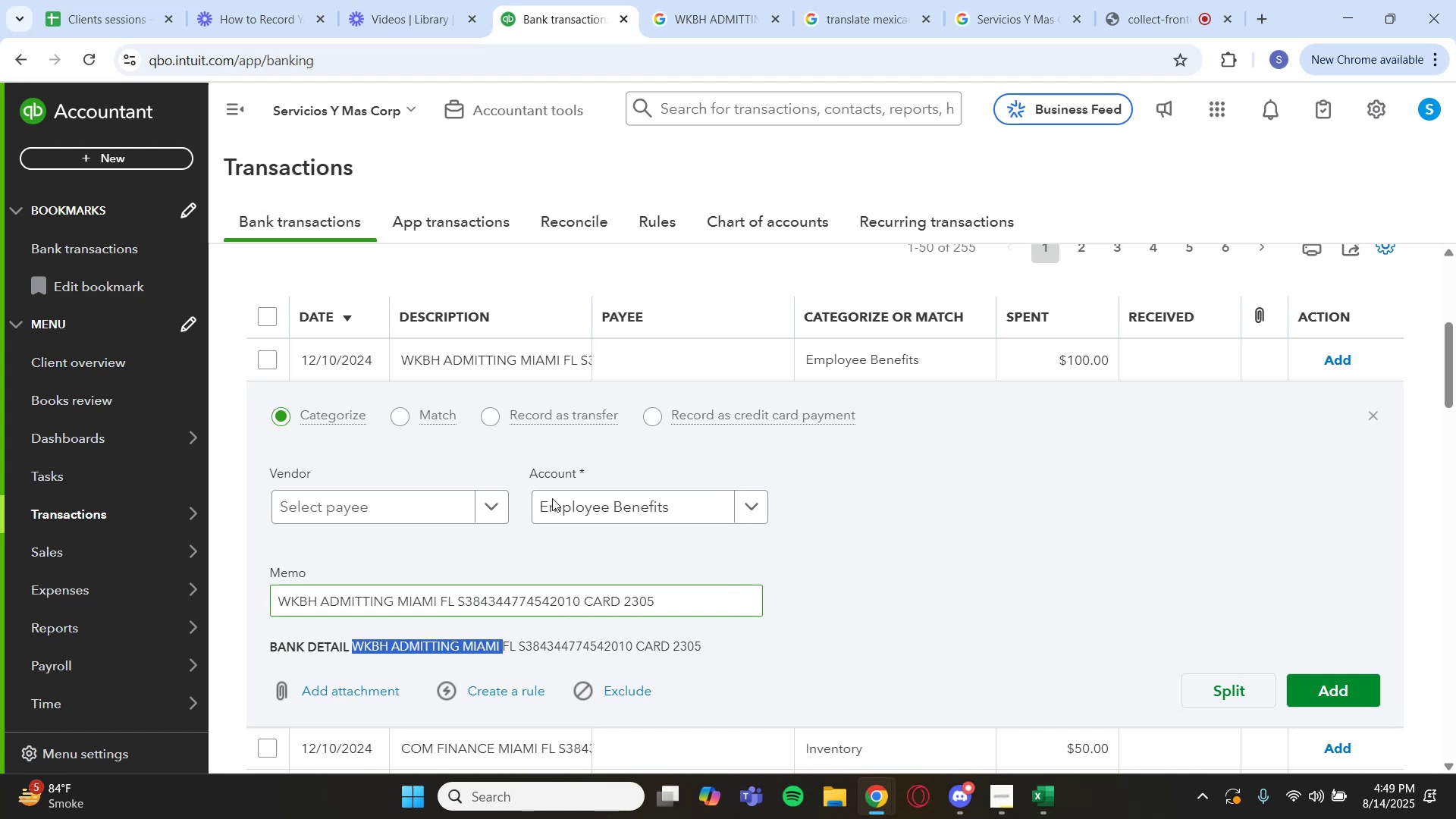 
scroll: coordinate [767, 324], scroll_direction: up, amount: 4.0
 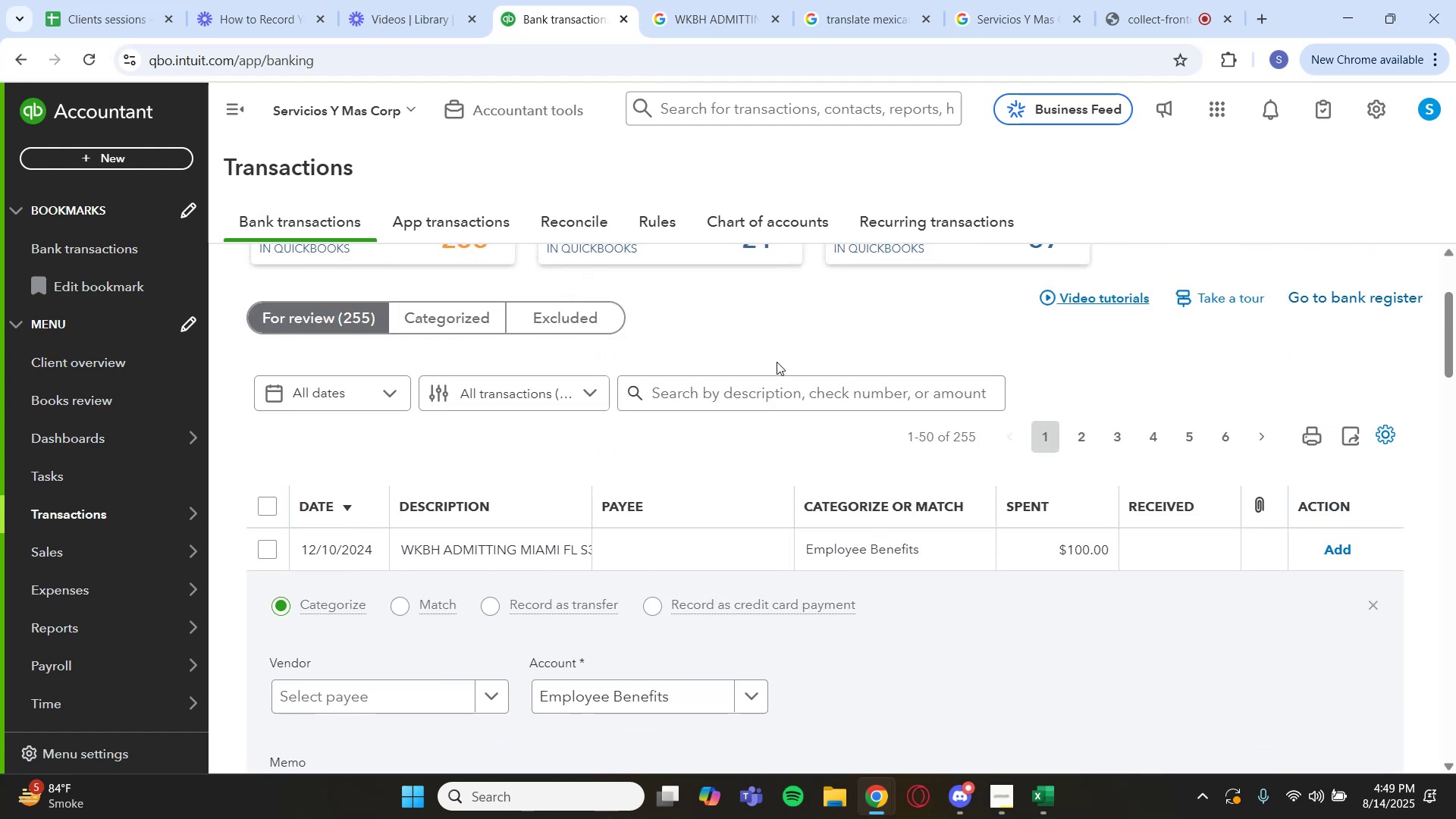 
left_click([770, 379])
 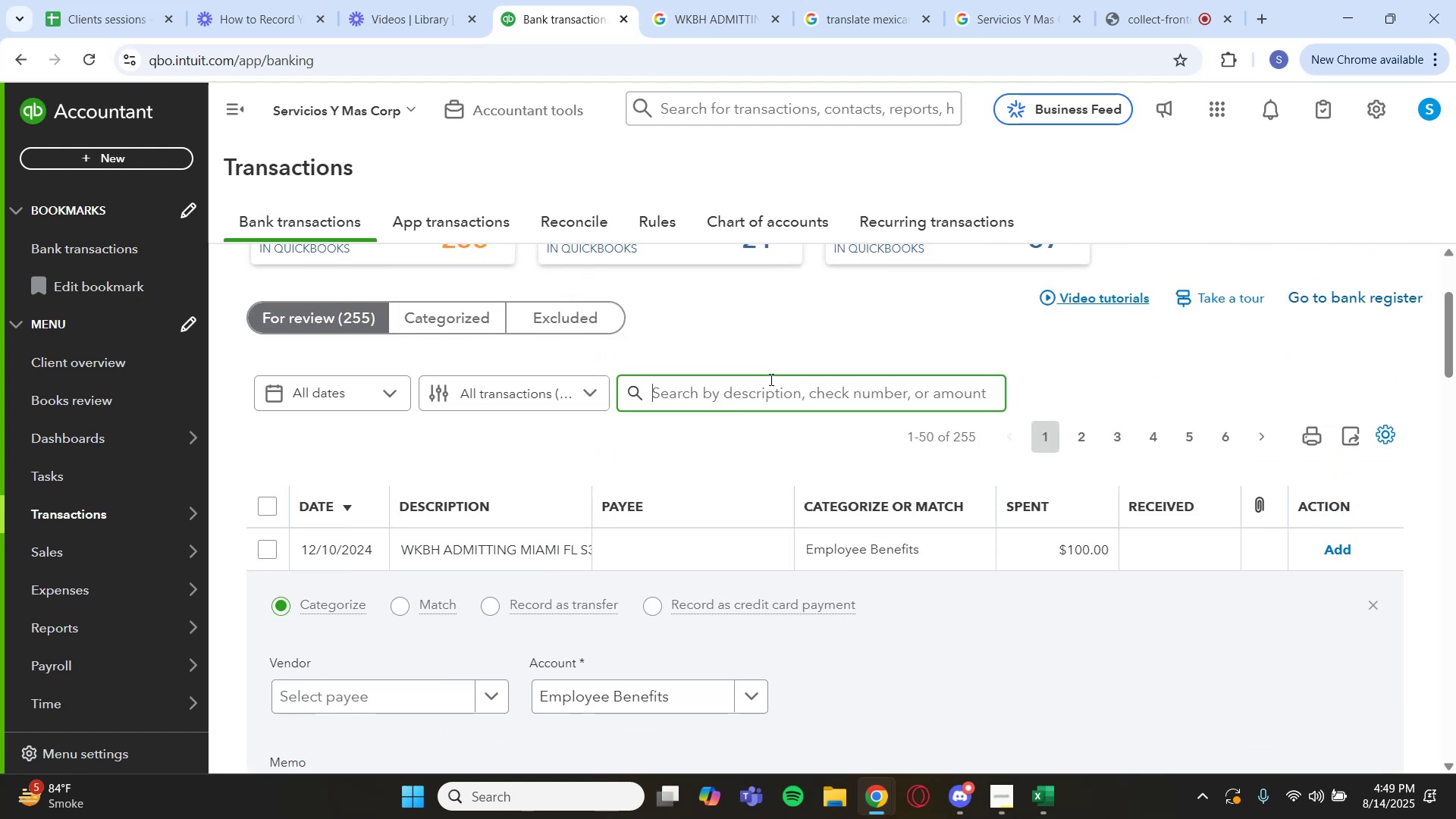 
key(Control+V)
 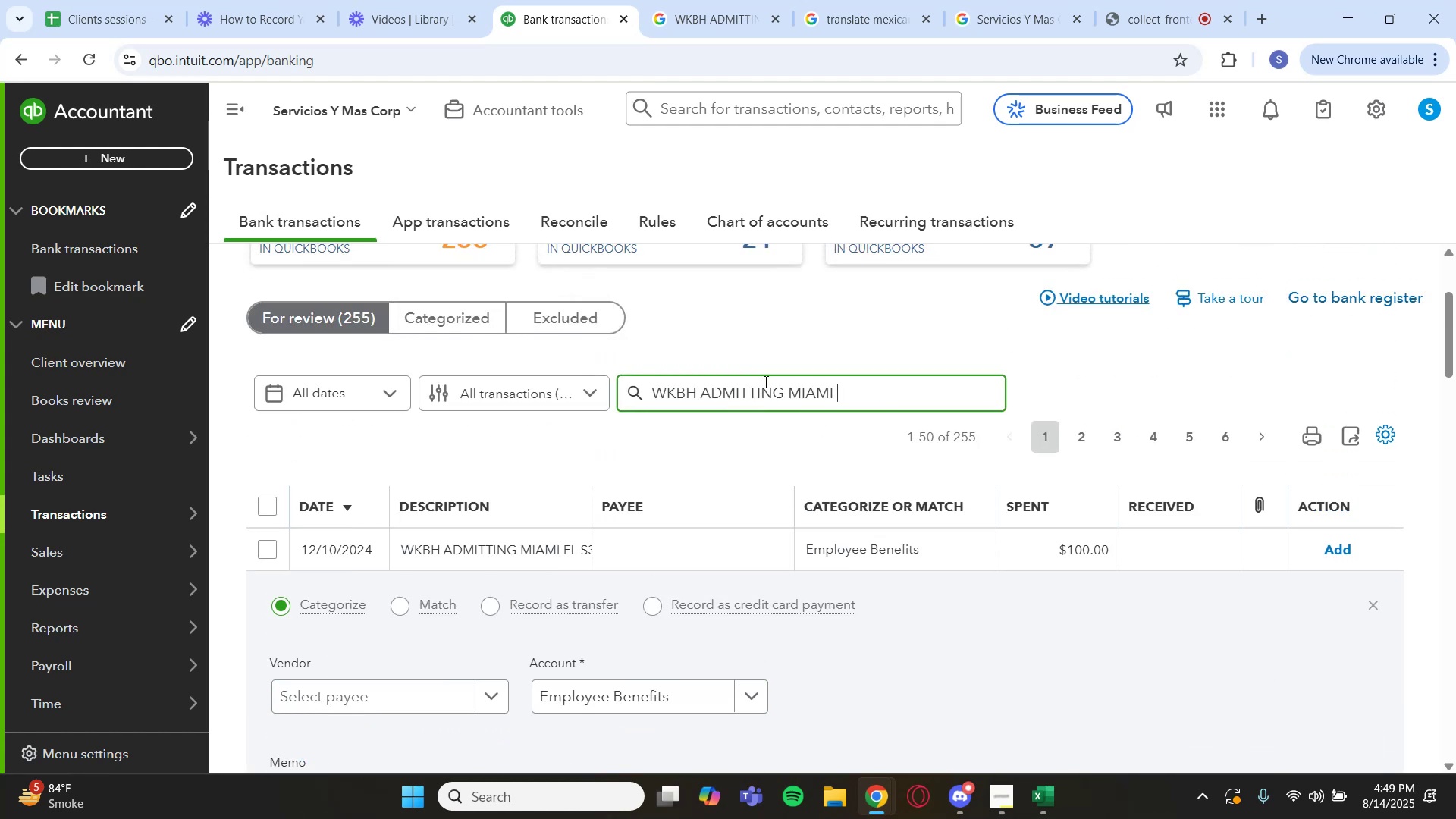 
key(Enter)
 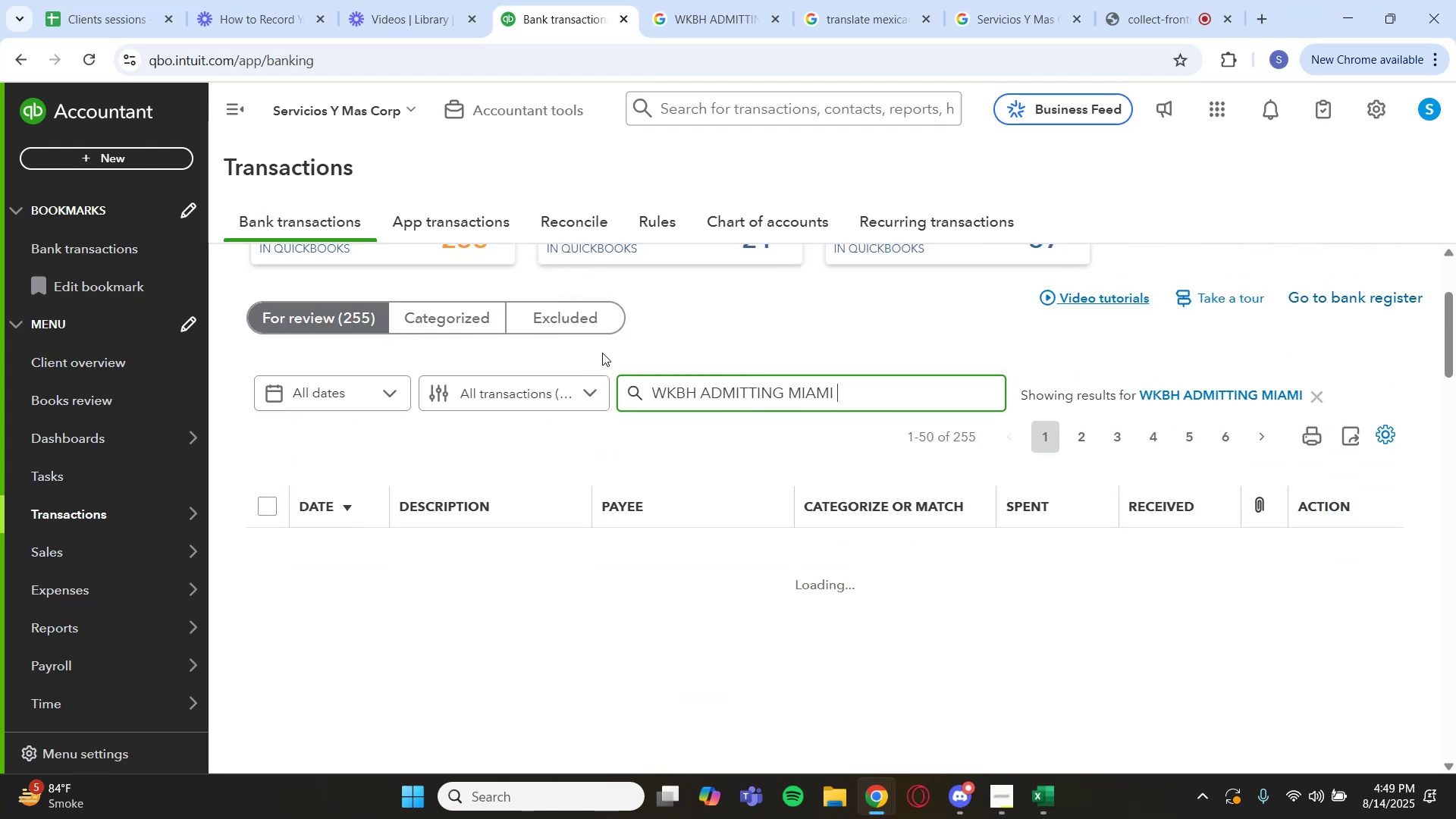 
scroll: coordinate [672, 416], scroll_direction: down, amount: 1.0
 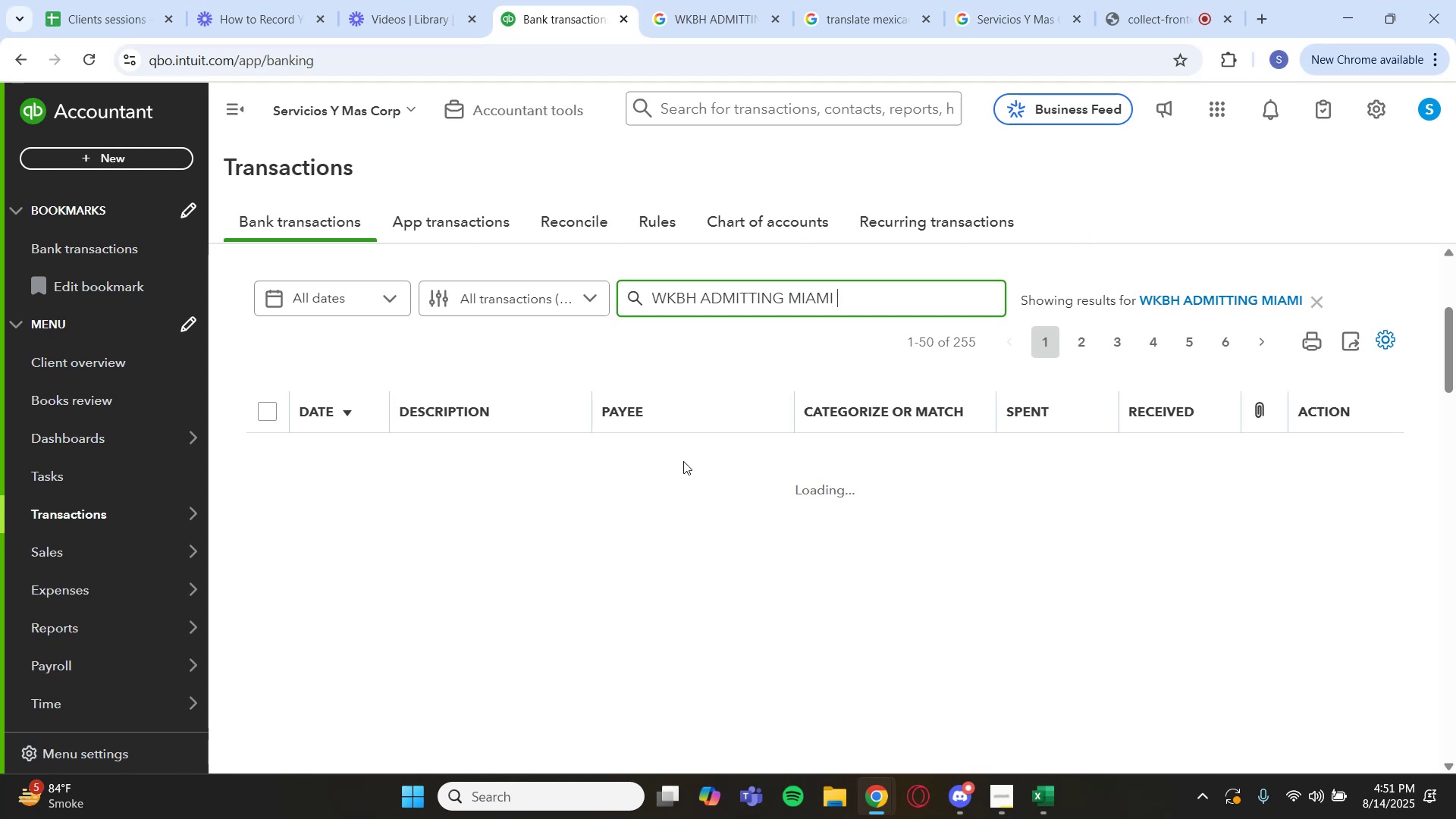 
wait(70.05)
 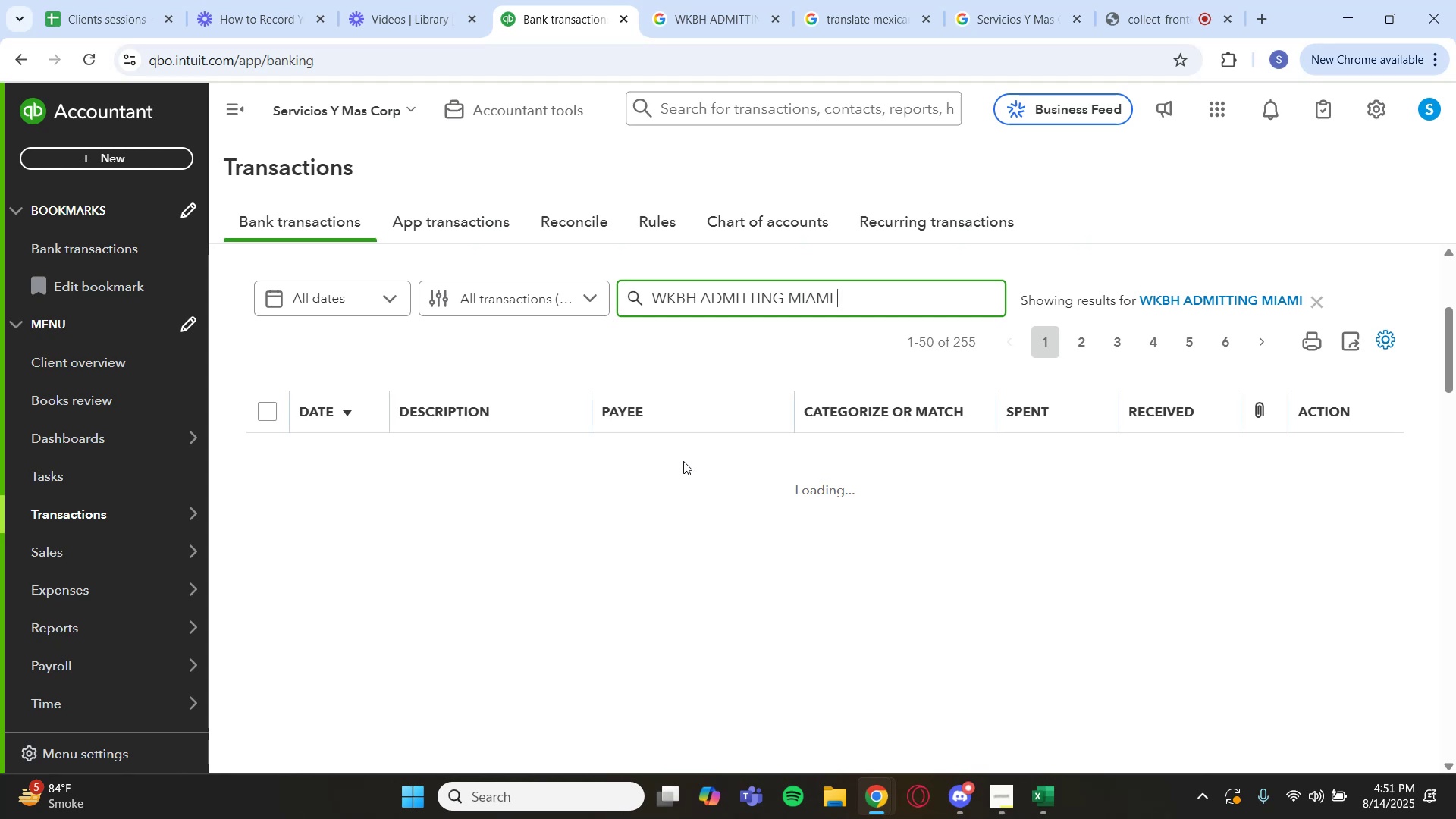 
key(Enter)
 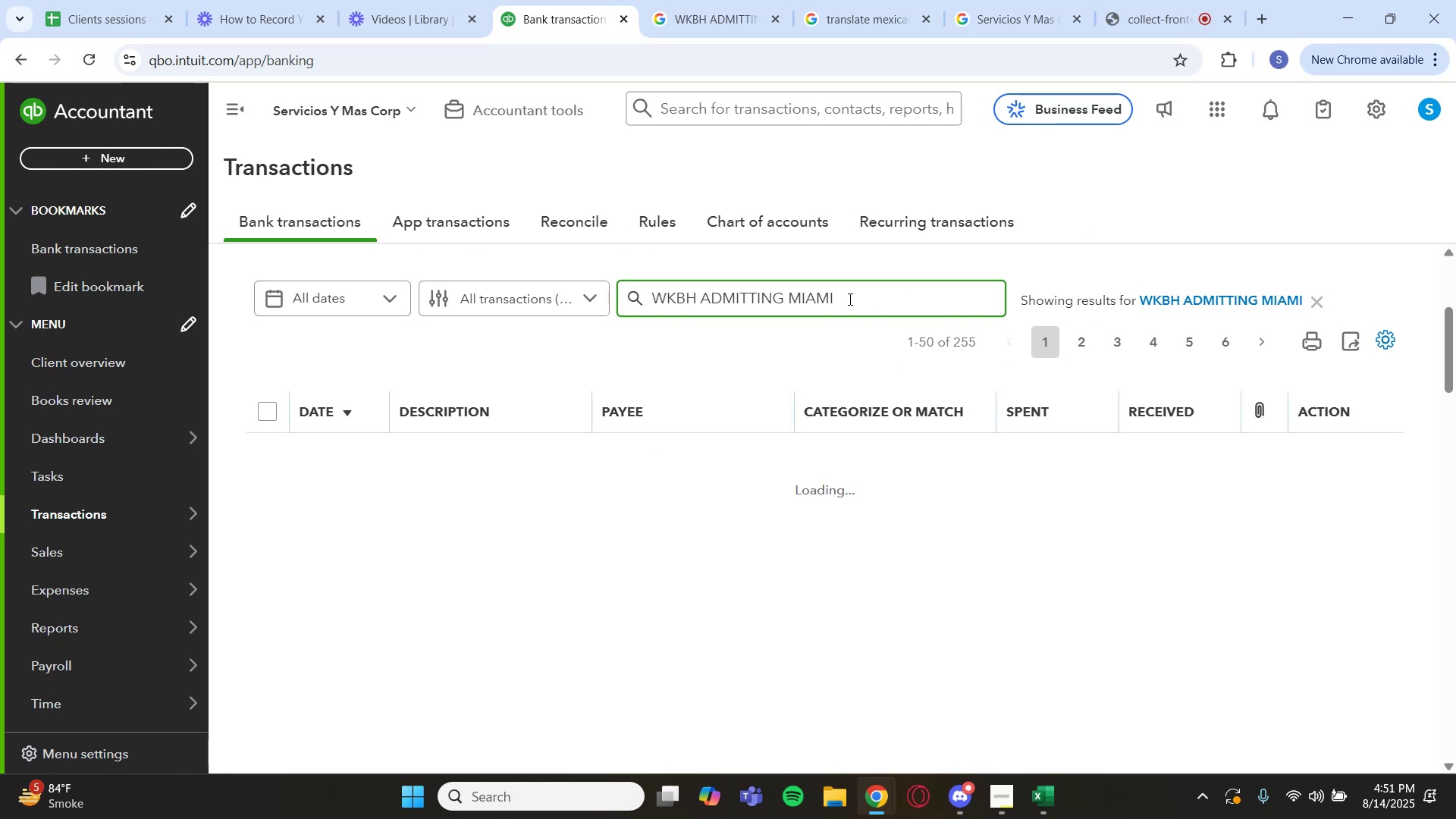 
scroll: coordinate [408, 315], scroll_direction: up, amount: 2.0
 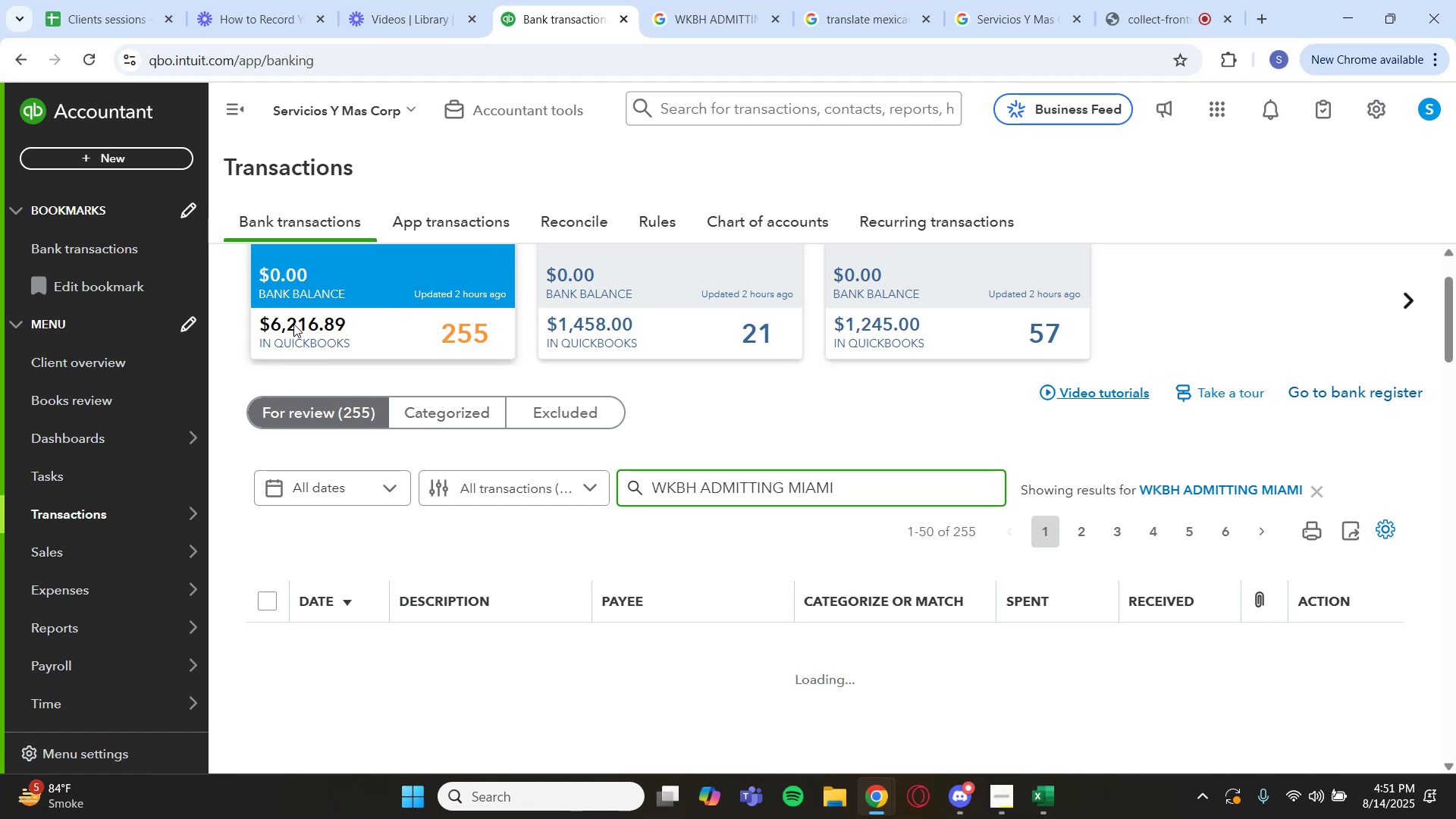 
left_click([85, 49])
 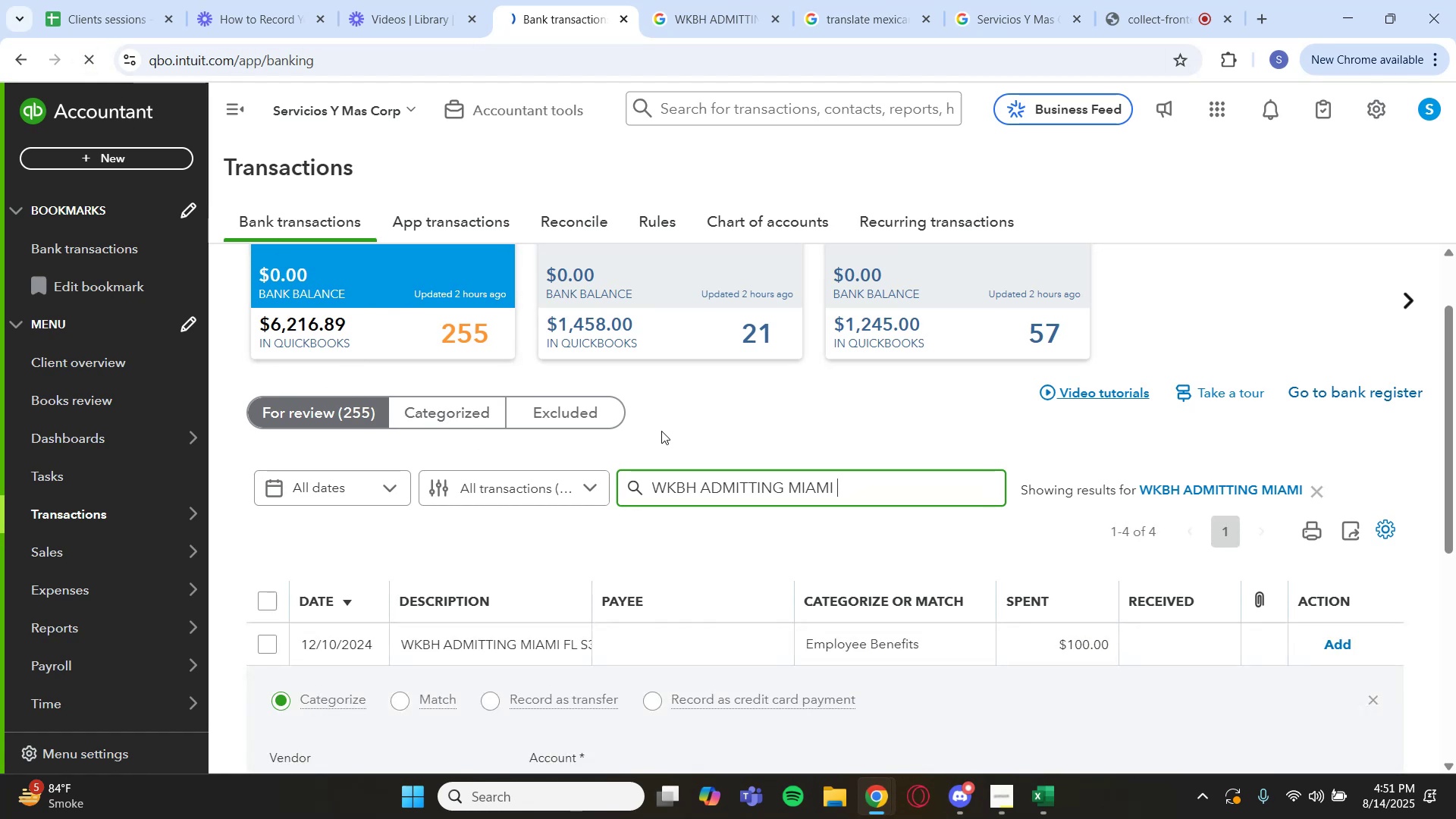 
scroll: coordinate [671, 508], scroll_direction: down, amount: 2.0
 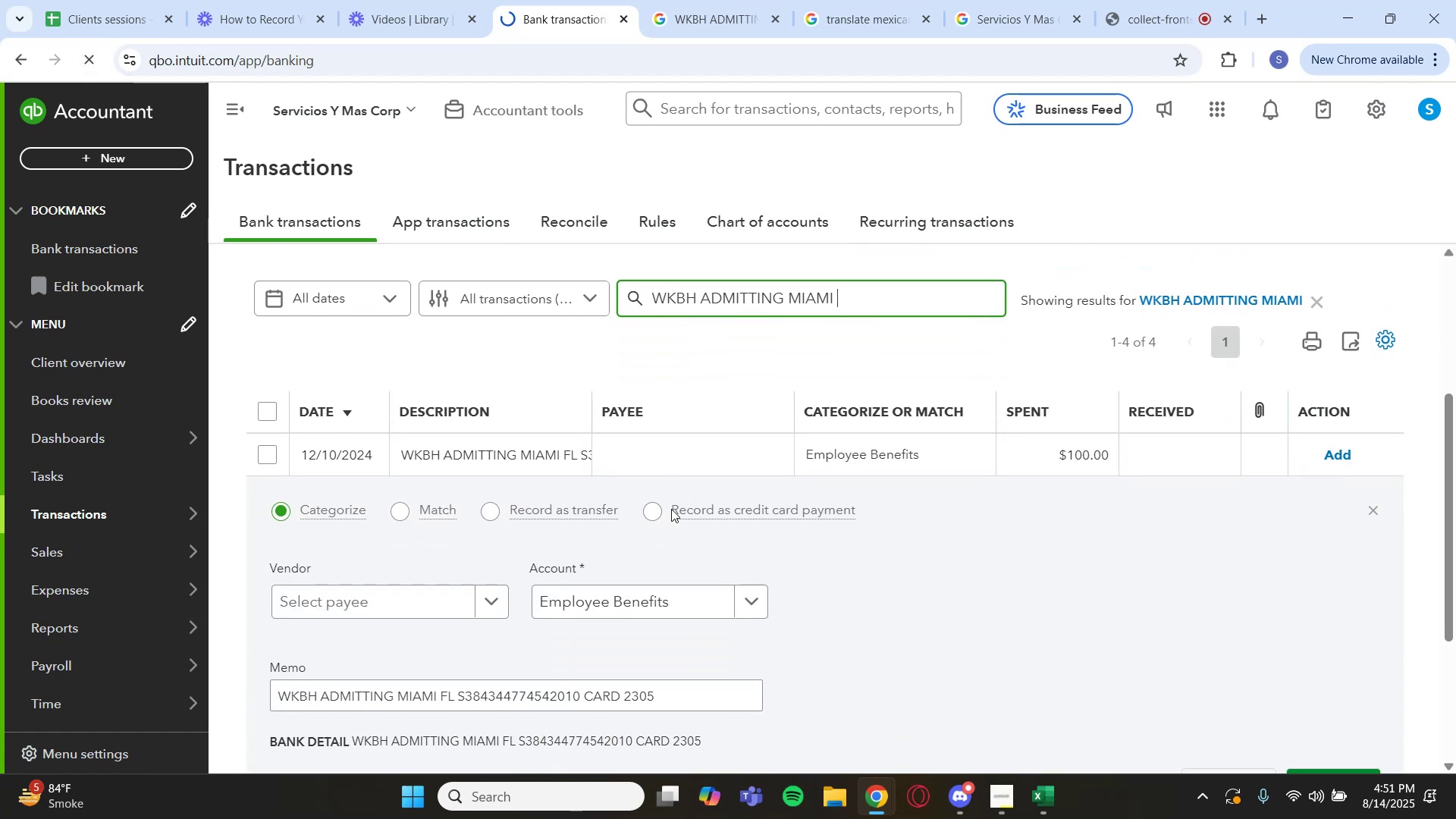 
mouse_move([701, 498])
 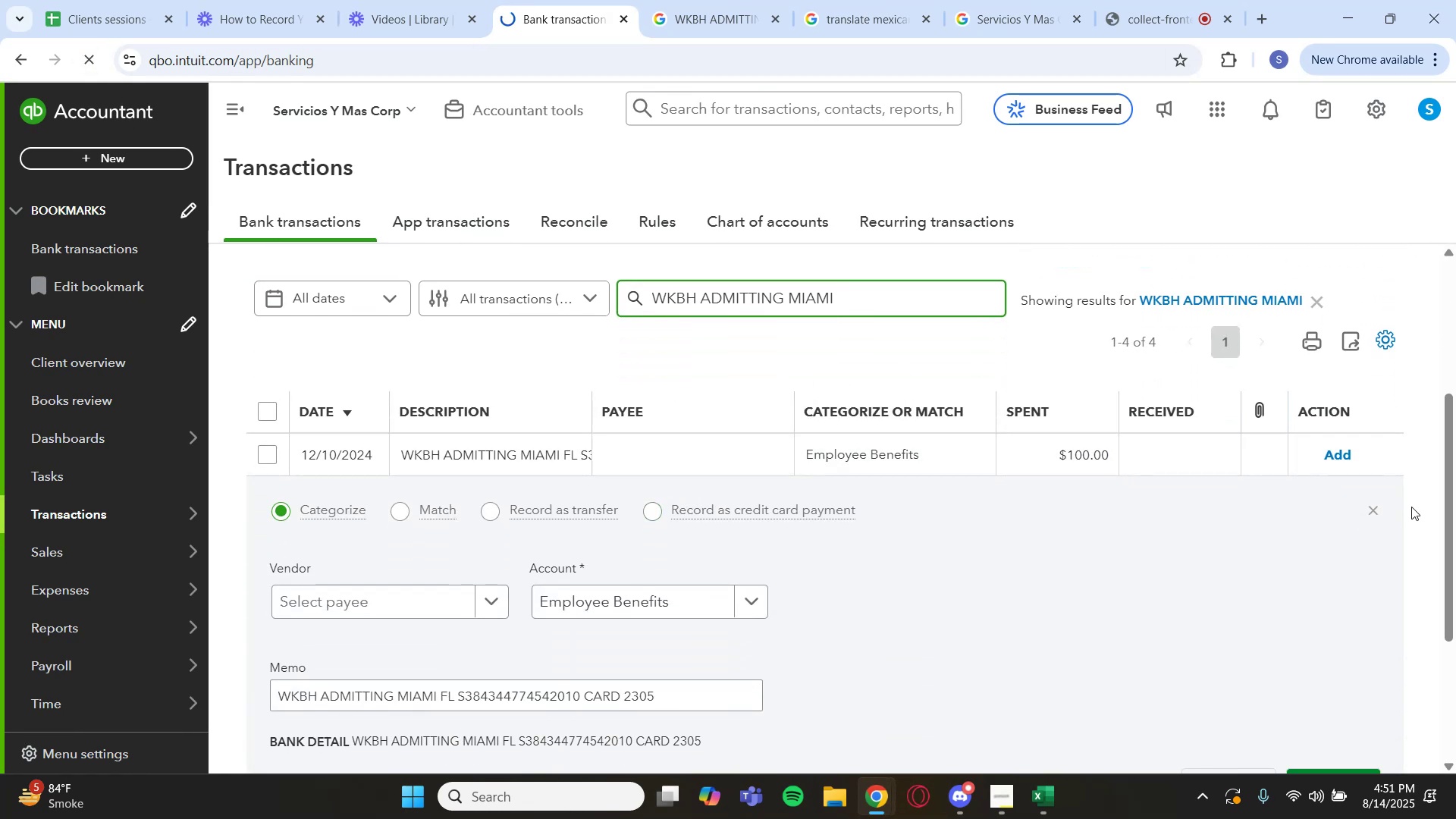 
left_click([1370, 508])
 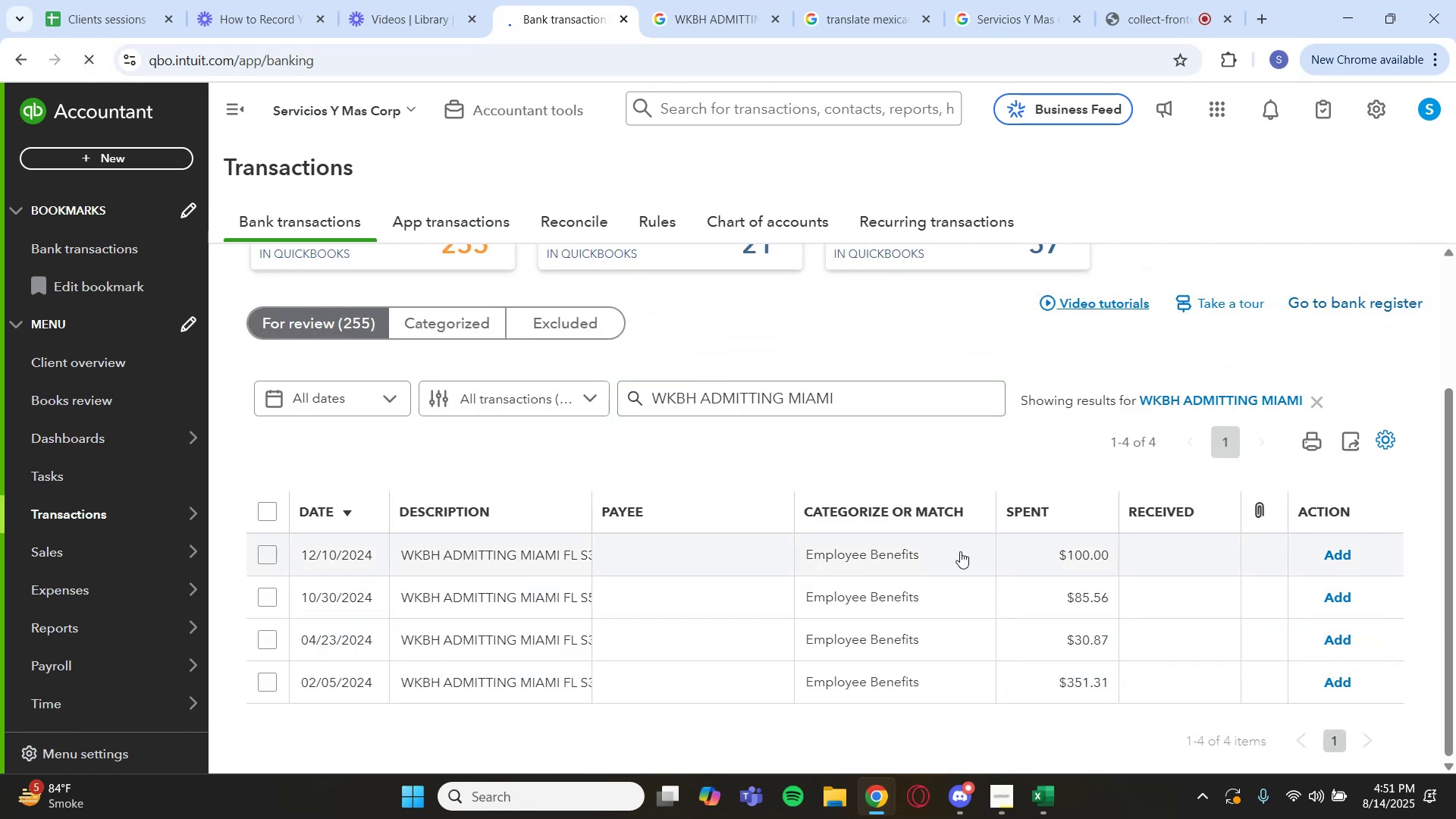 
scroll: coordinate [881, 544], scroll_direction: down, amount: 1.0
 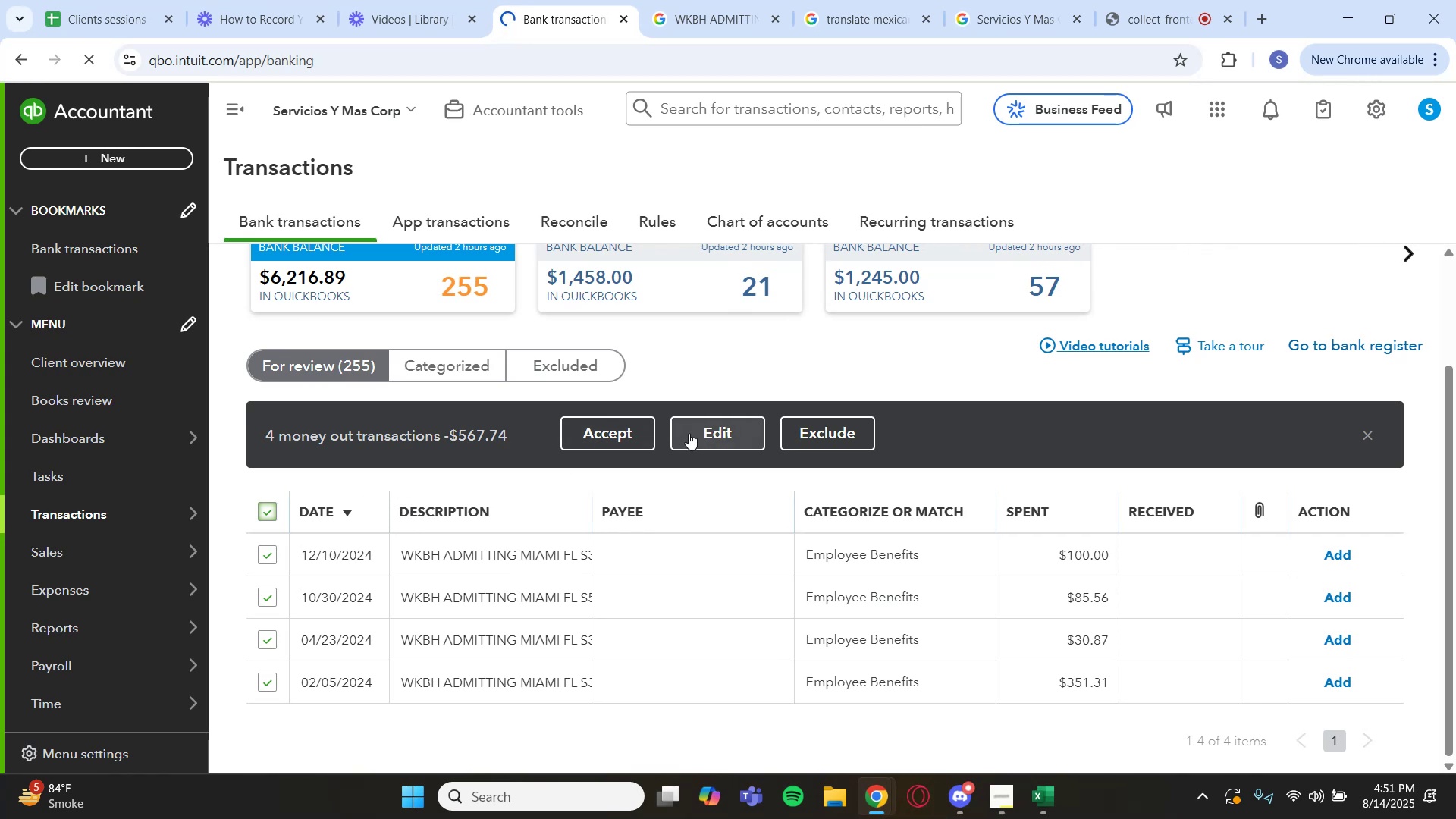 
wait(36.0)
 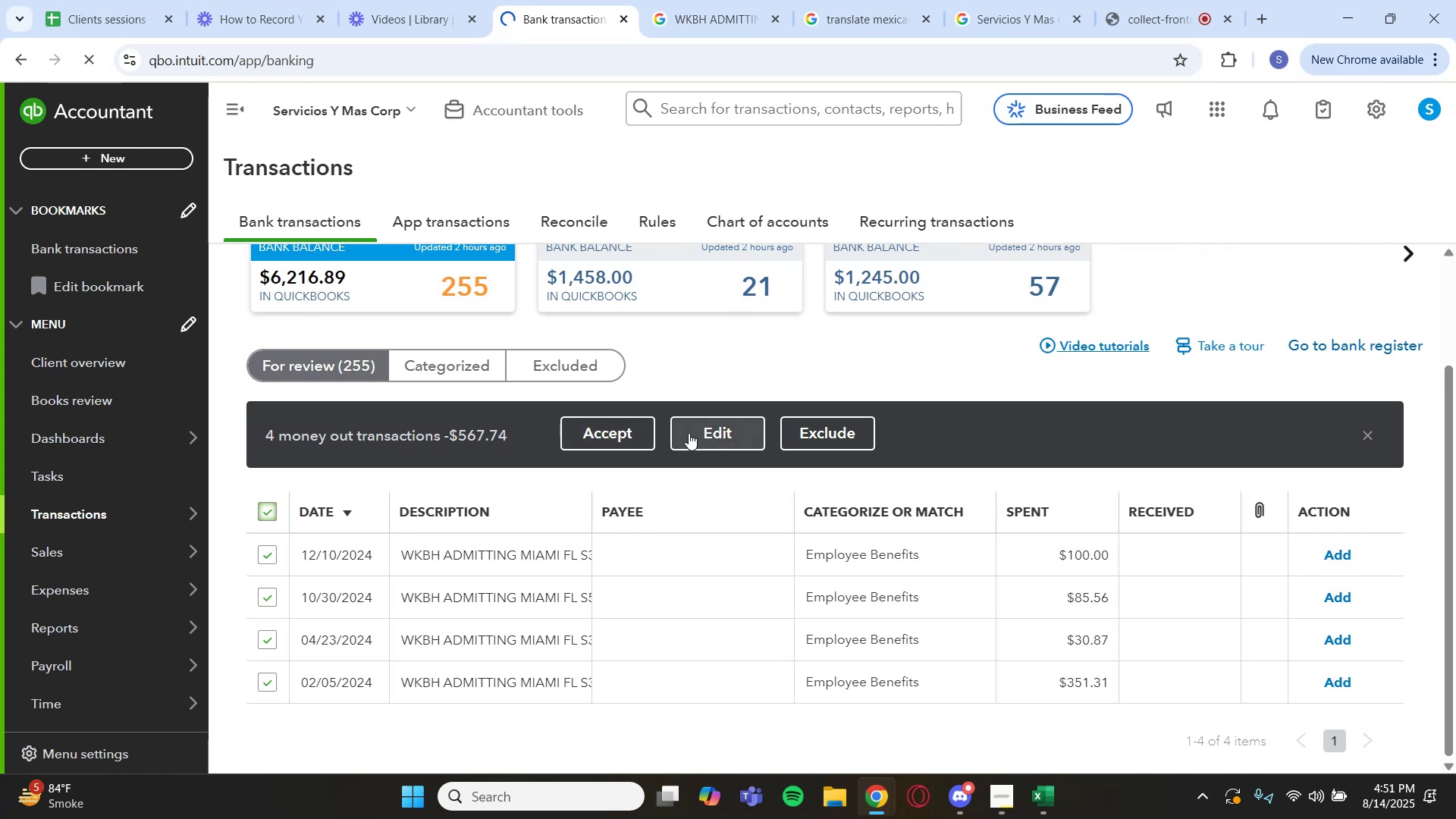 
left_click([268, 549])
 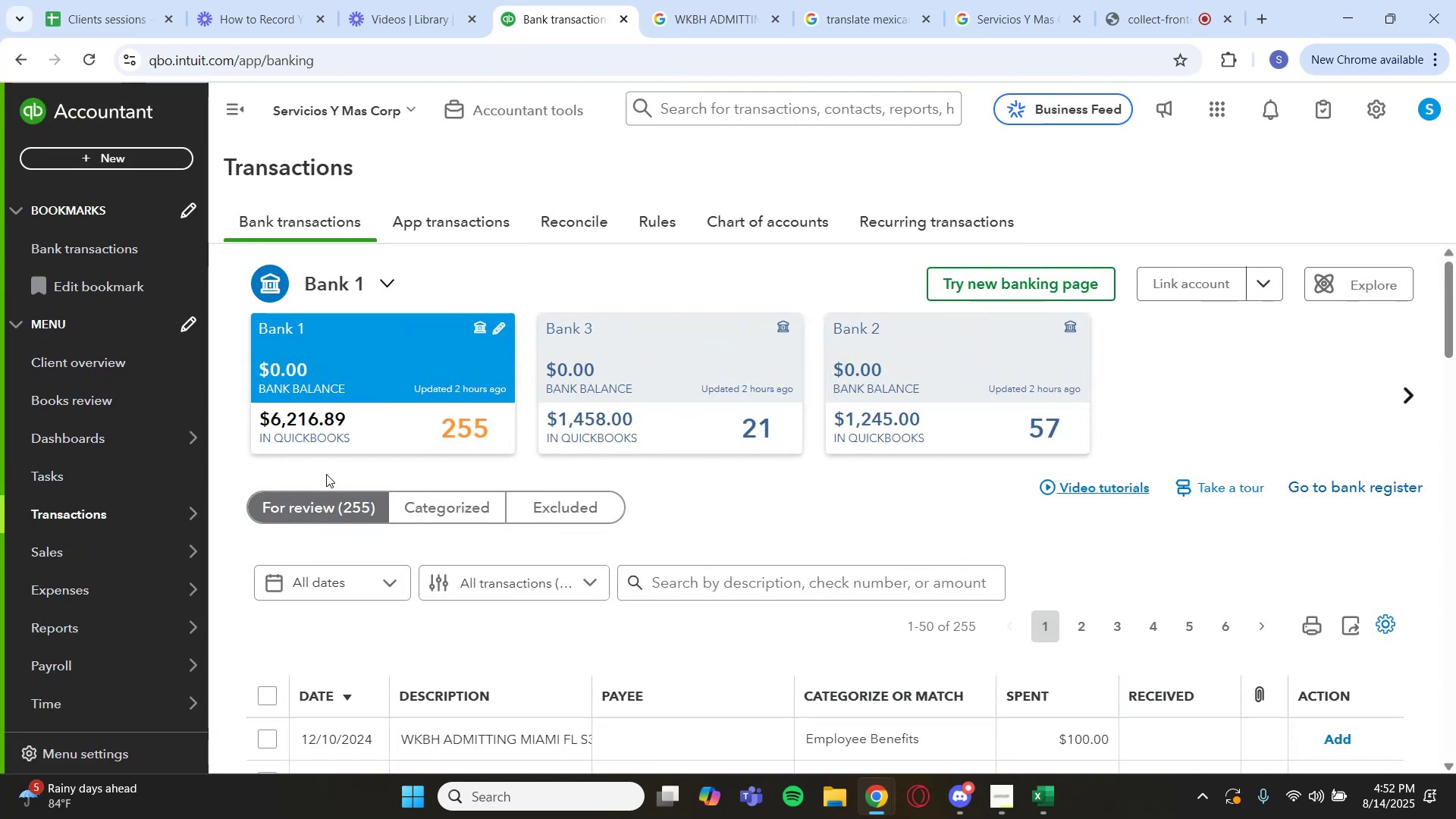 
wait(50.04)
 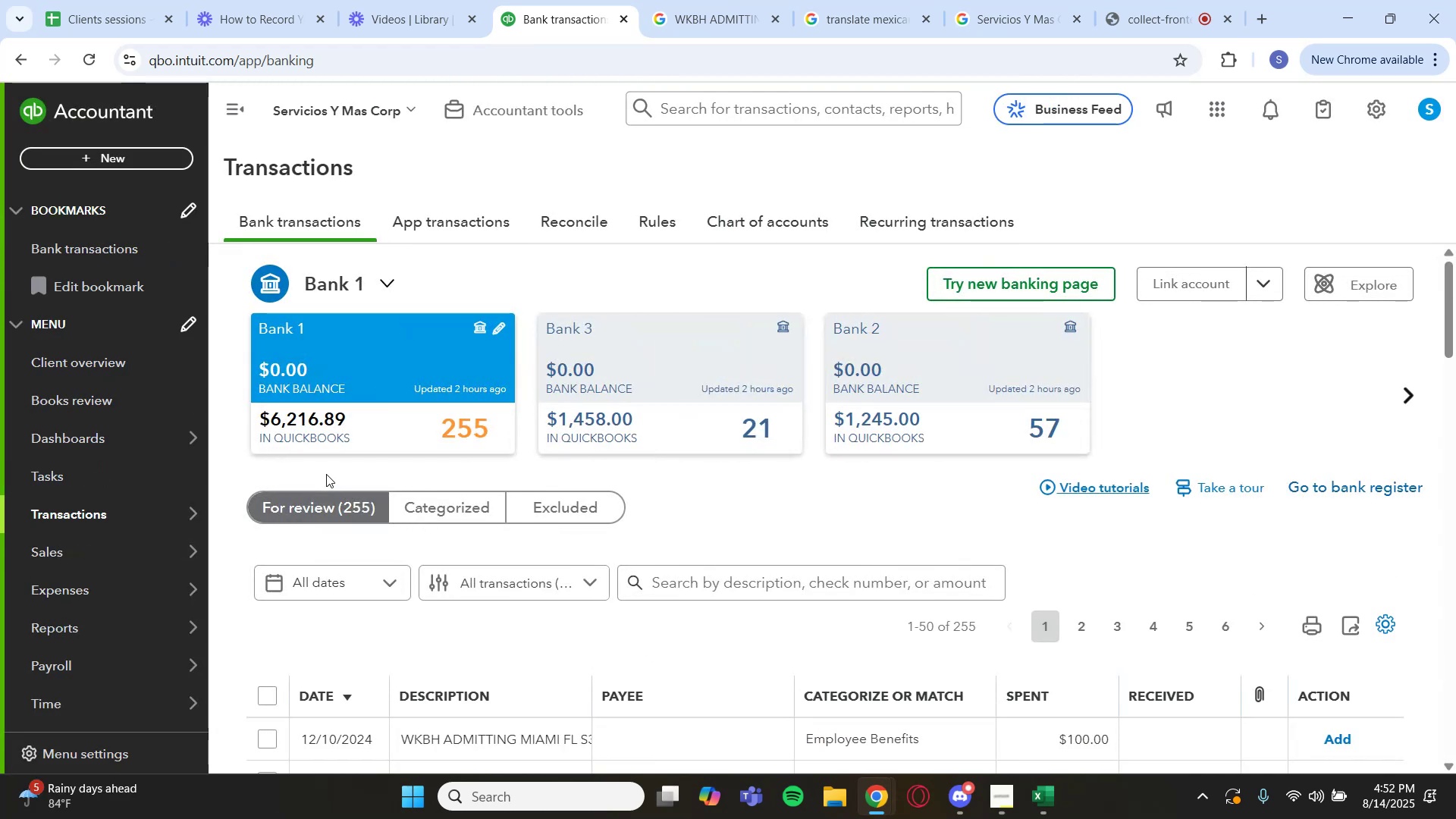 
scroll: coordinate [721, 560], scroll_direction: down, amount: 3.0
 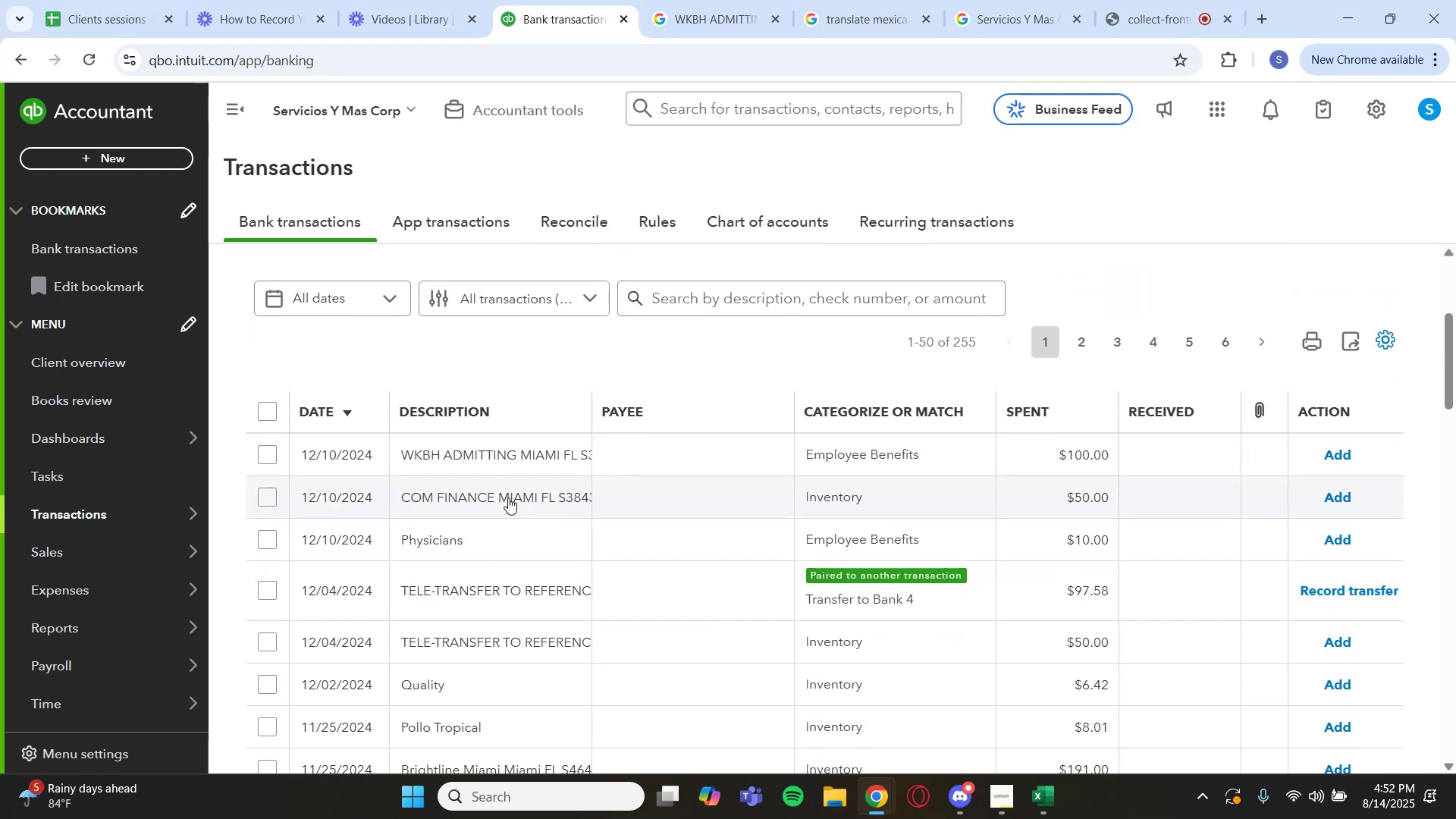 
left_click([515, 460])
 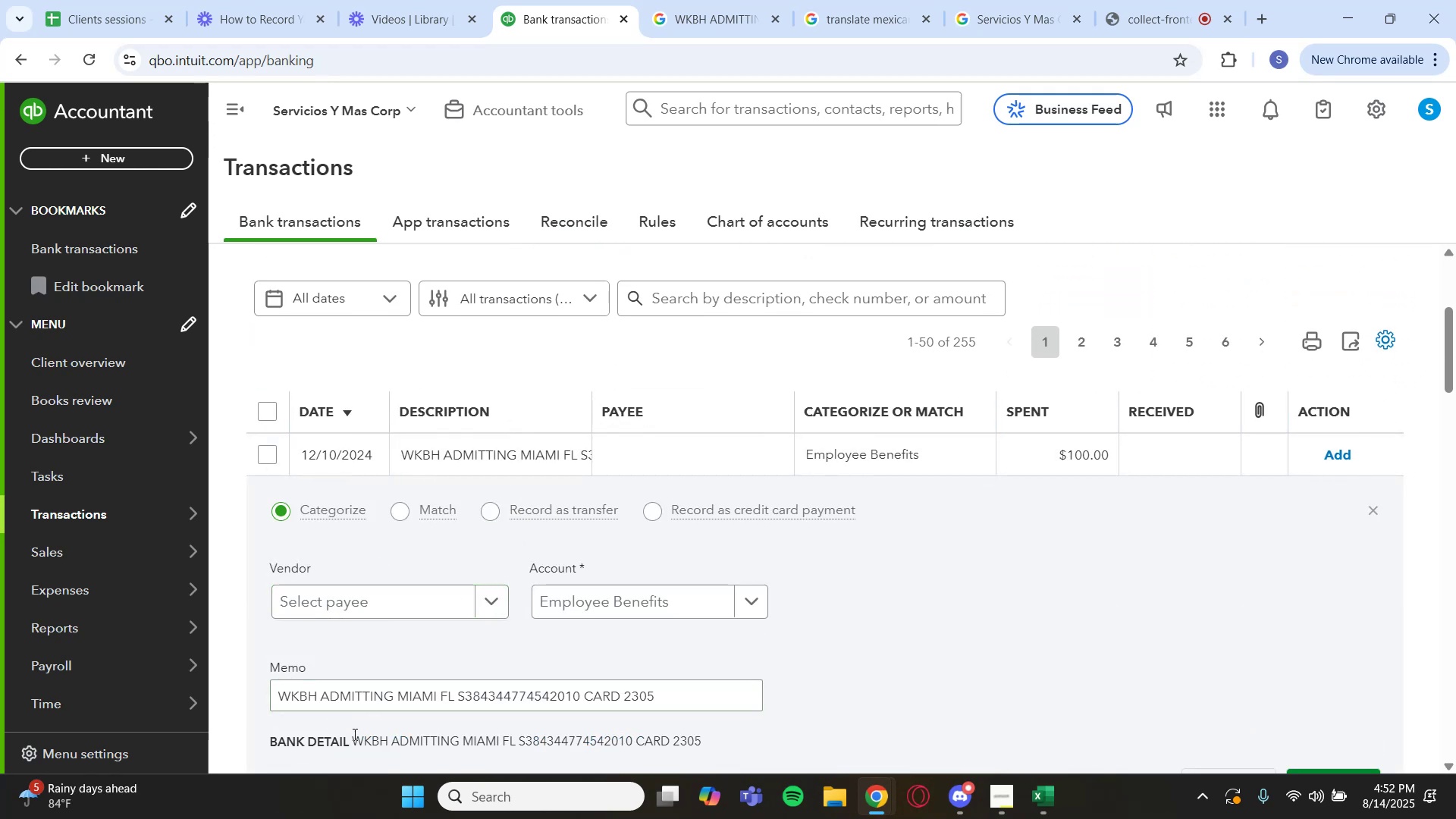 
left_click_drag(start_coordinate=[352, 742], to_coordinate=[501, 739])
 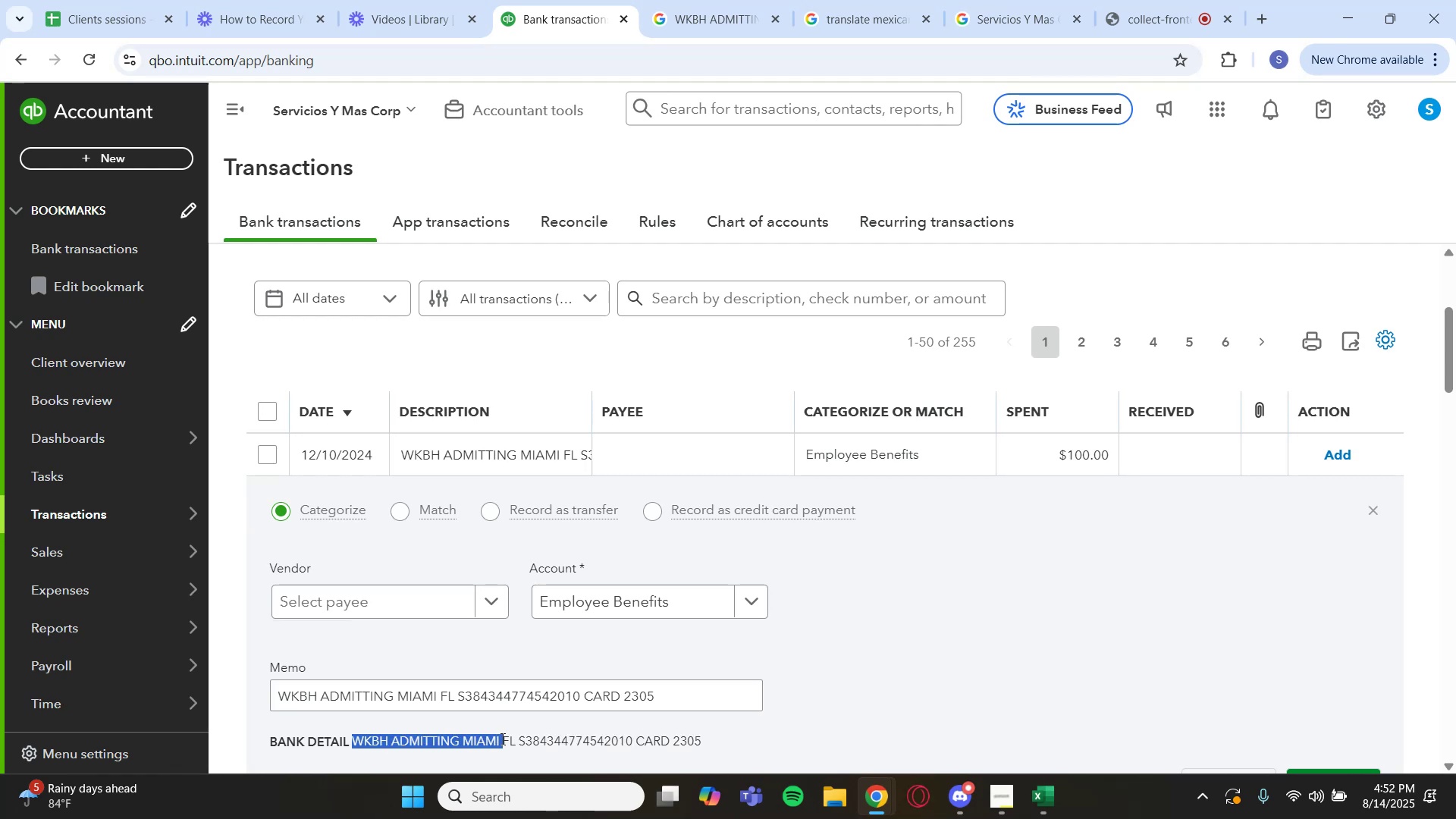 
key(Control+C)
 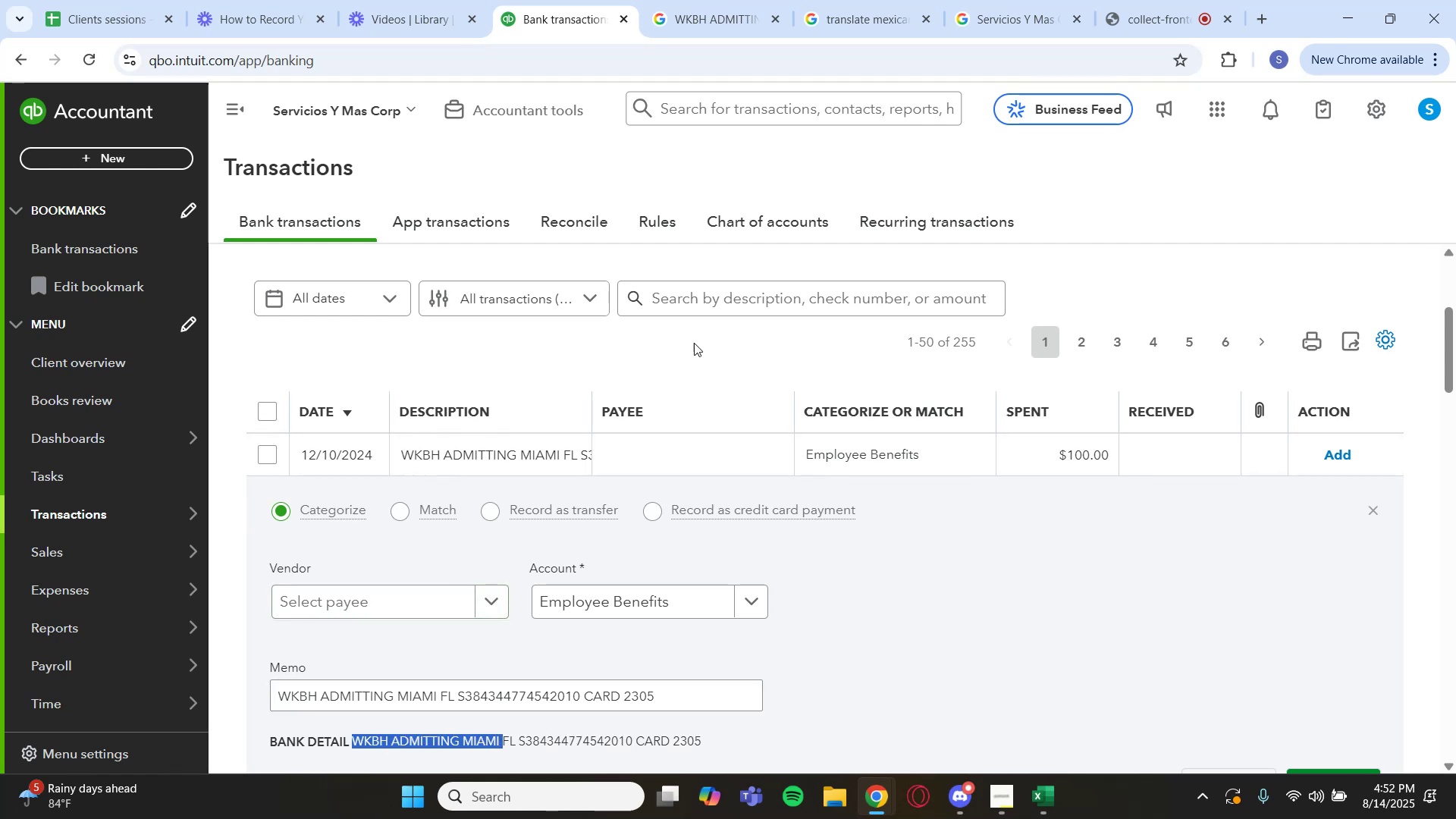 
left_click([724, 307])
 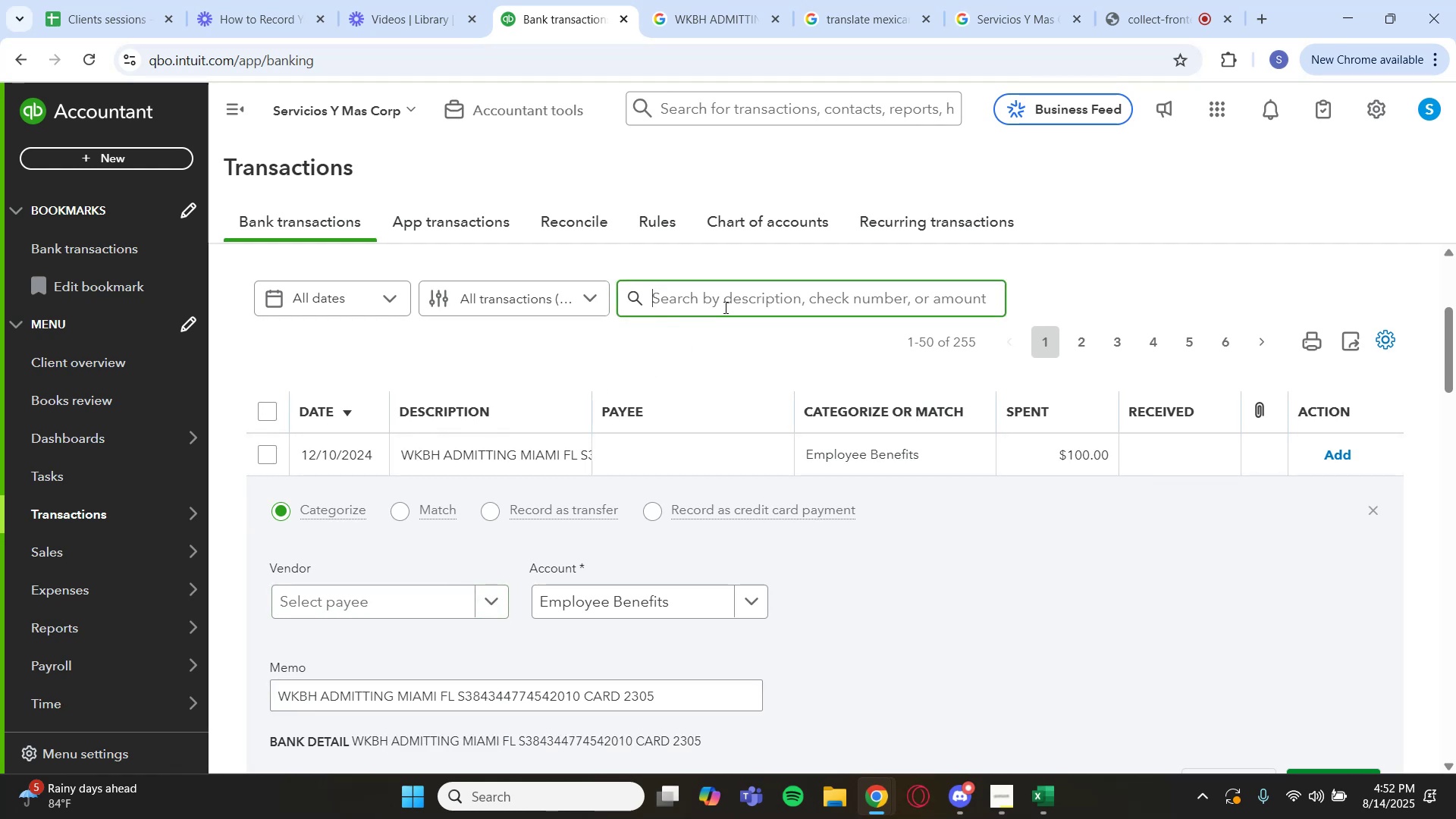 
key(Control+V)
 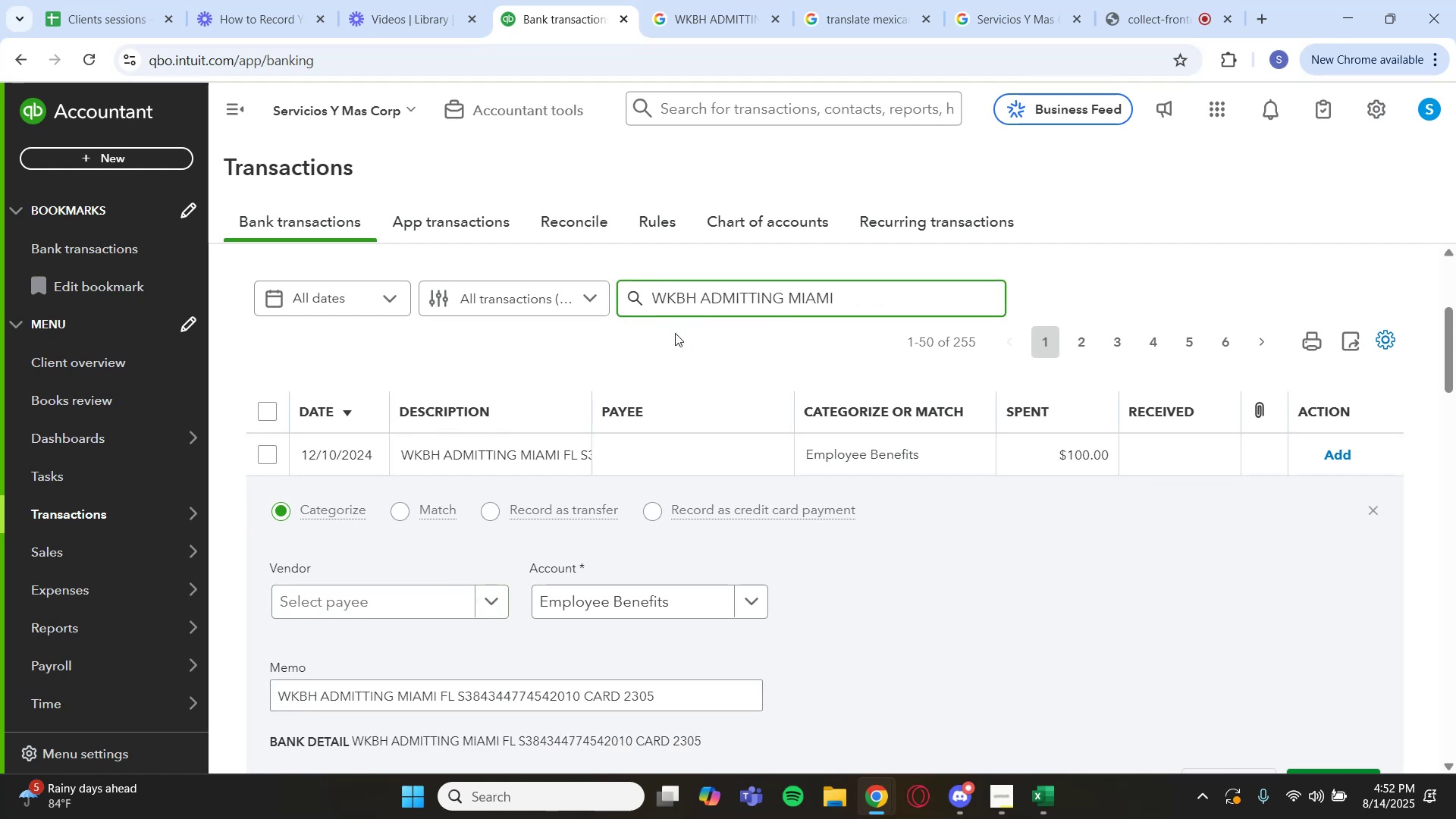 
key(Enter)
 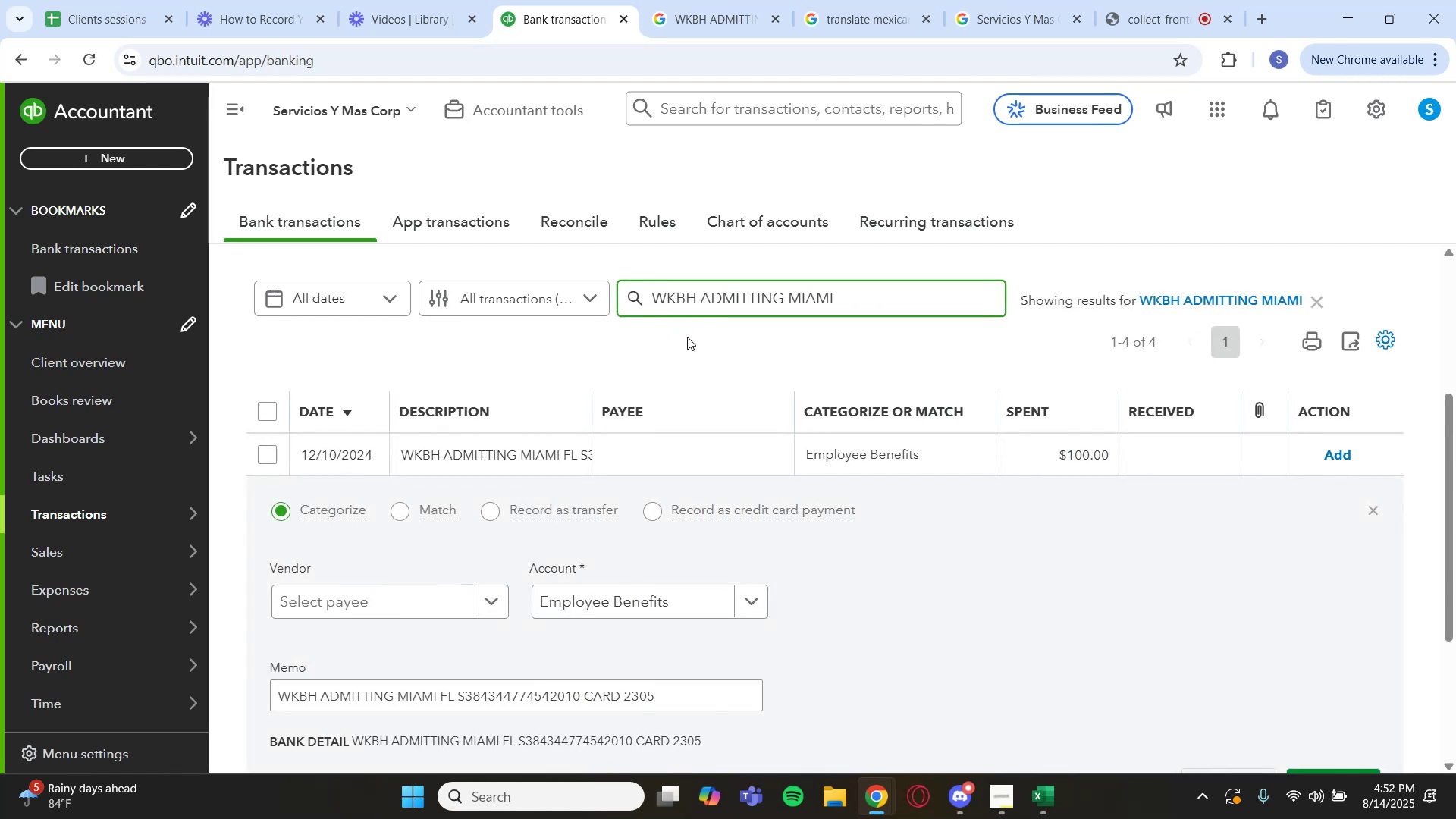 
wait(8.87)
 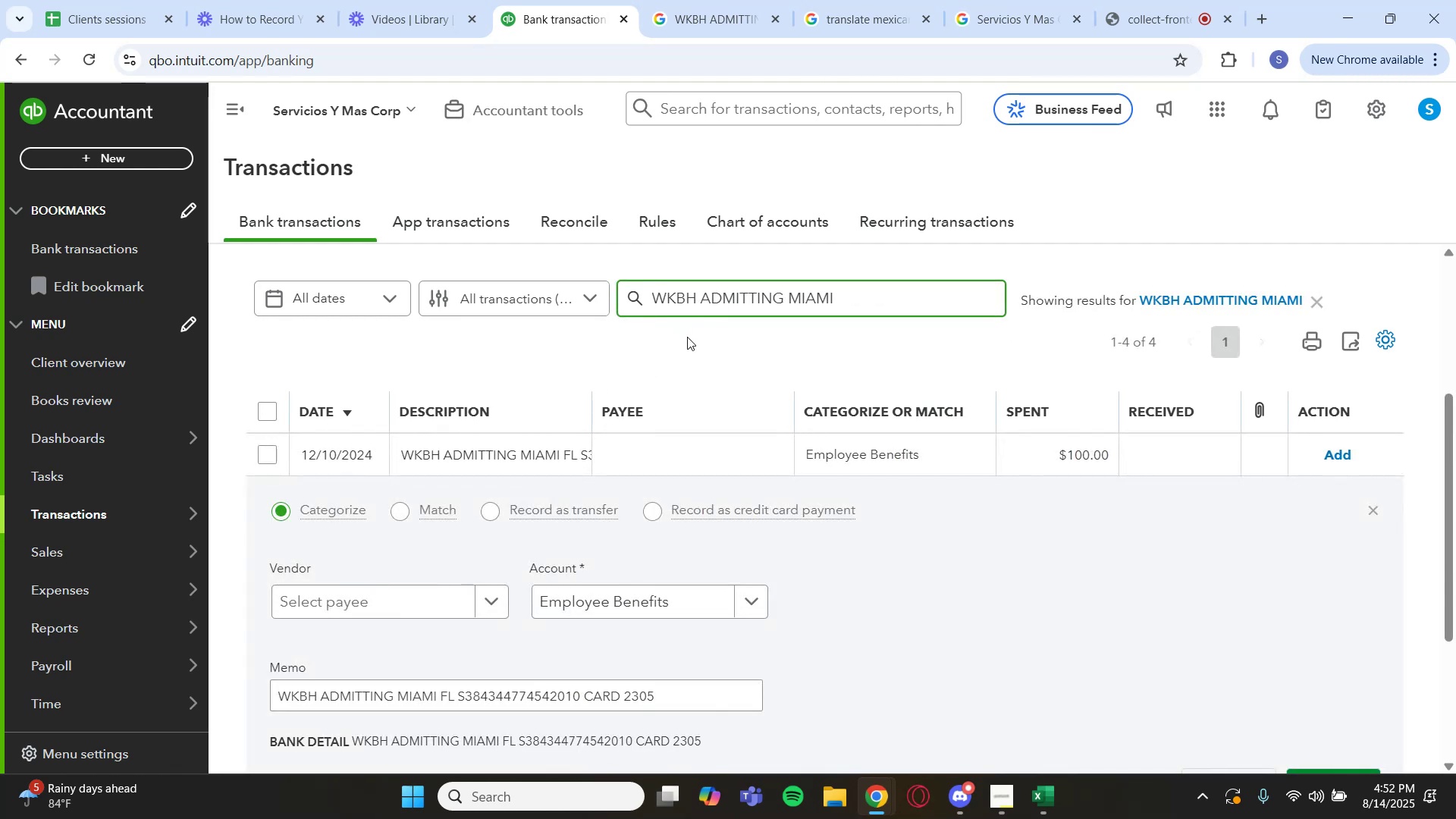 
scroll: coordinate [580, 602], scroll_direction: down, amount: 1.0
 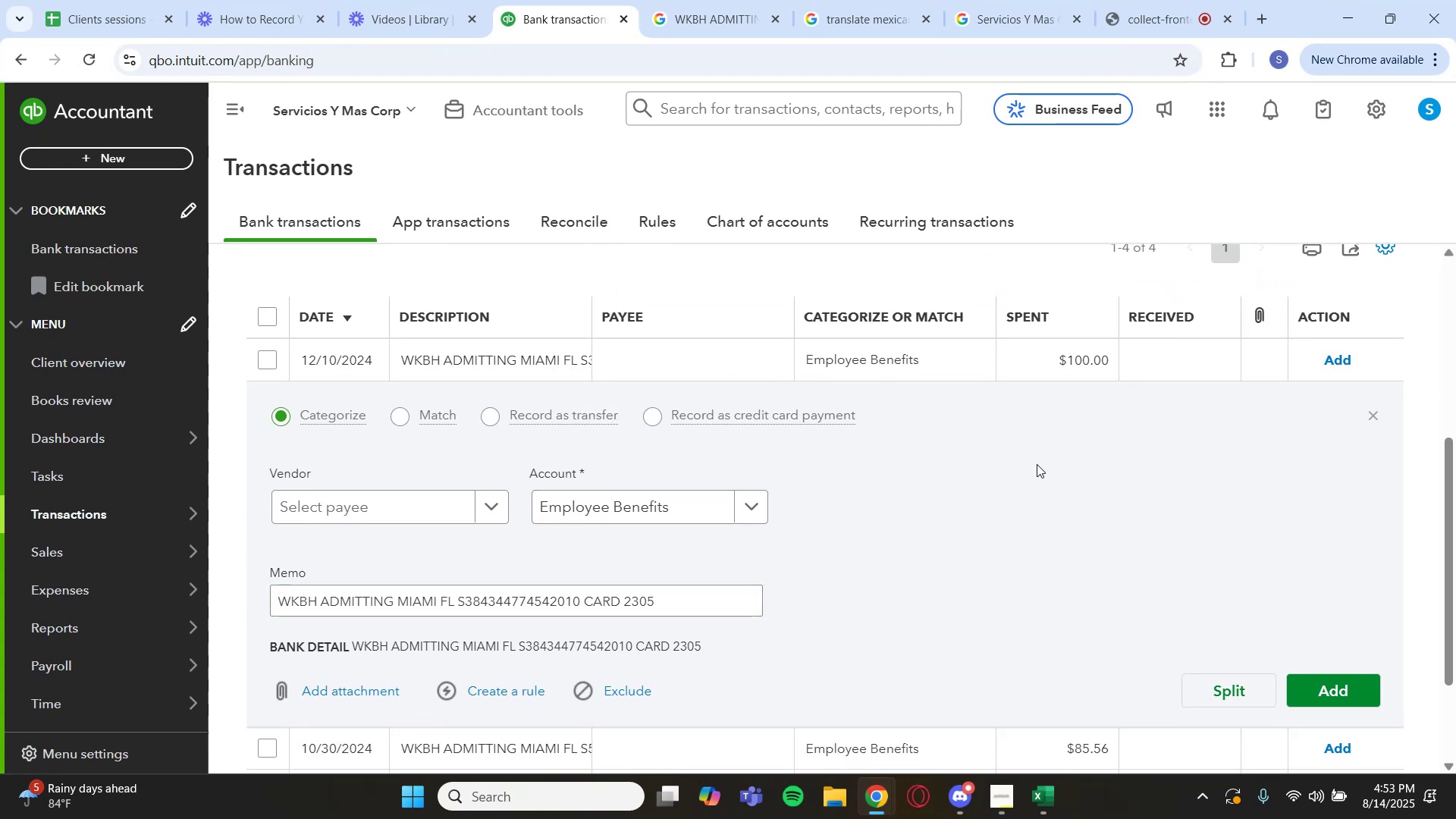 
left_click([1380, 419])
 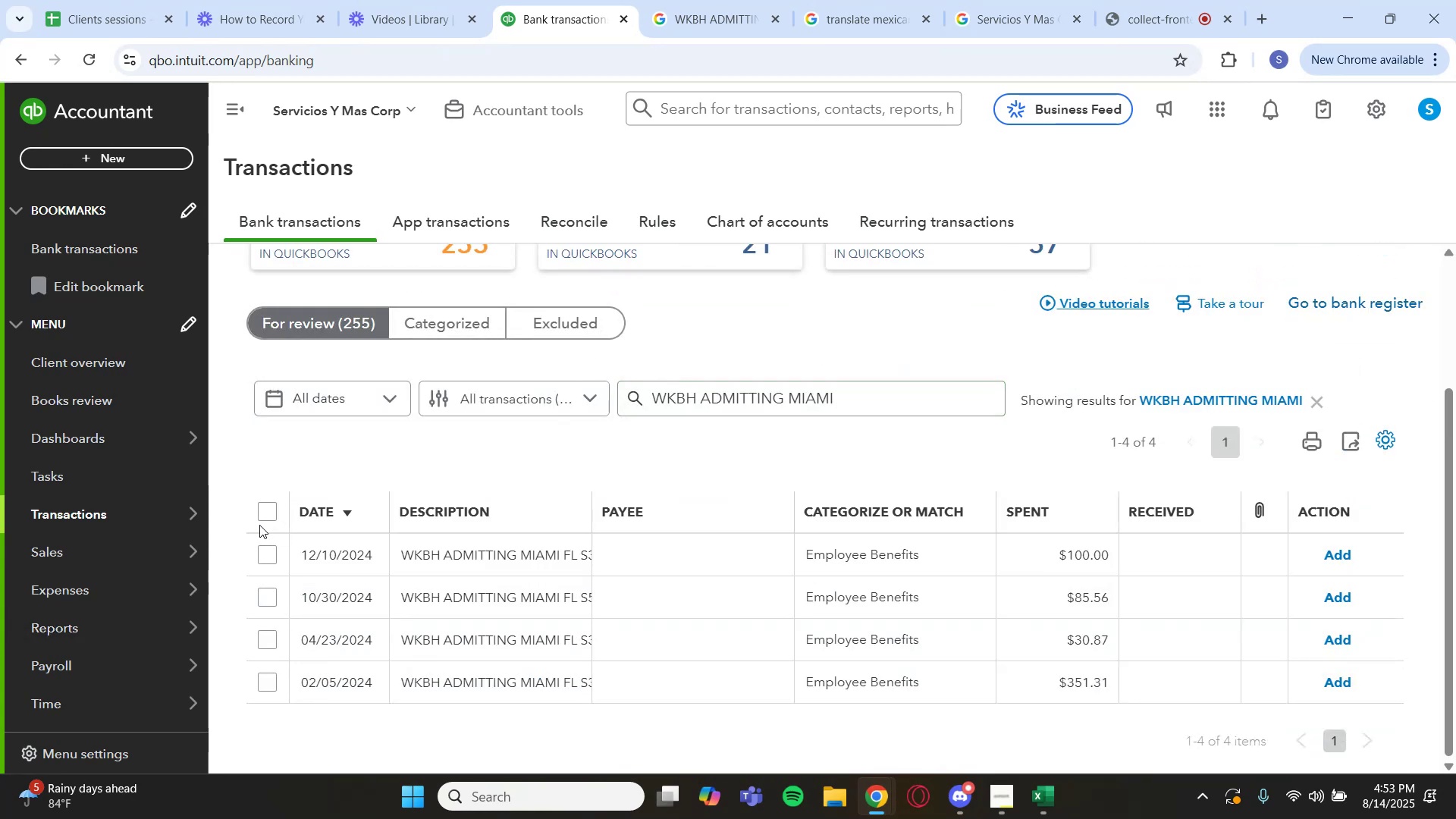 
left_click([261, 519])
 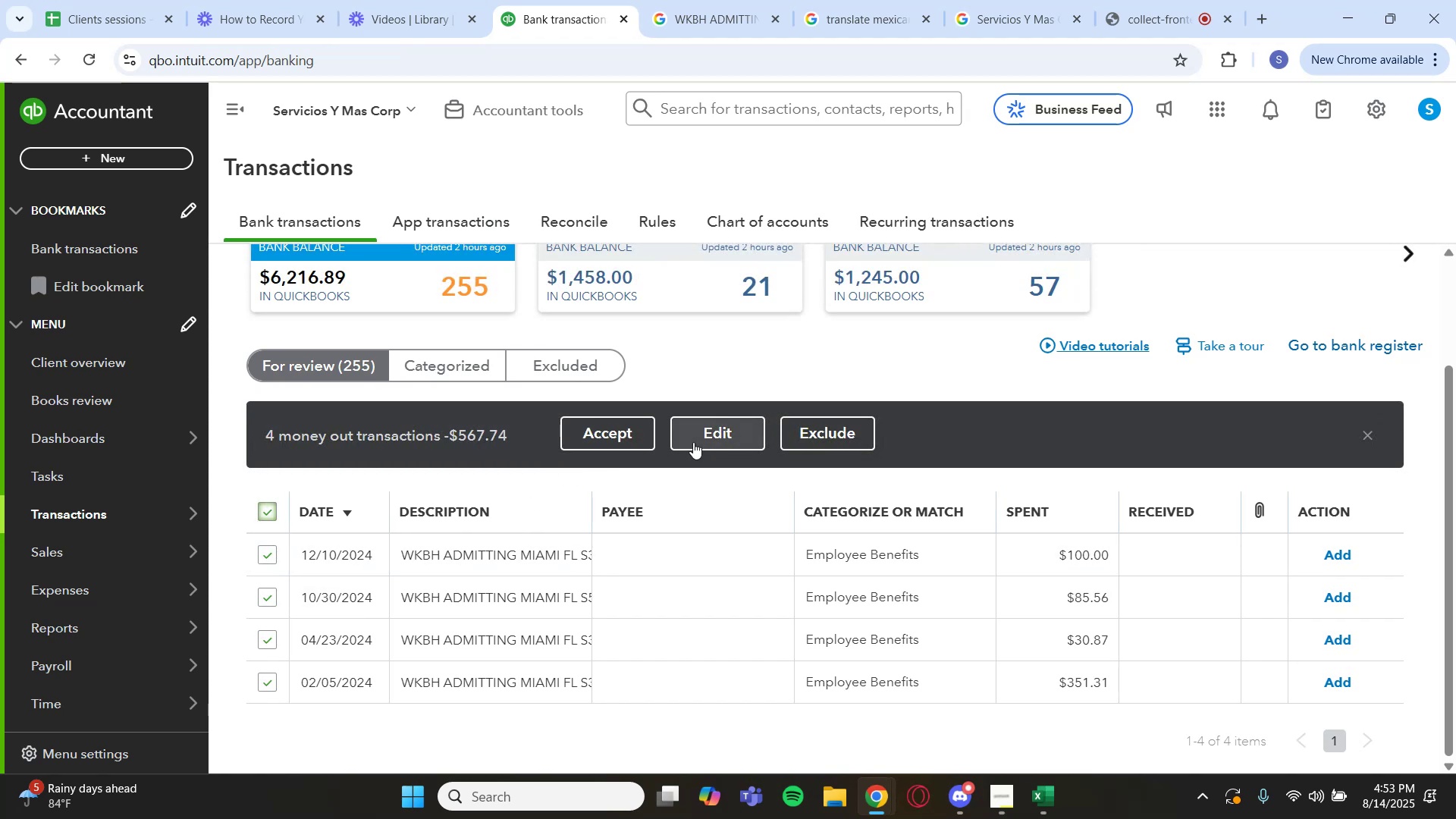 
wait(7.34)
 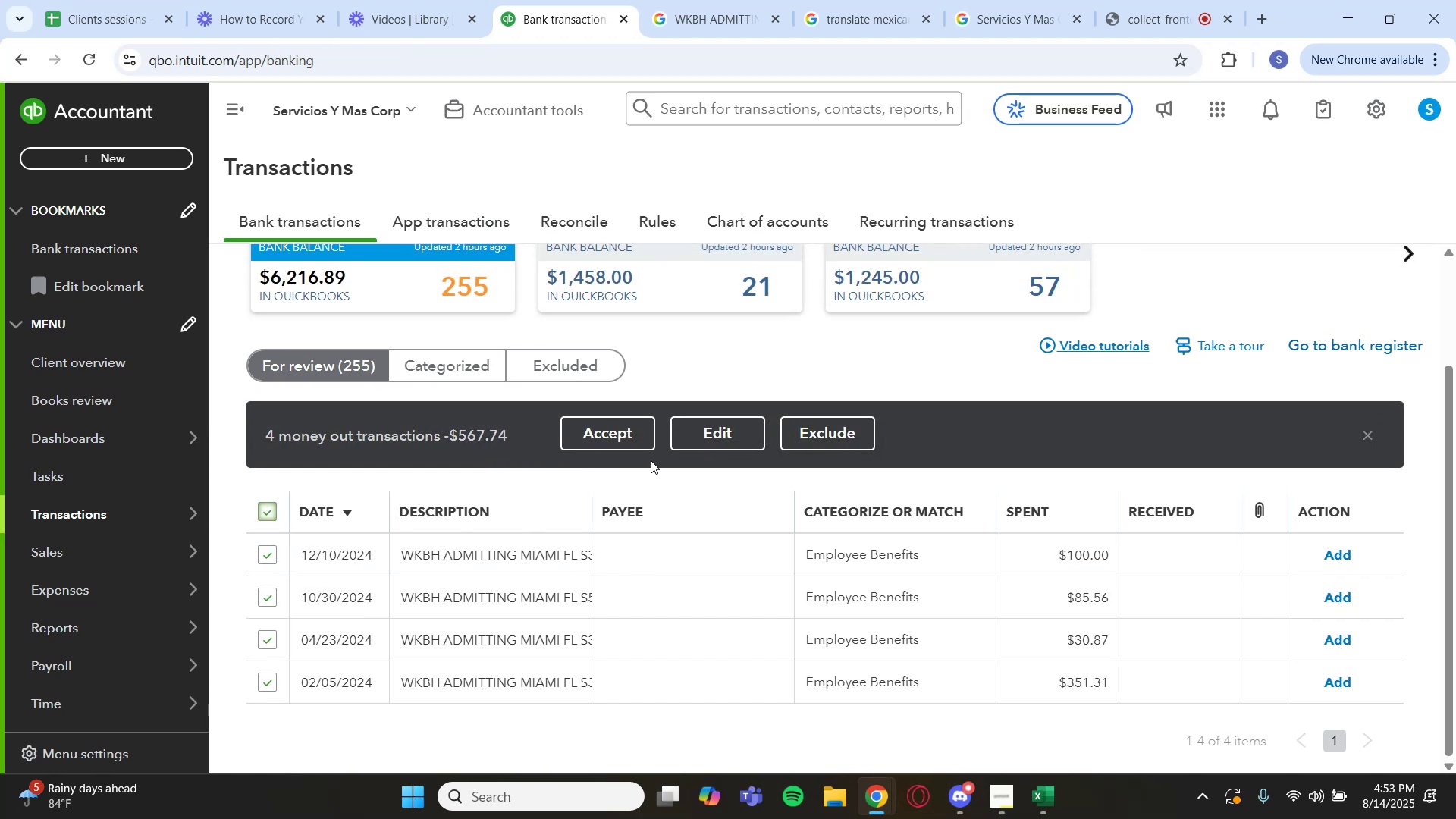 
mouse_move([715, 453])
 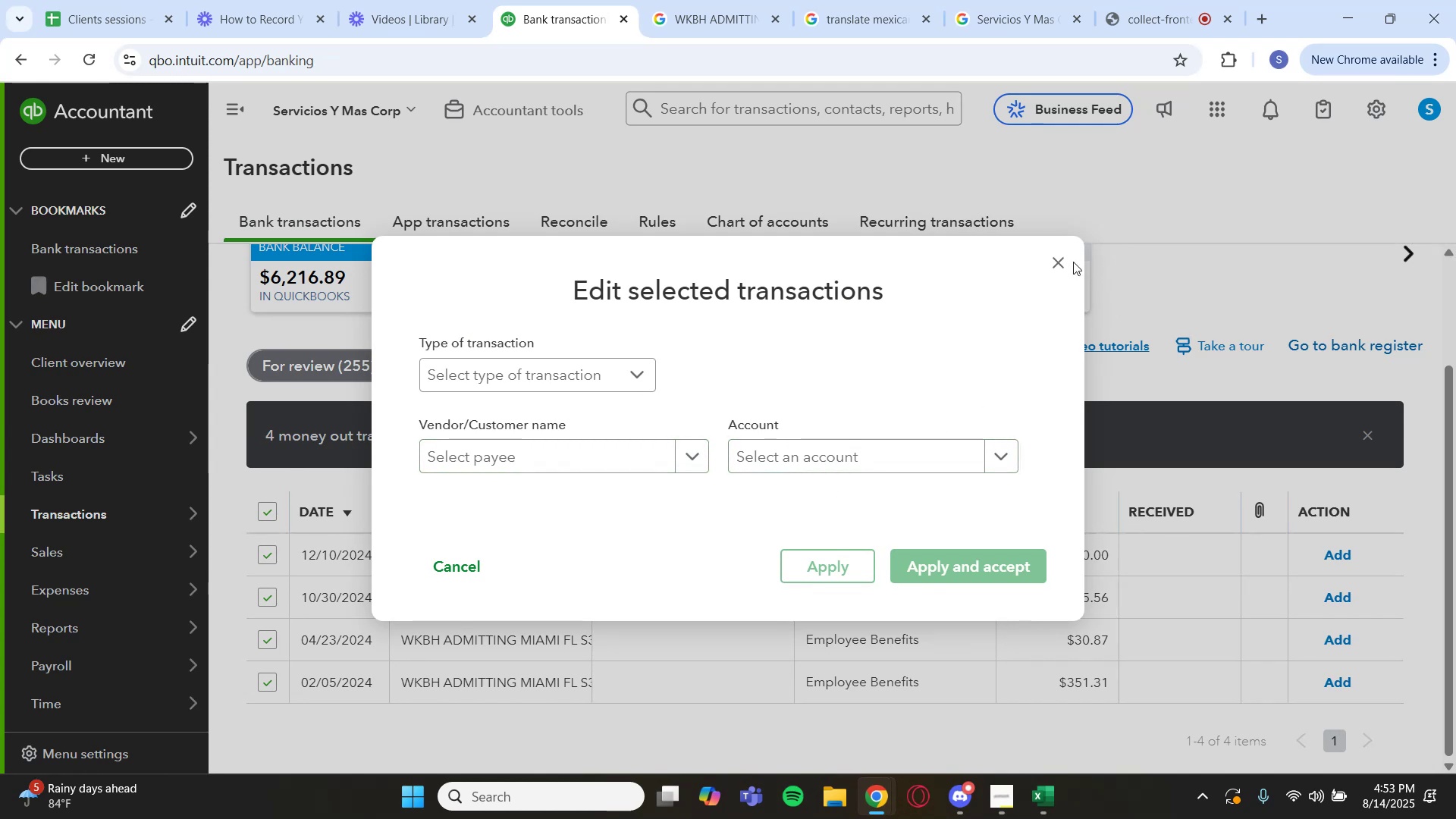 
left_click([1064, 258])
 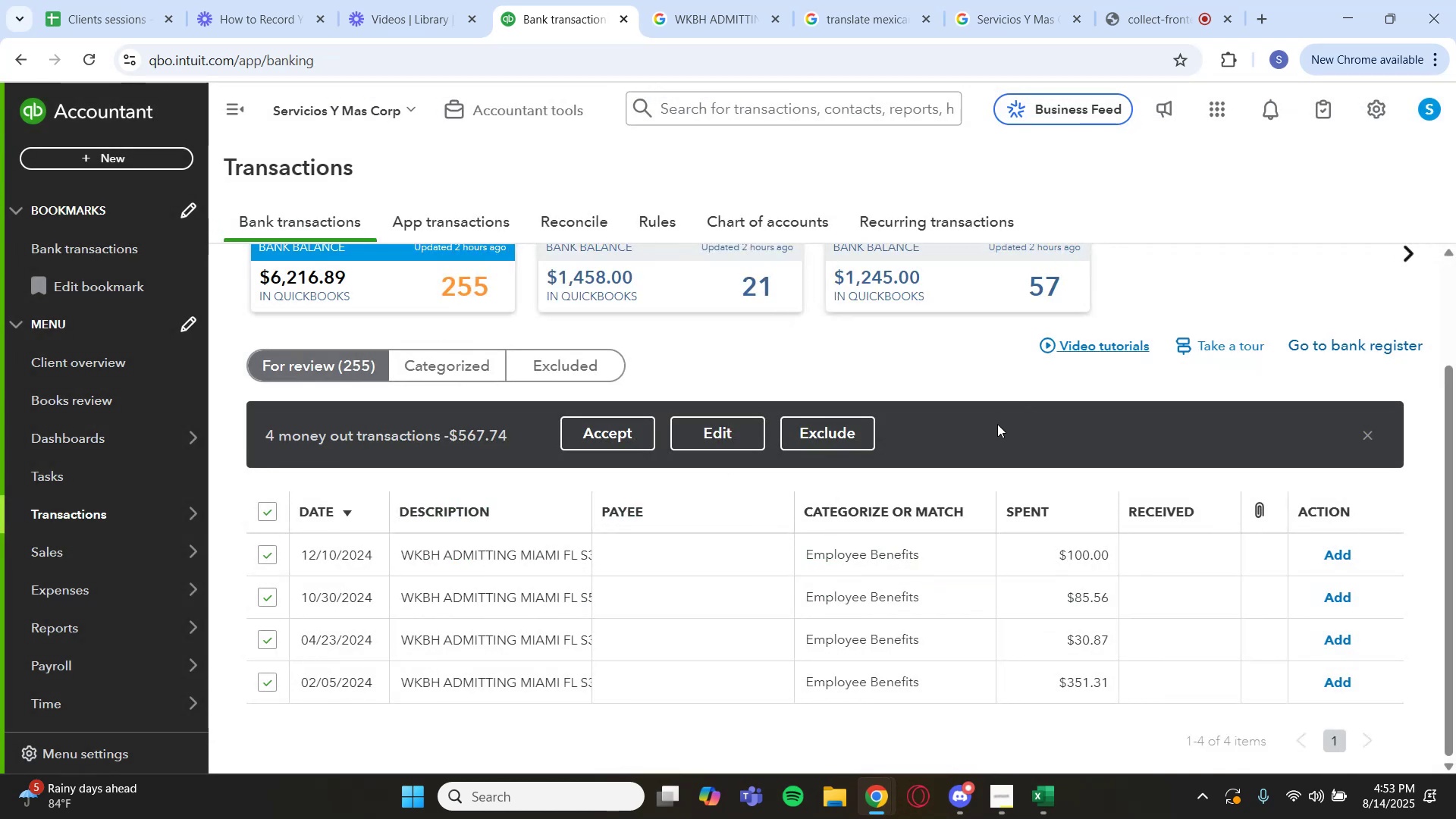 
wait(9.02)
 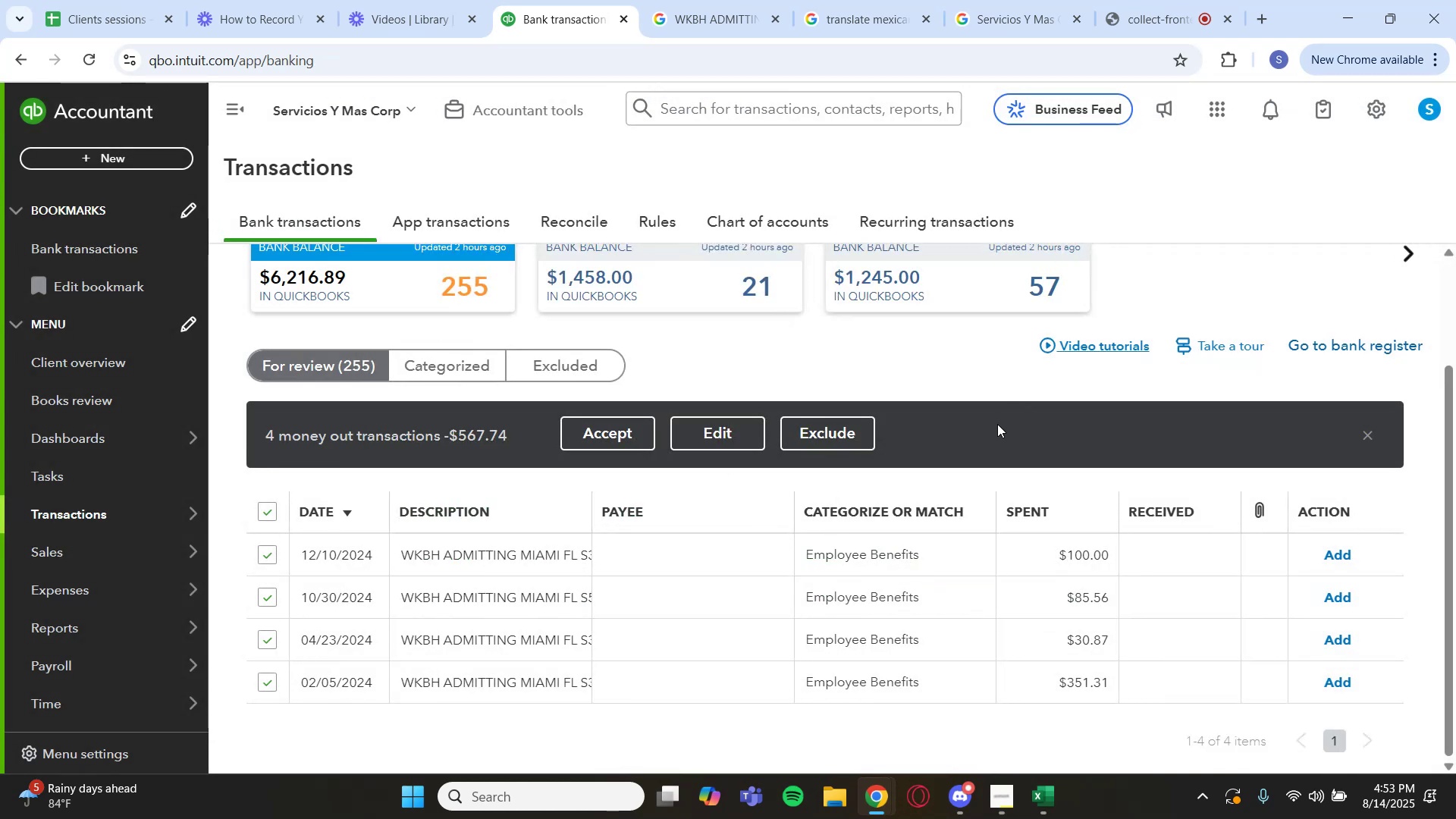 
key(Backquote)
 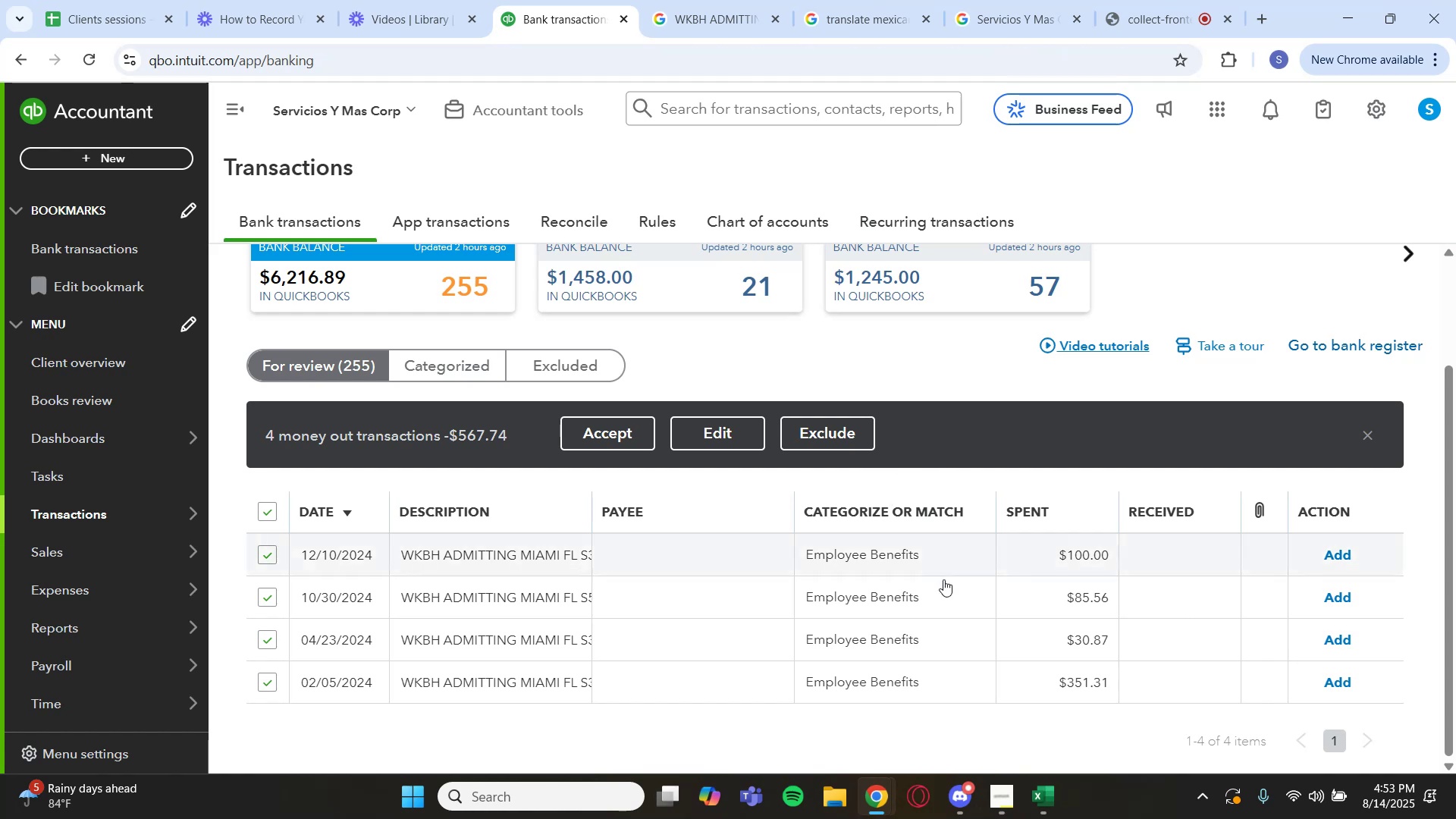 
mouse_move([980, 770])
 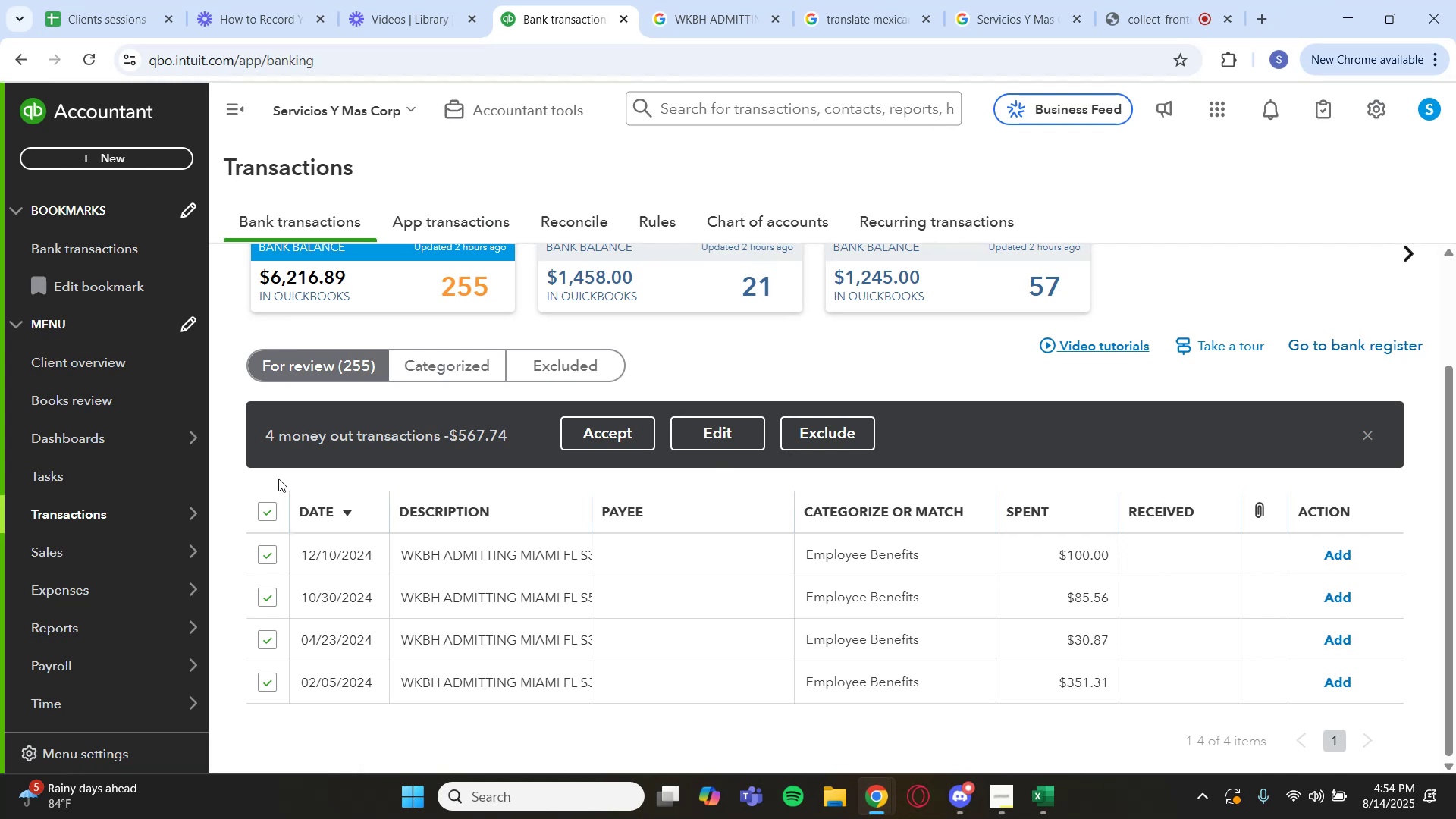 
wait(49.19)
 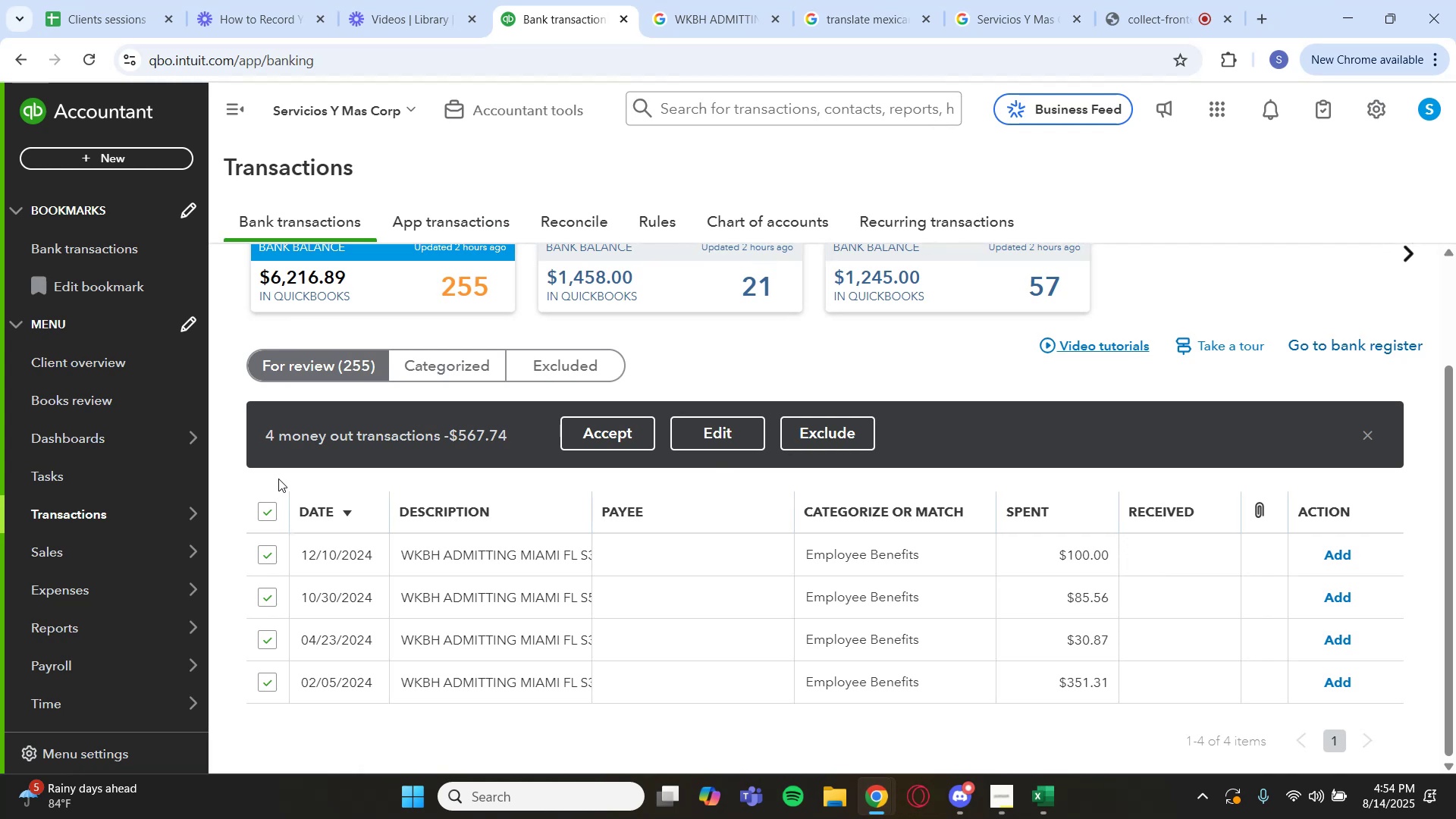 
key(Backquote)
 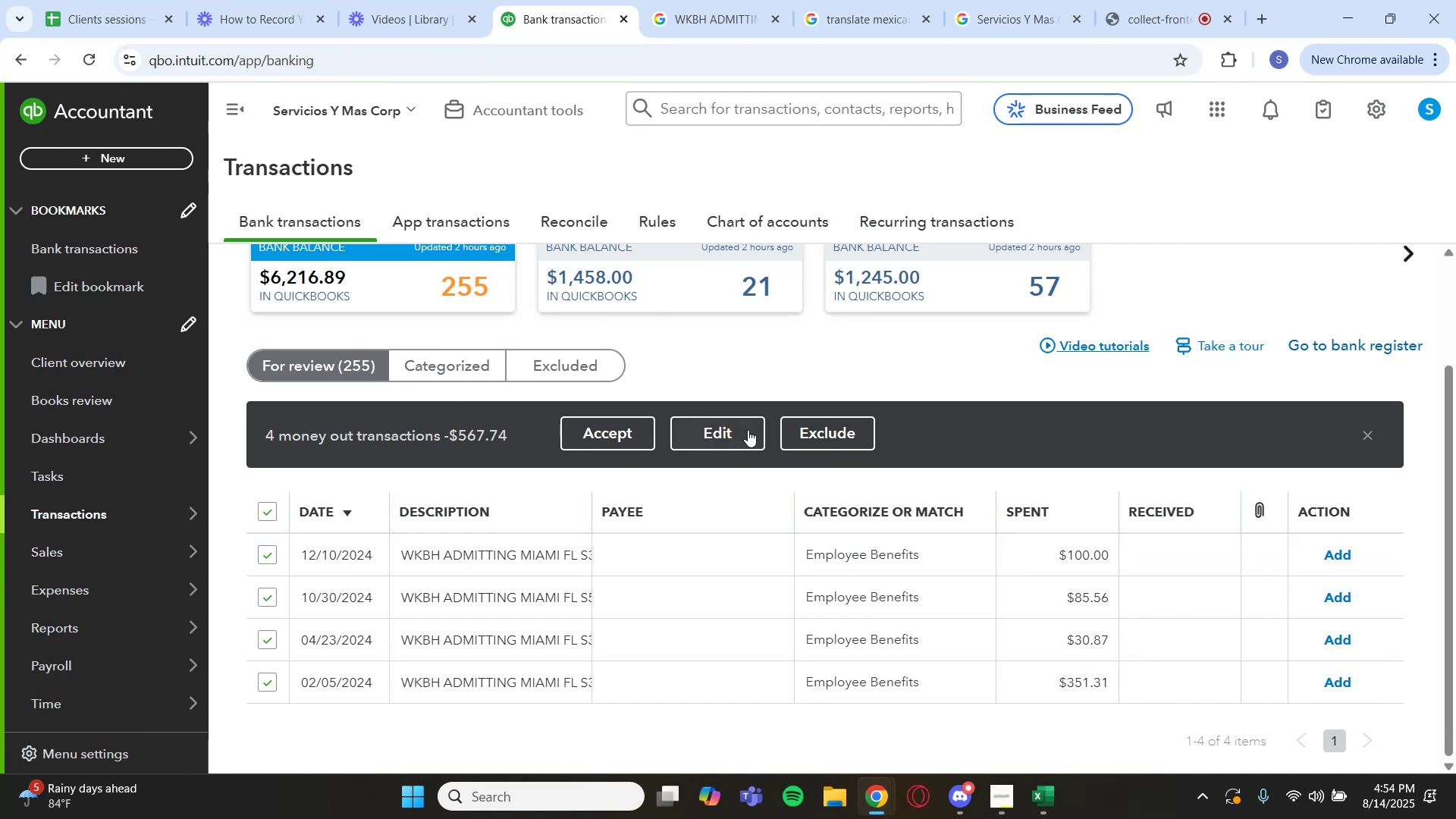 
left_click([749, 421])
 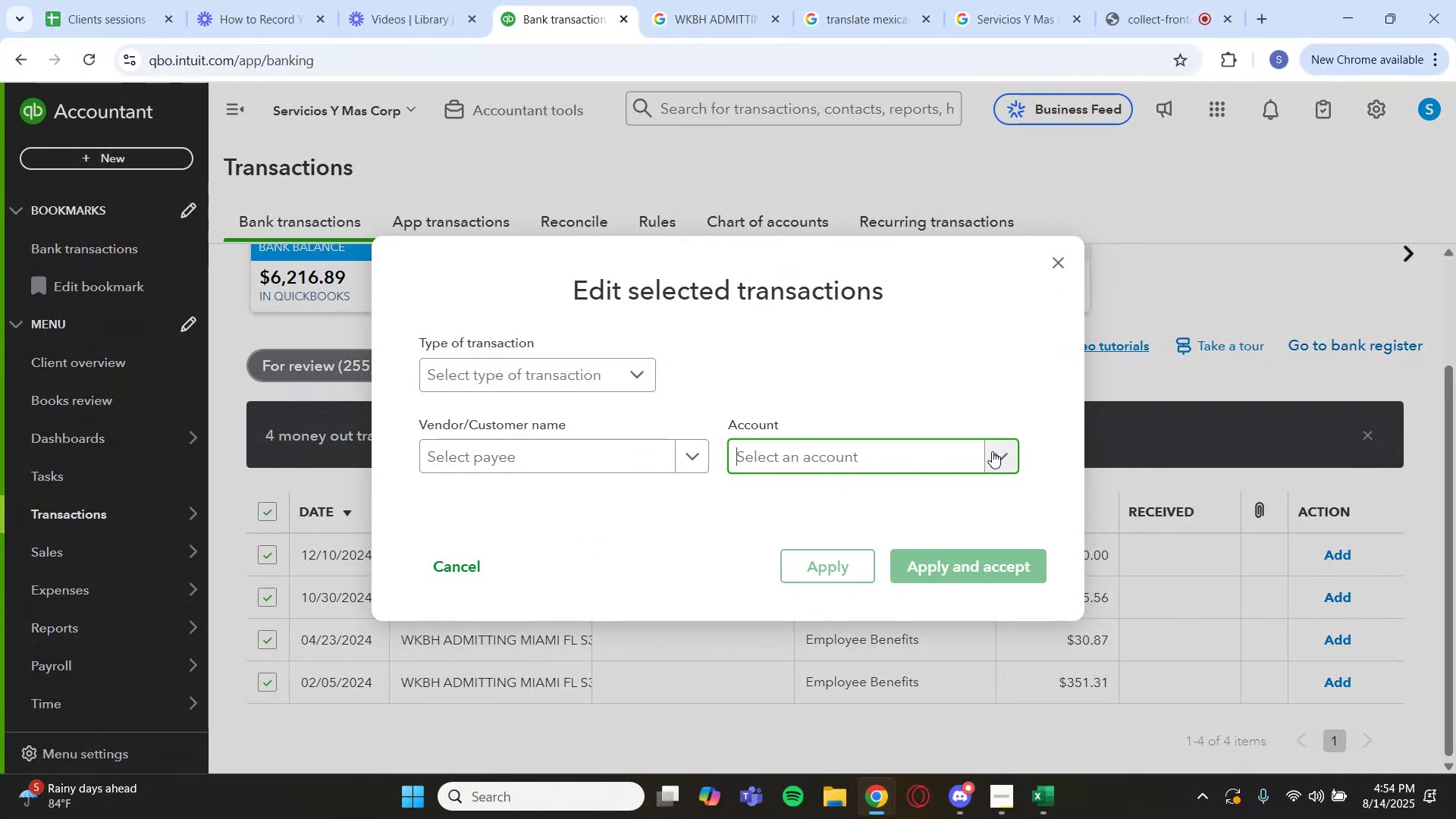 
left_click([1009, 460])
 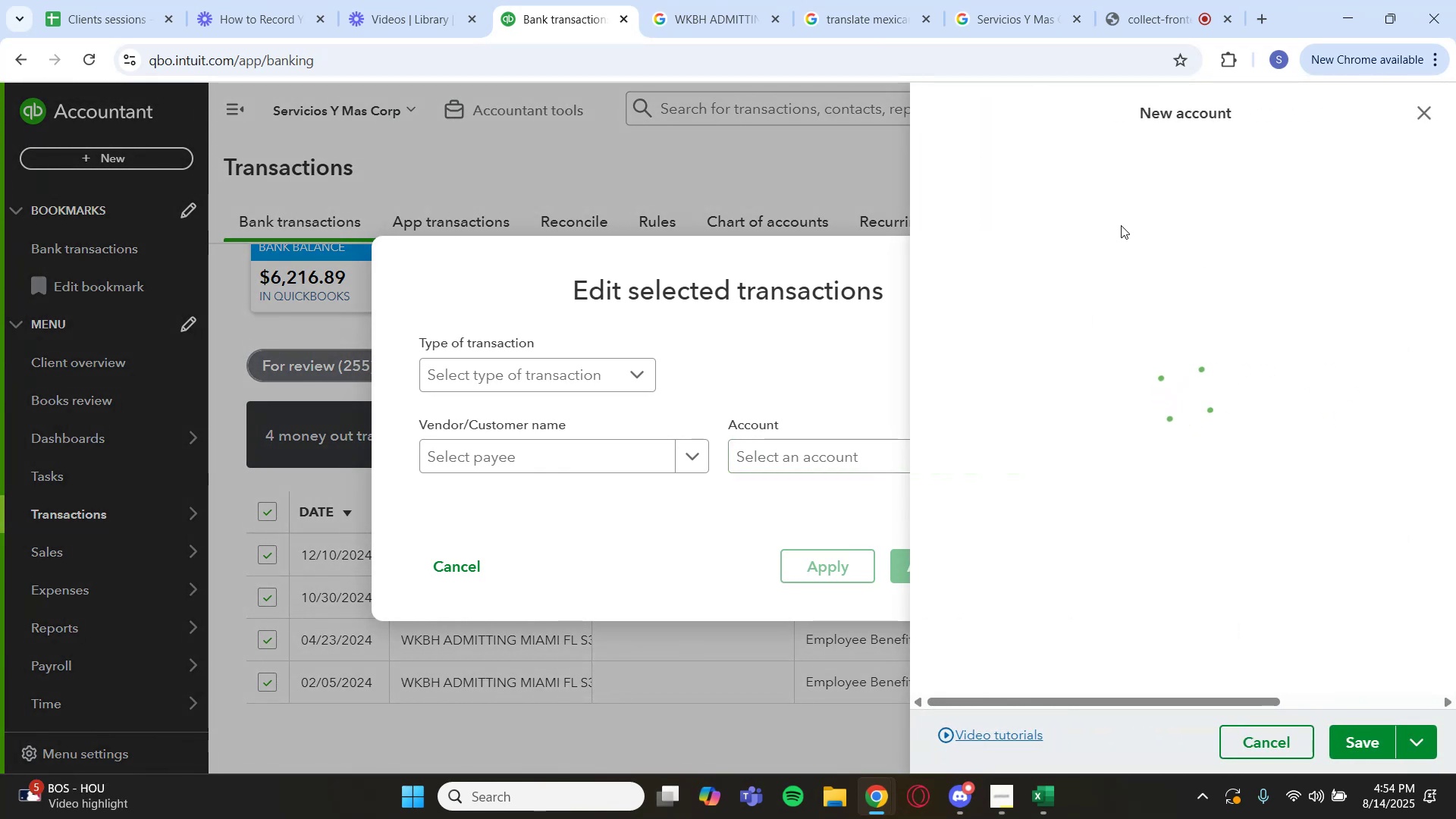 
wait(15.47)
 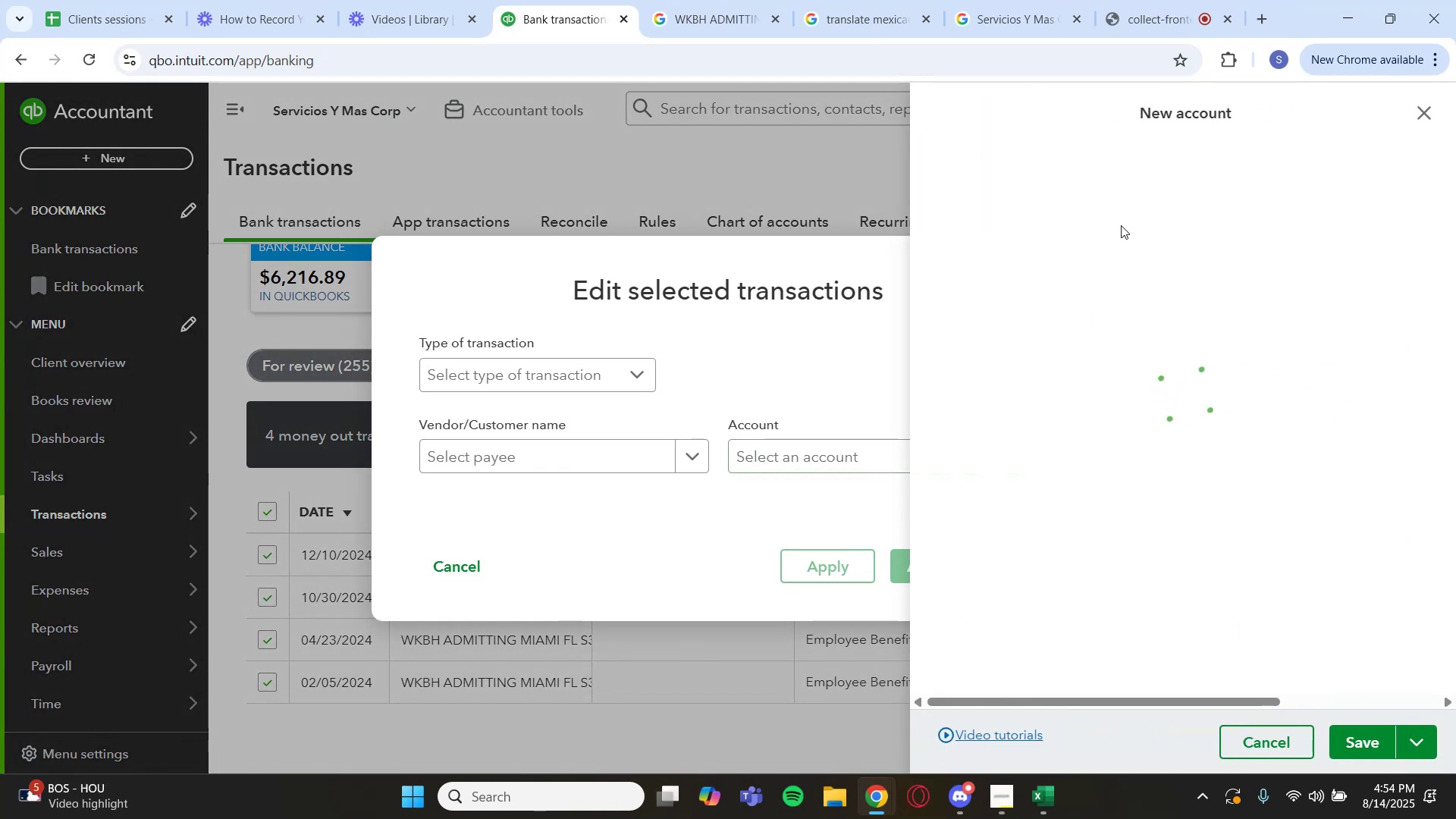 
left_click([1131, 195])
 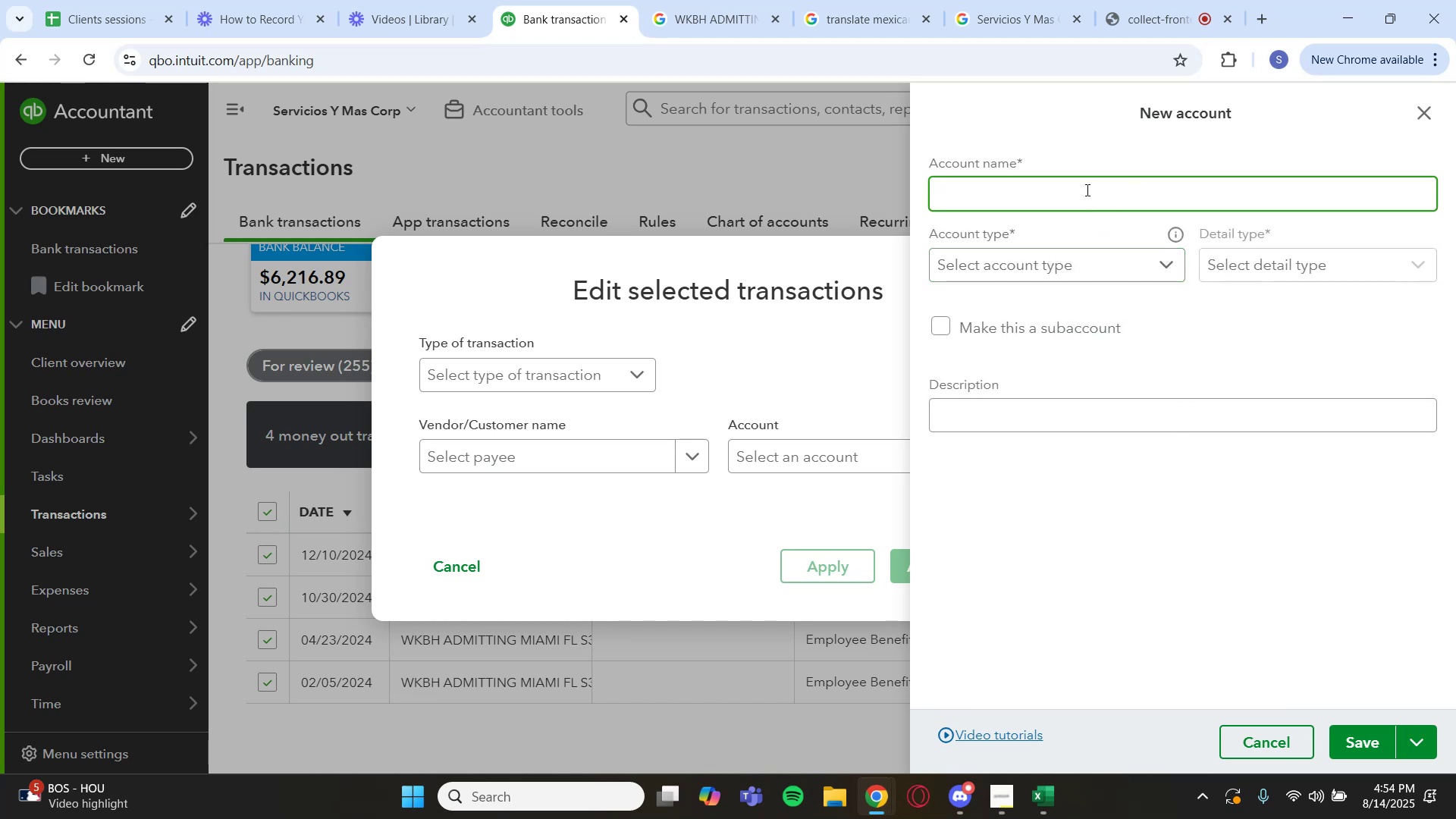 
type(Cost of Sales)
 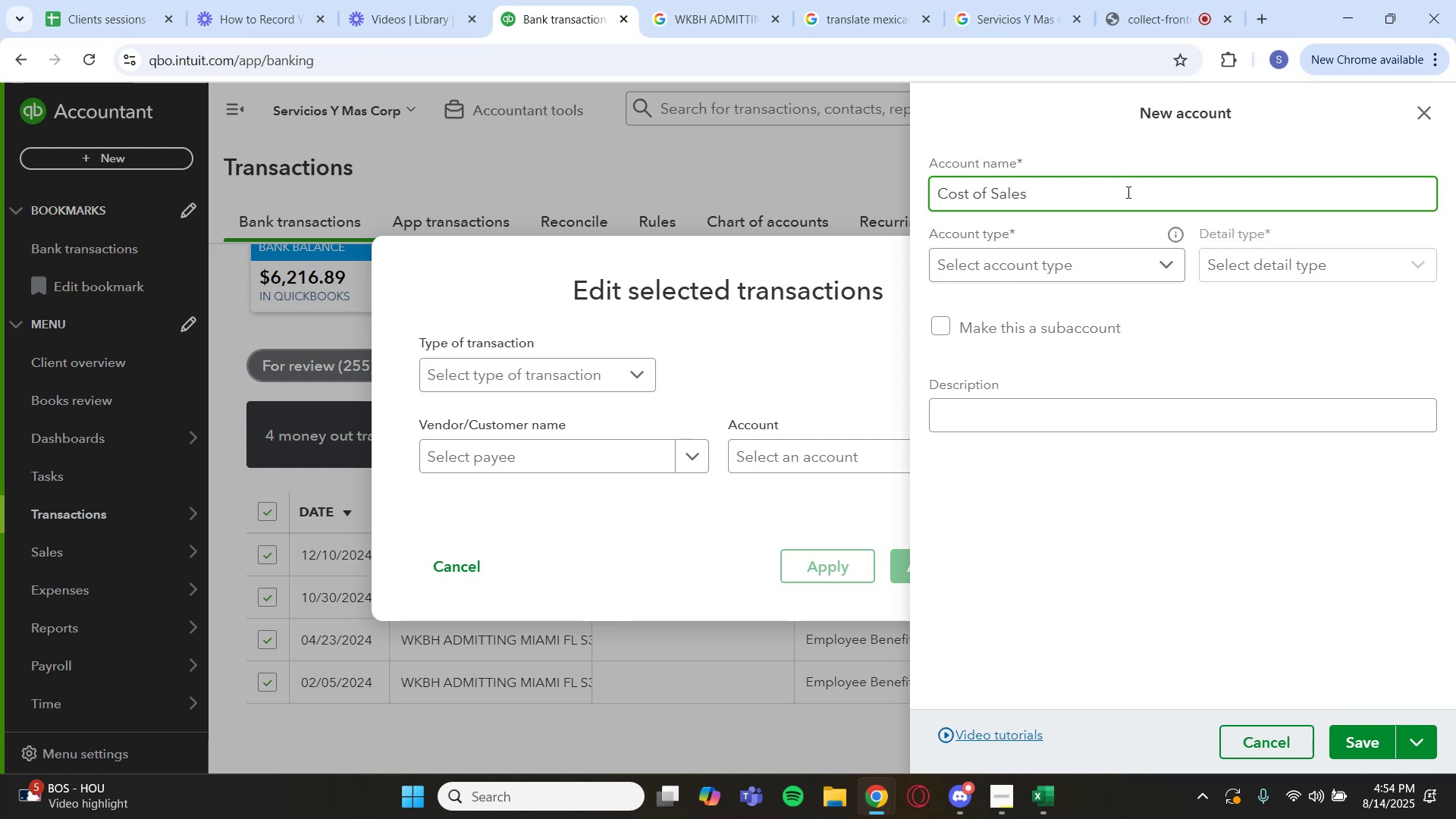 
left_click([1106, 270])
 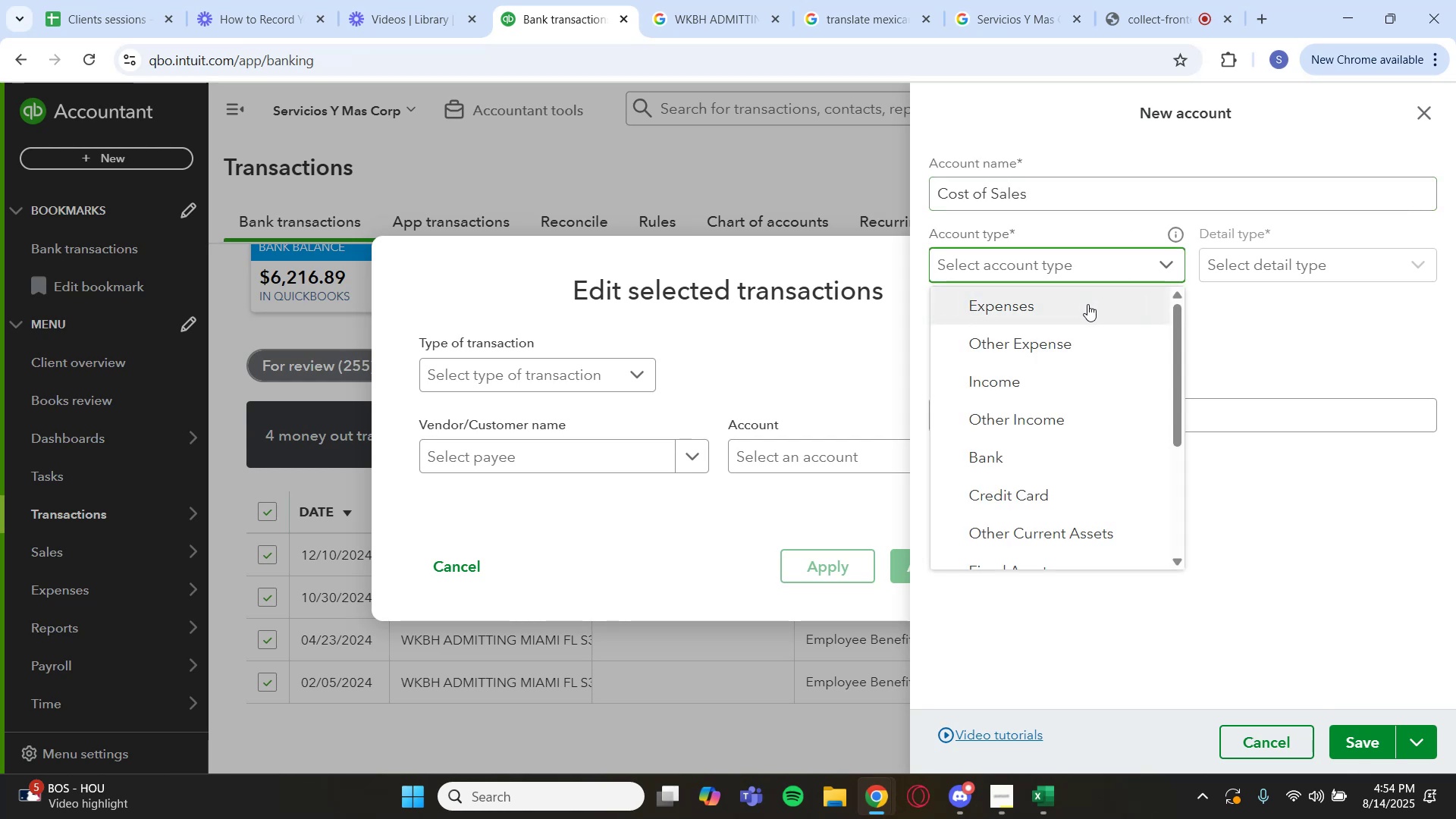 
left_click([1087, 304])
 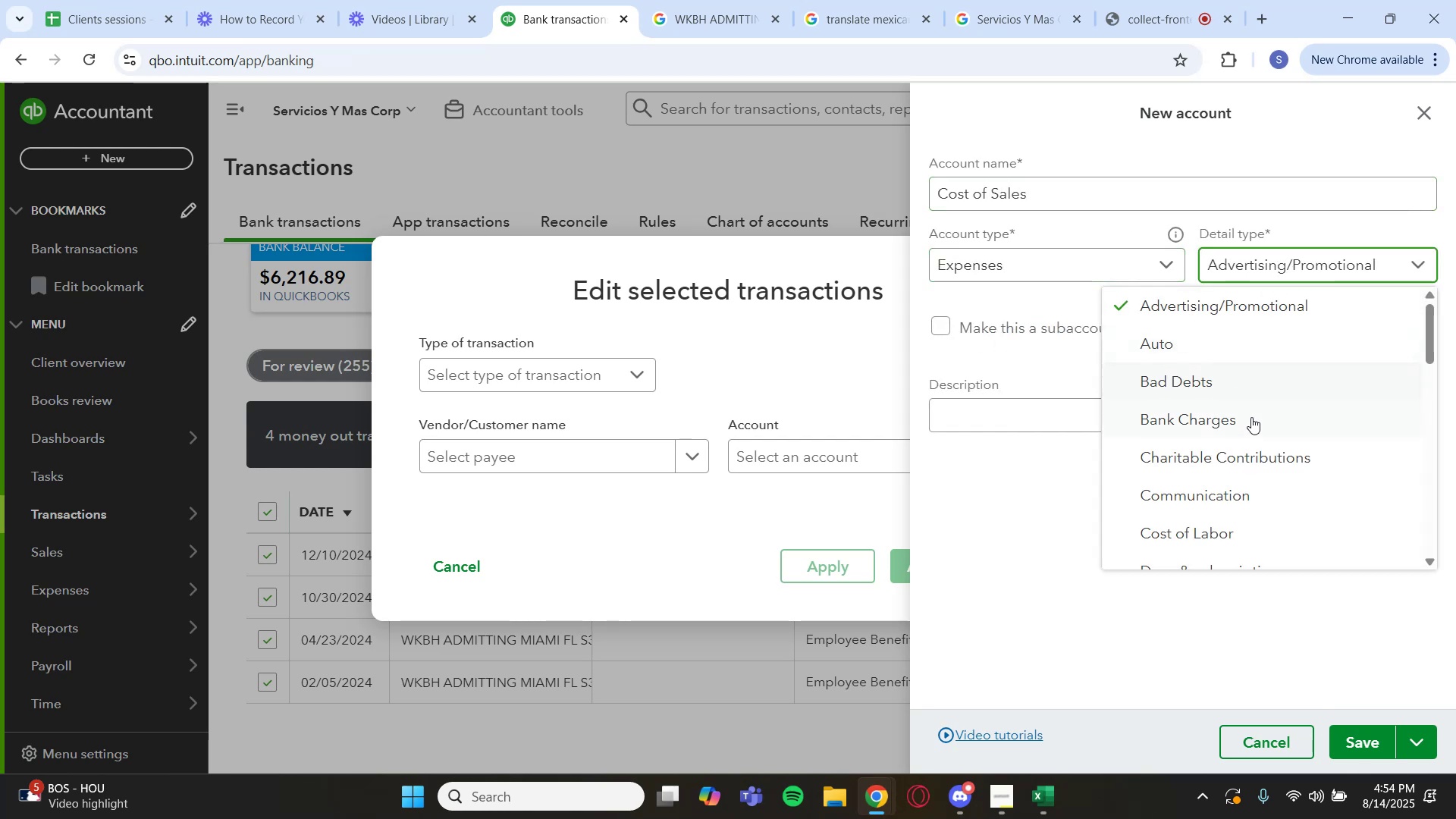 
scroll: coordinate [1284, 410], scroll_direction: down, amount: 8.0
 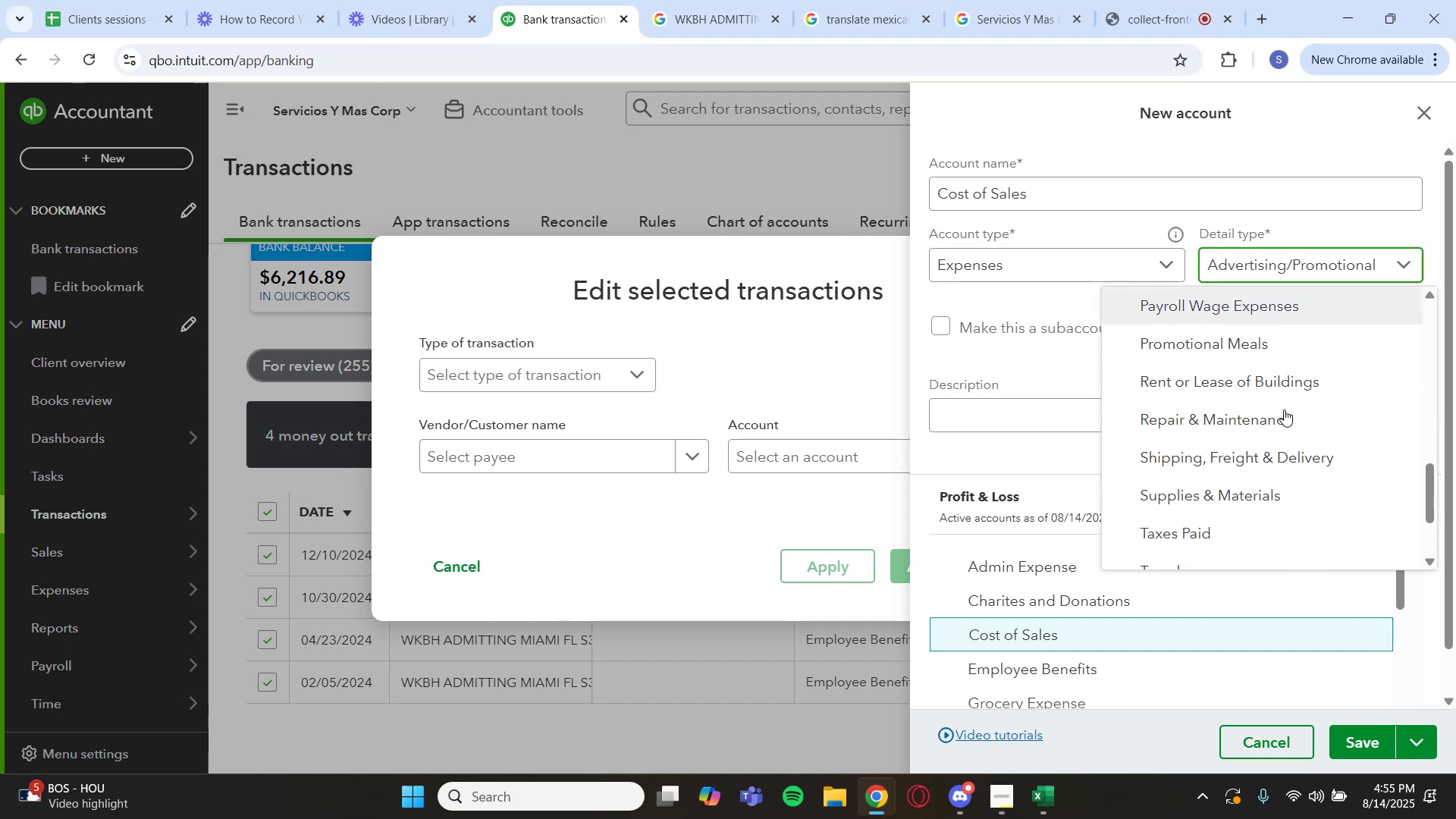 
scroll: coordinate [1236, 403], scroll_direction: up, amount: 7.0
 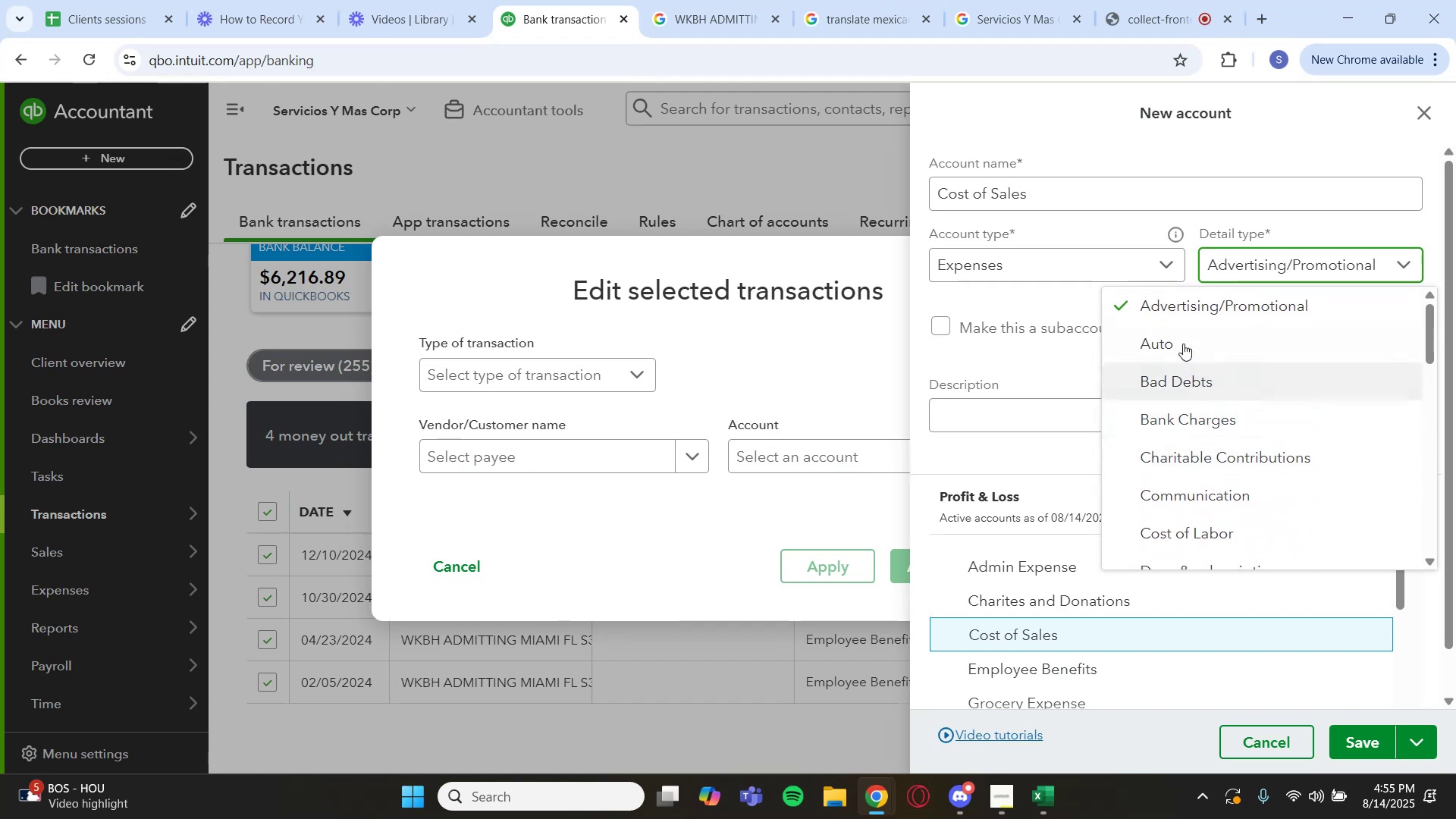 
left_click([1119, 257])
 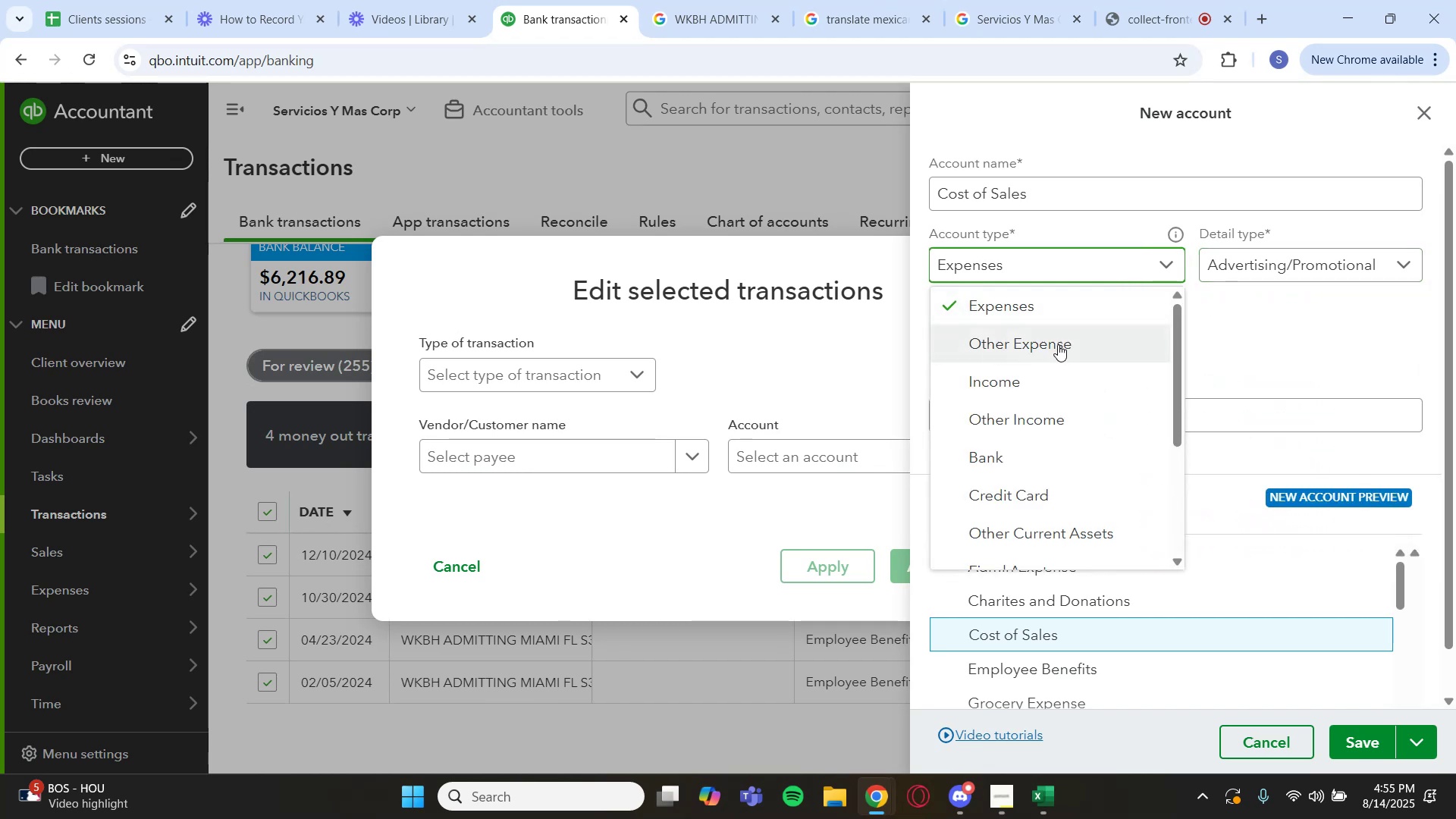 
left_click([1058, 344])
 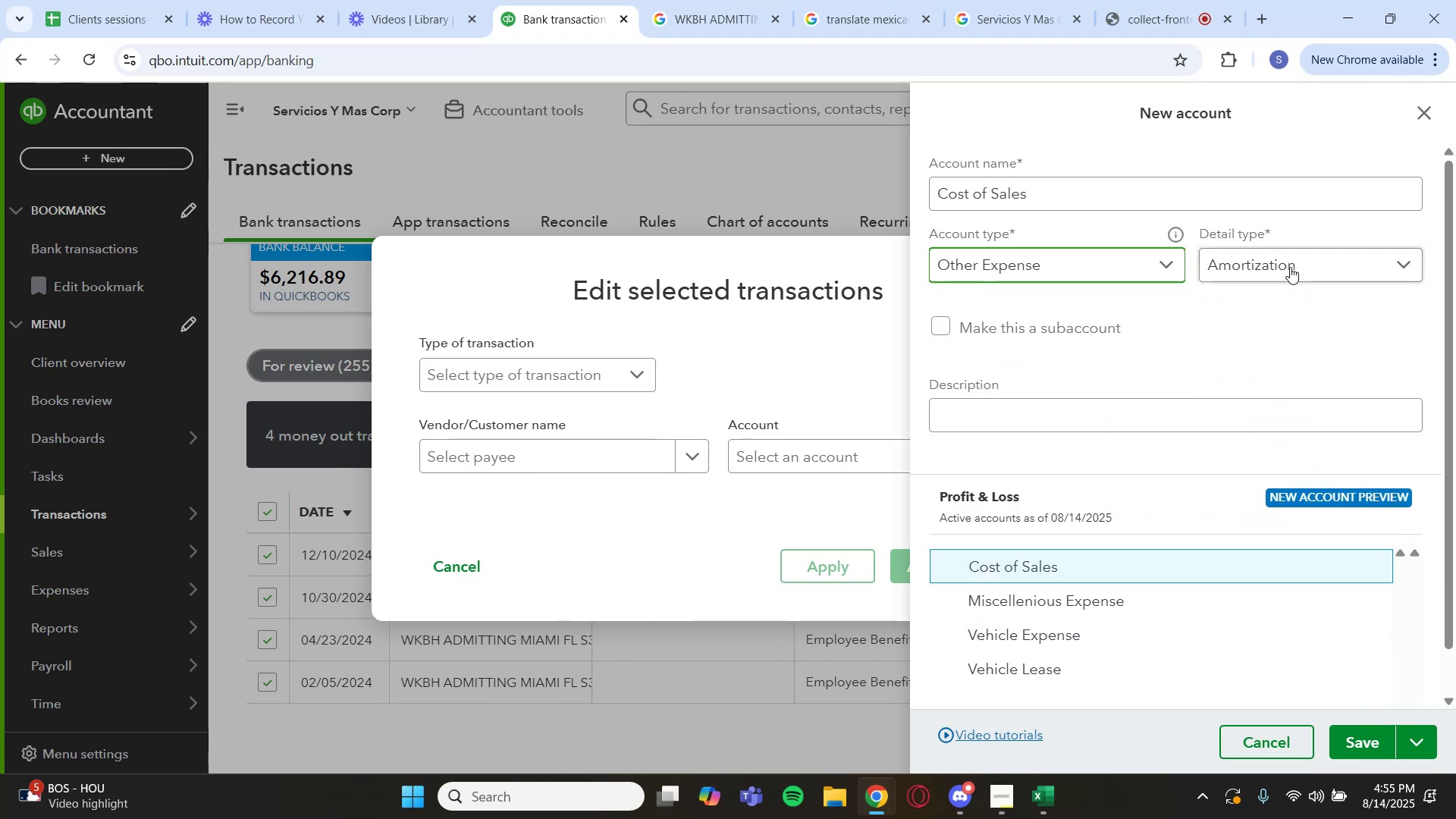 
left_click([1293, 262])
 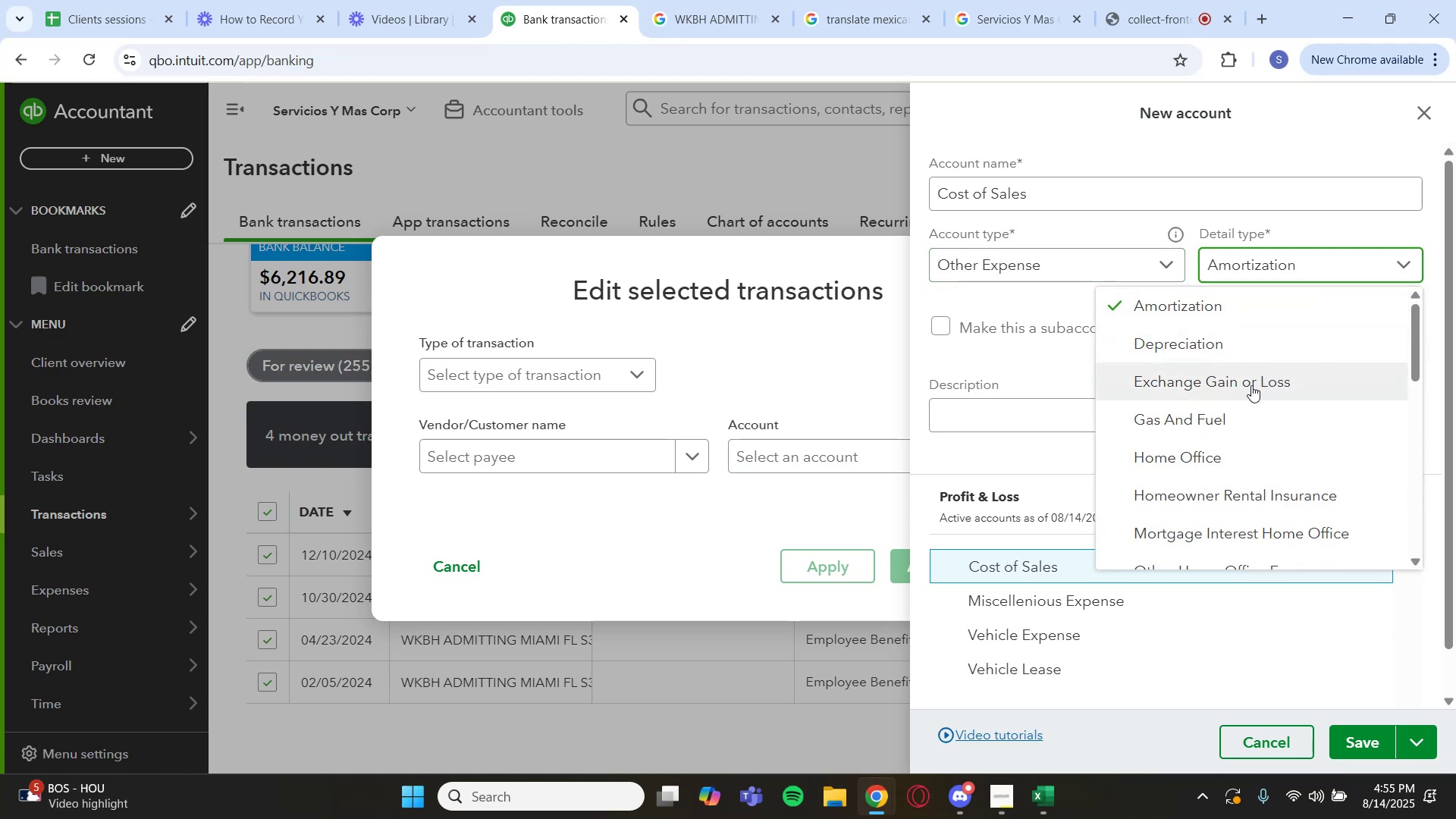 
scroll: coordinate [1233, 420], scroll_direction: down, amount: 6.0
 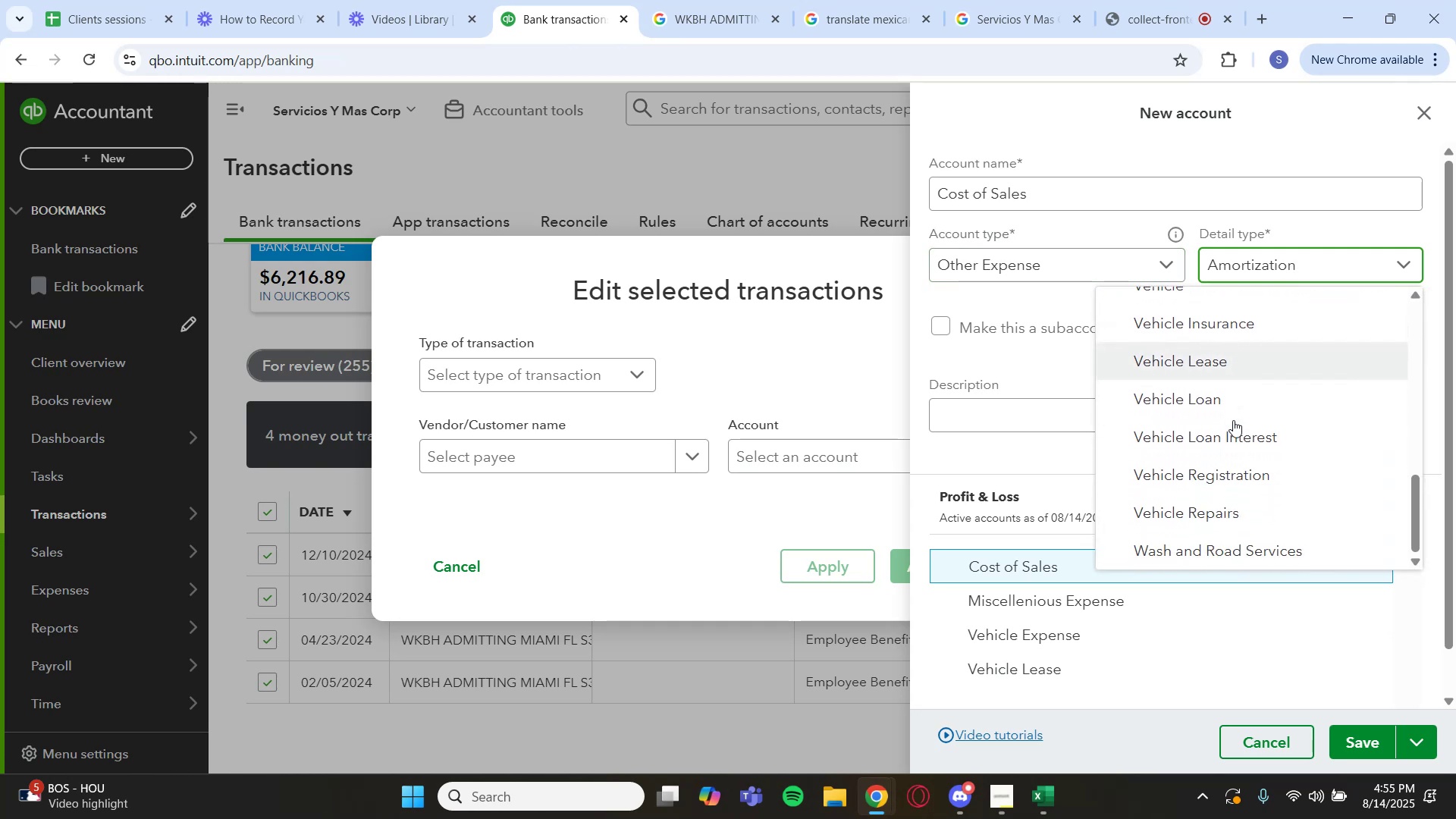 
scroll: coordinate [1189, 364], scroll_direction: up, amount: 10.0
 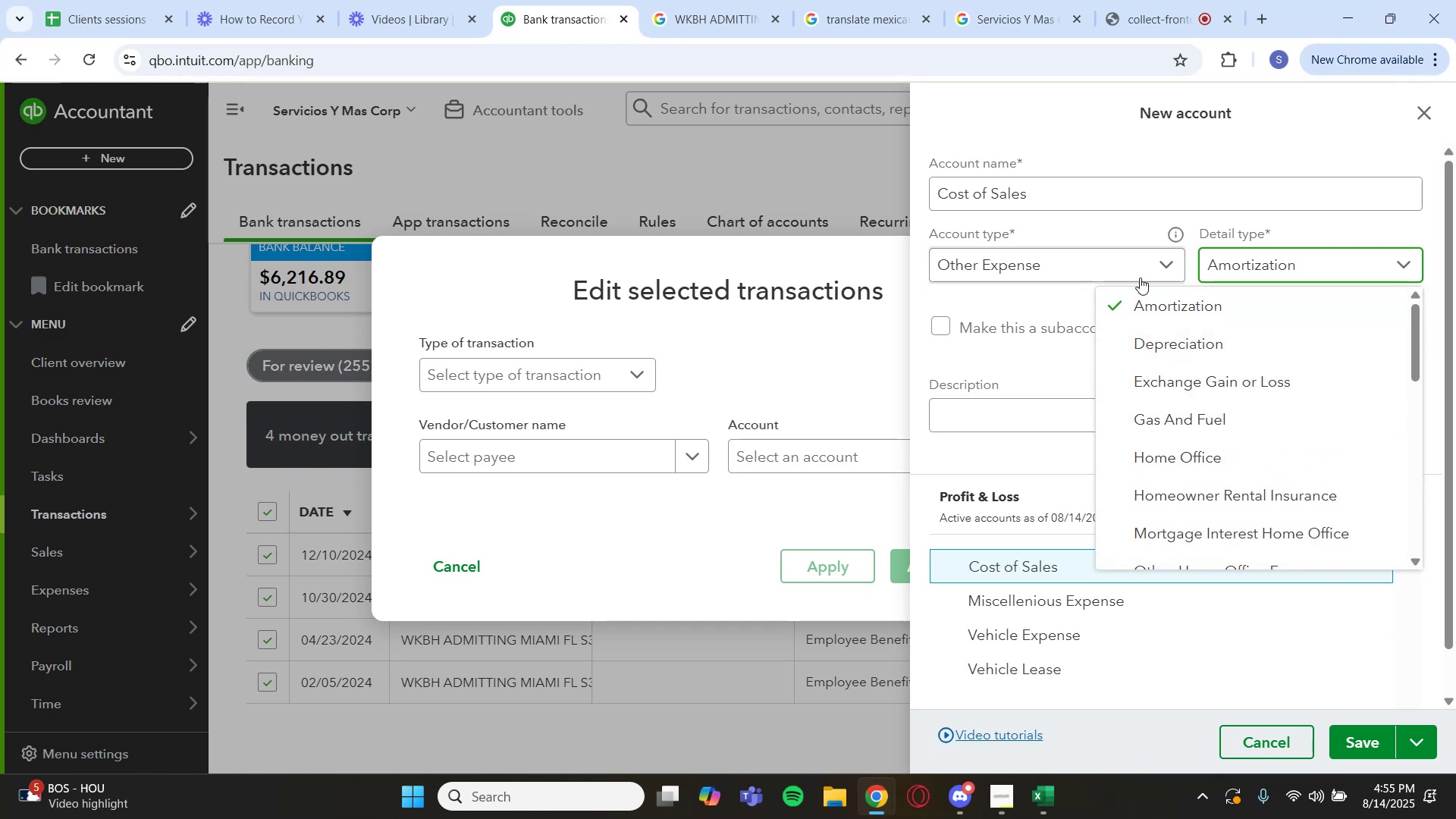 
left_click([1134, 271])
 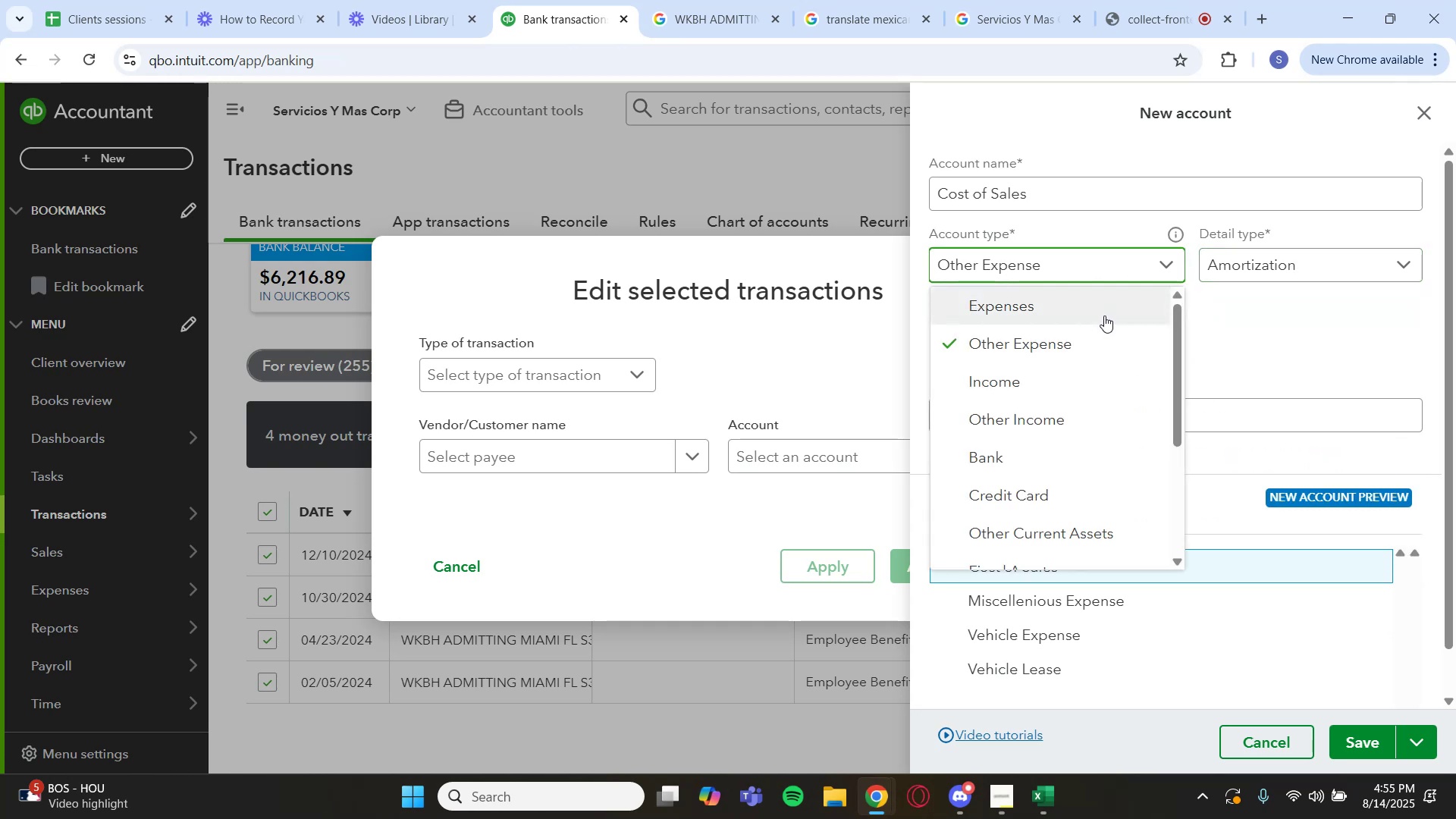 
left_click([1104, 315])
 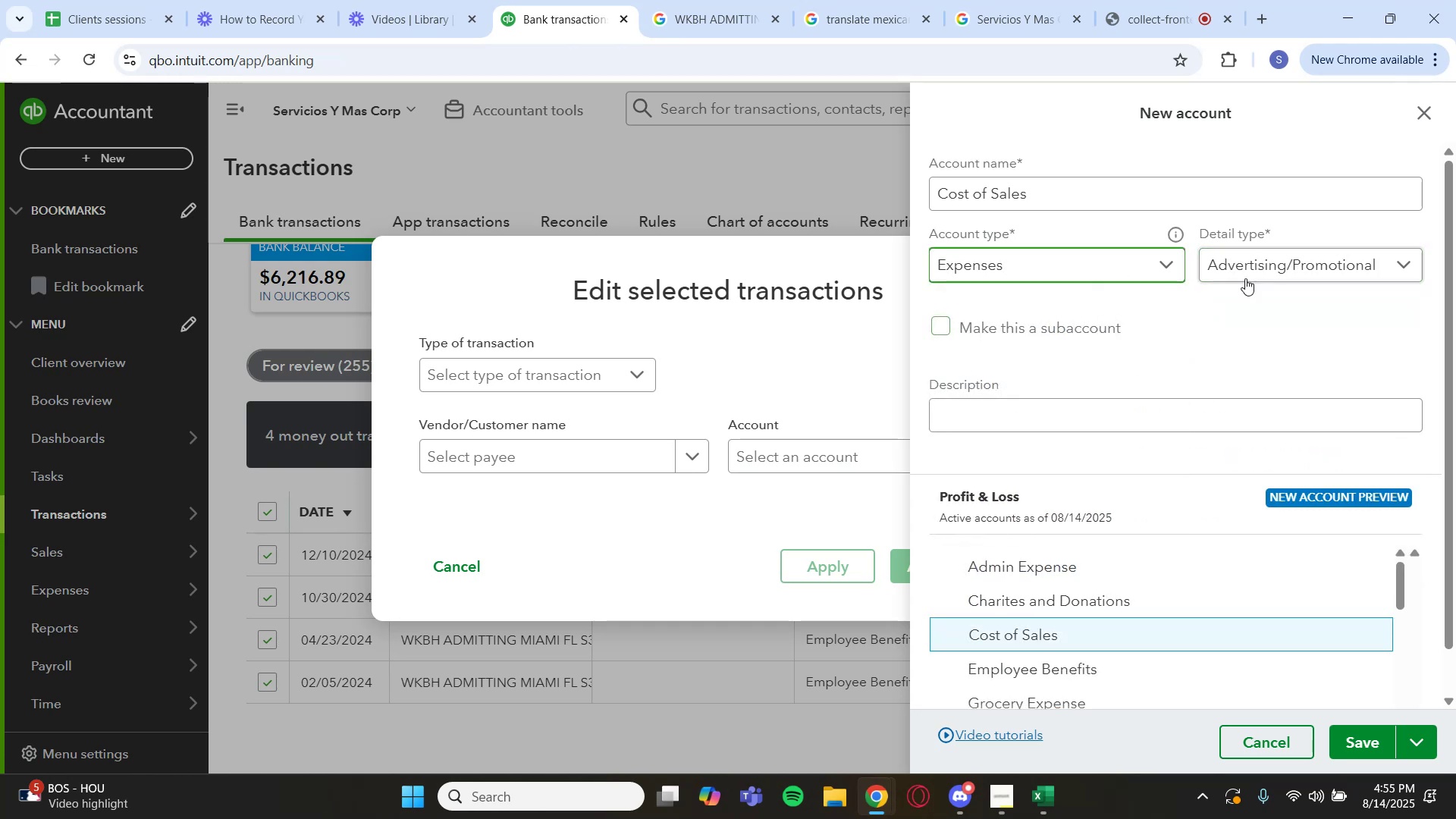 
left_click([1271, 268])
 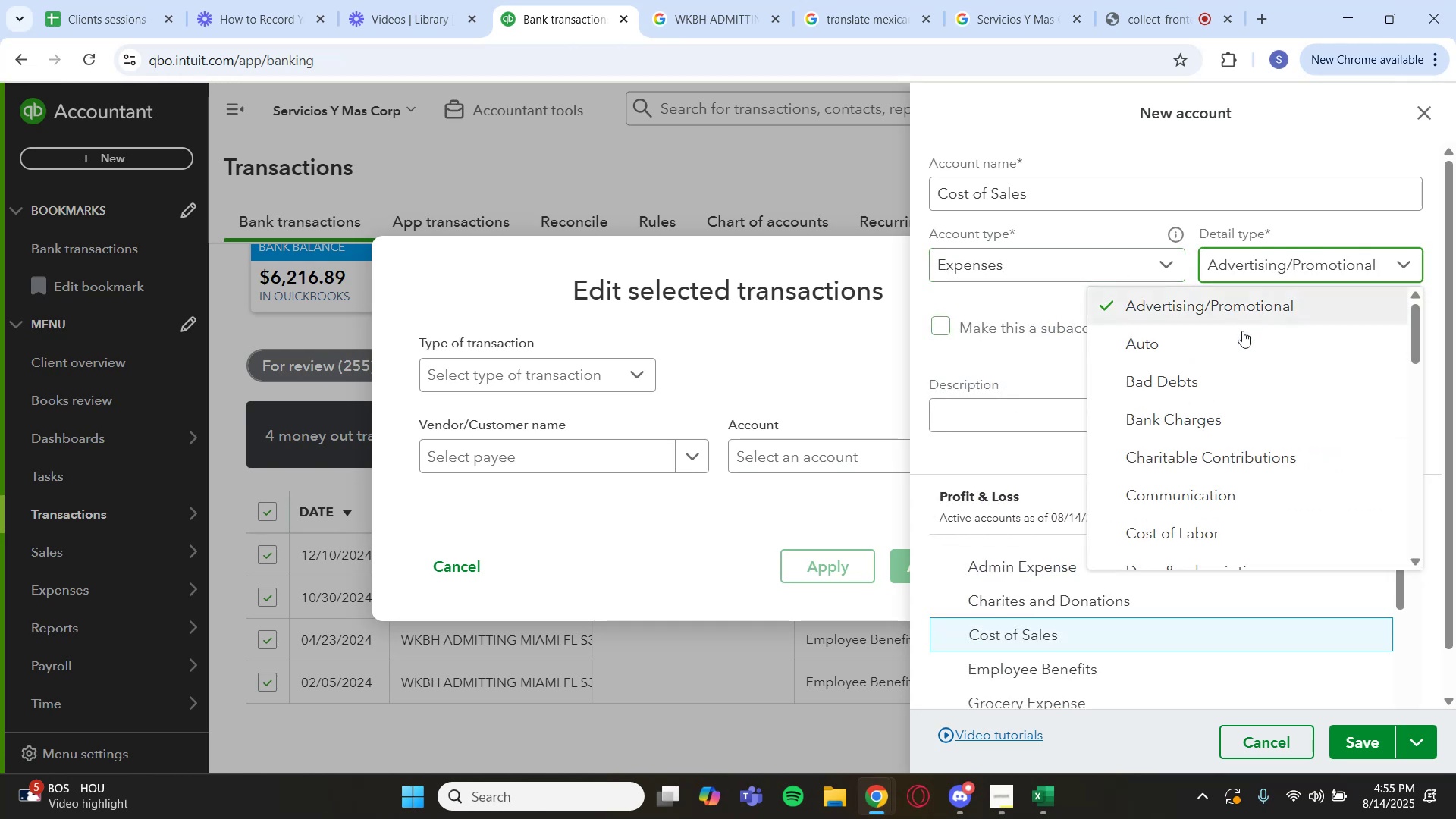 
scroll: coordinate [1244, 486], scroll_direction: down, amount: 6.0
 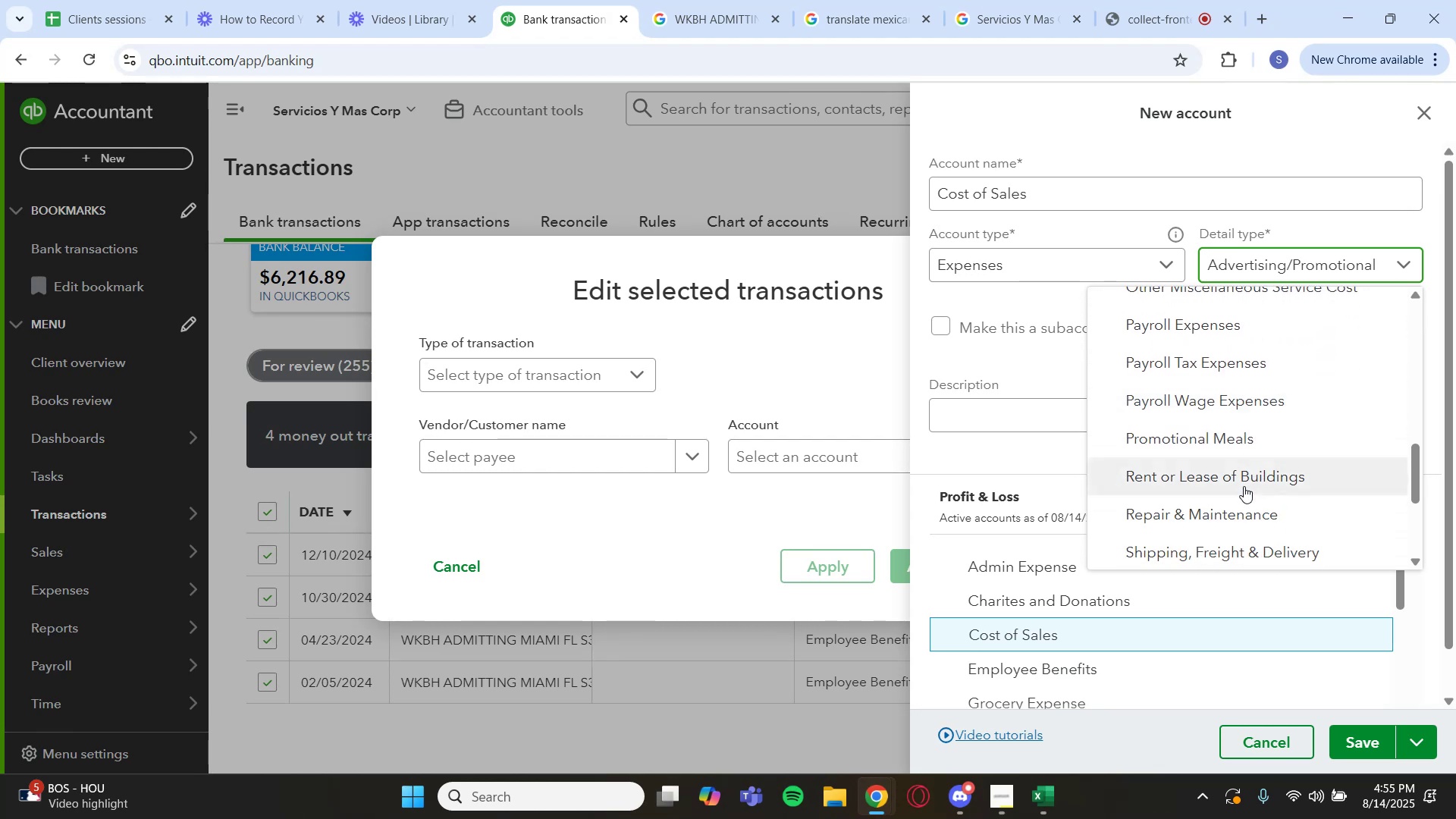 
scroll: coordinate [1249, 466], scroll_direction: down, amount: 3.0
 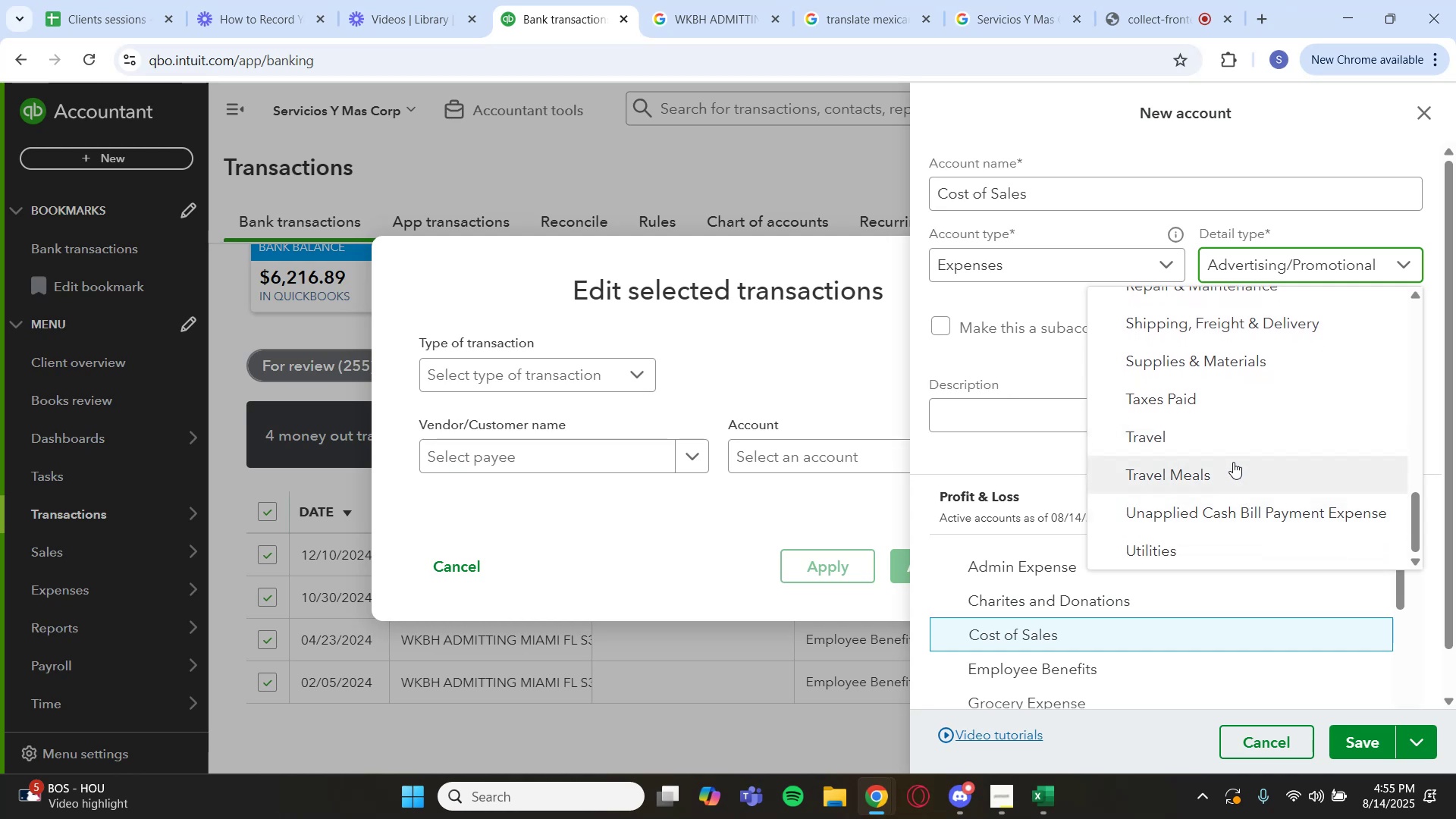 
scroll: coordinate [1228, 397], scroll_direction: up, amount: 5.0
 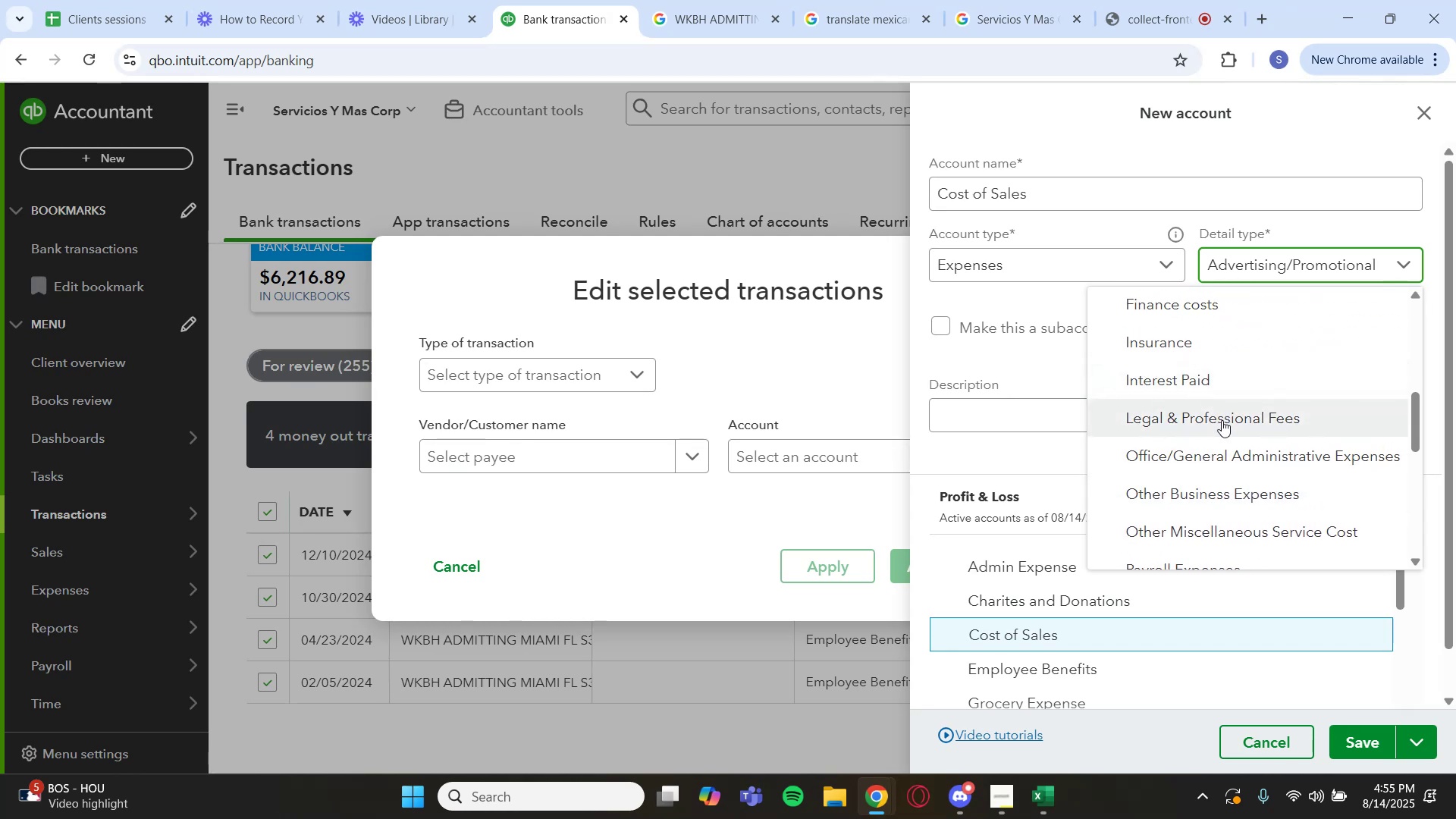 
scroll: coordinate [1250, 372], scroll_direction: up, amount: 3.0
 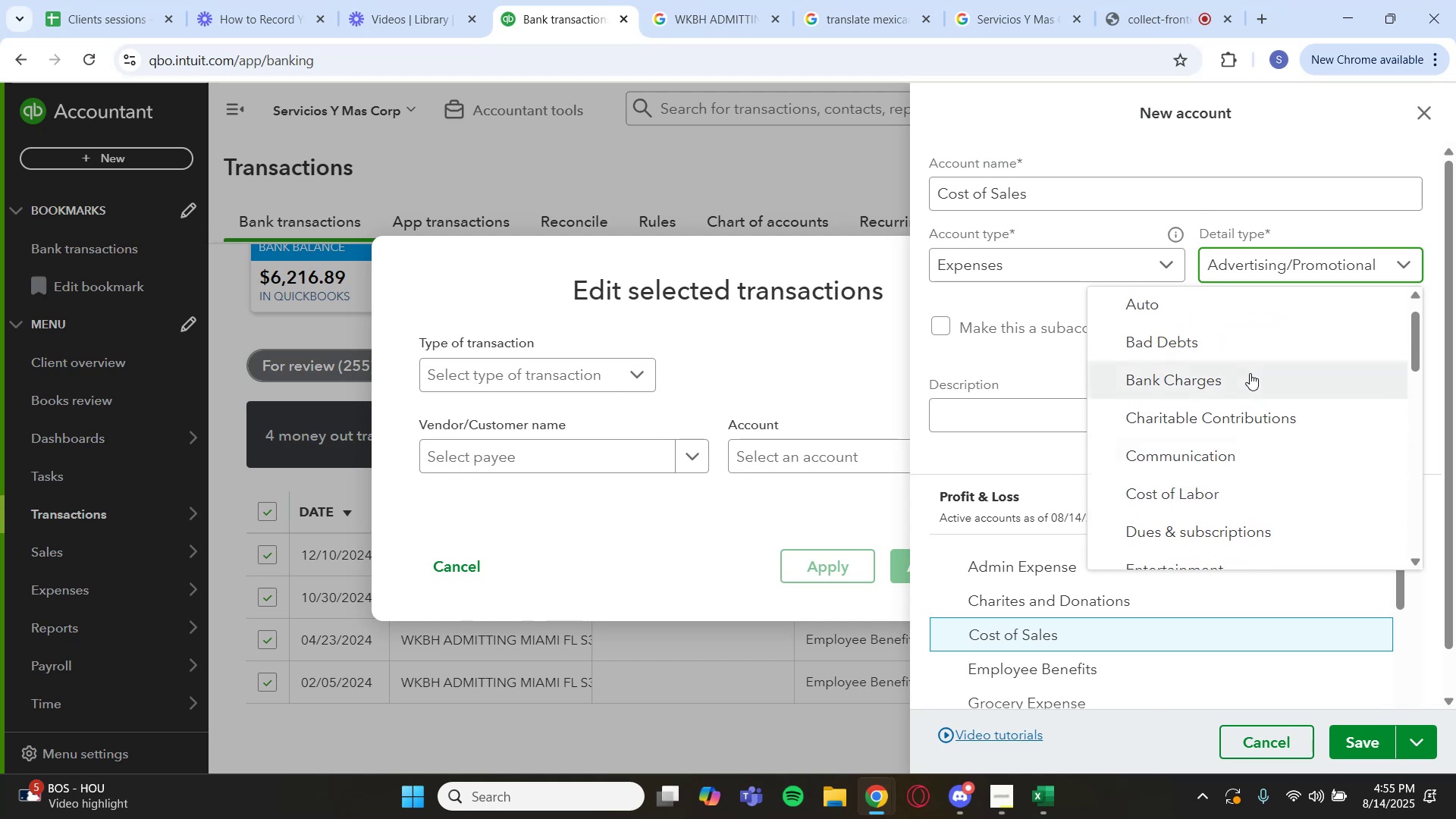 
scroll: coordinate [1238, 463], scroll_direction: down, amount: 5.0
 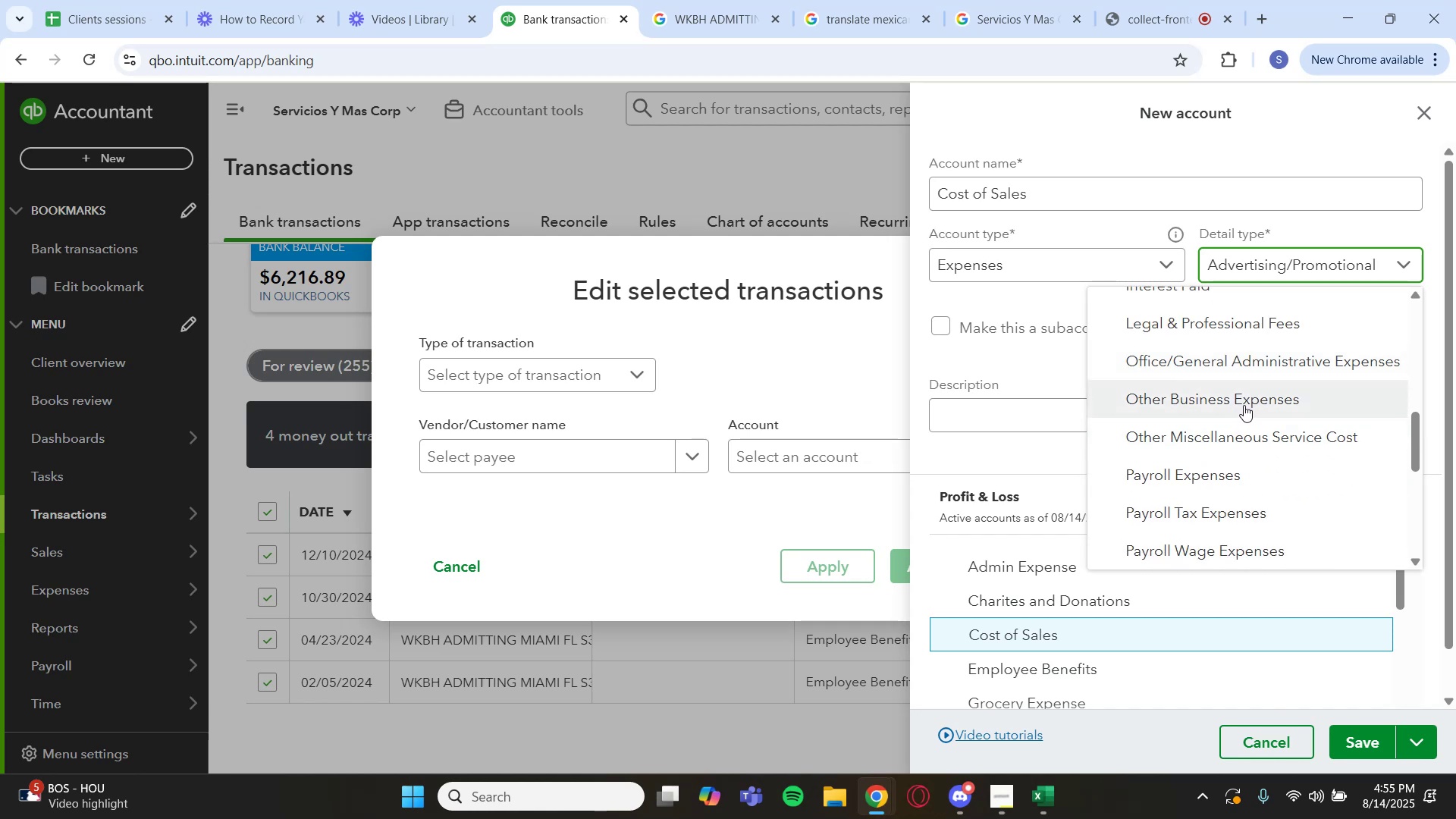 
wait(5.8)
 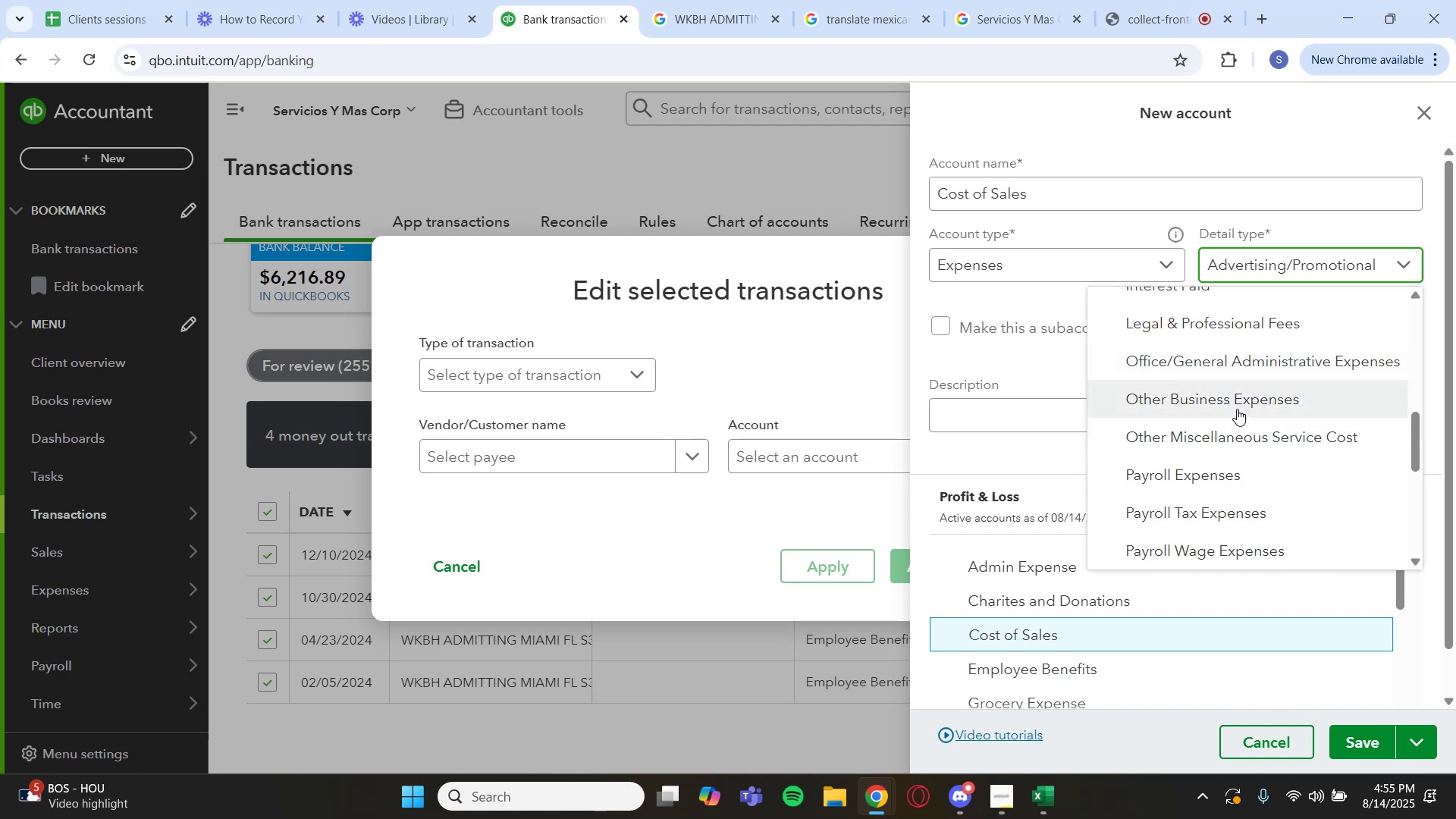 
left_click([1244, 405])
 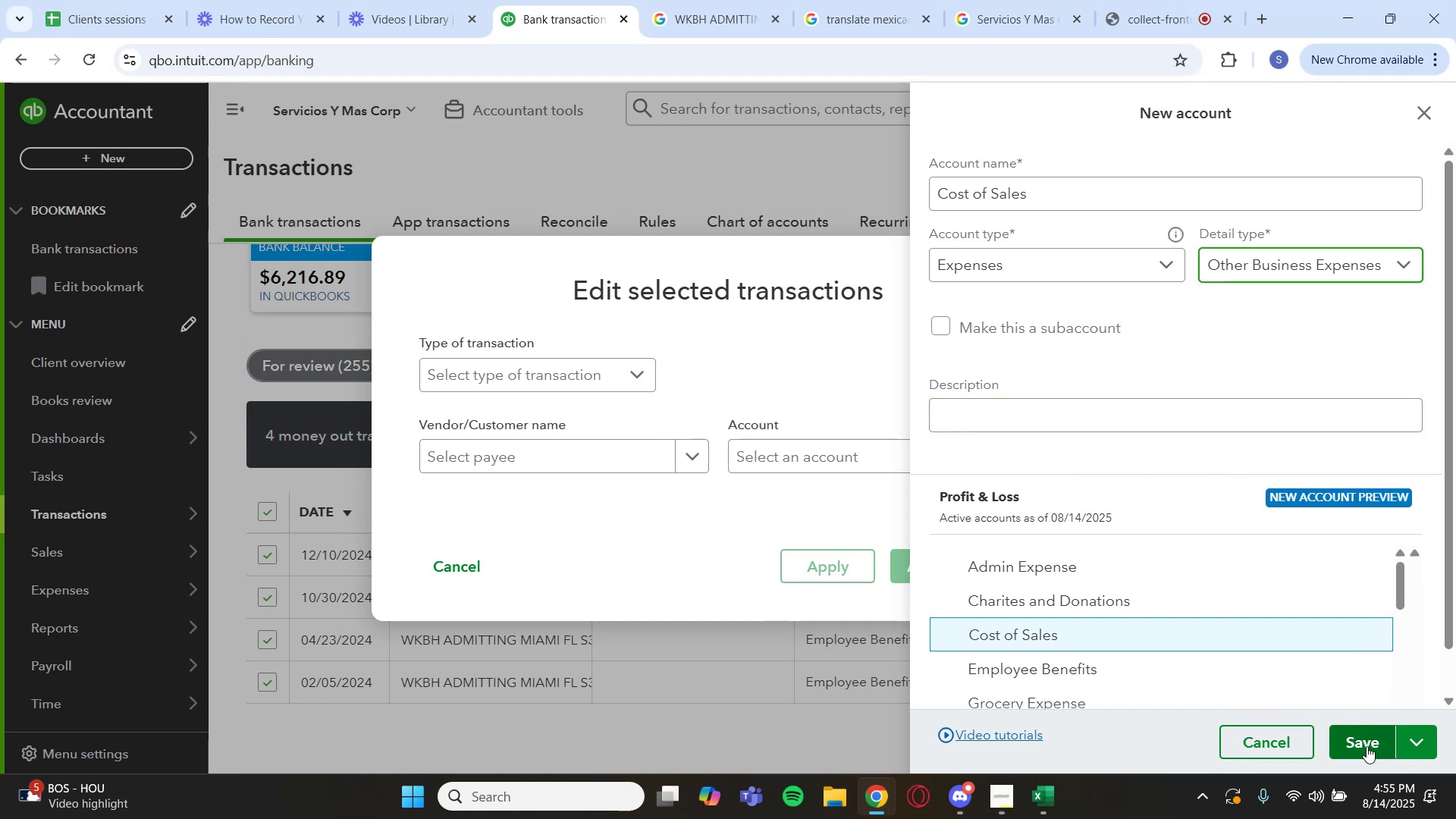 
left_click([1367, 746])
 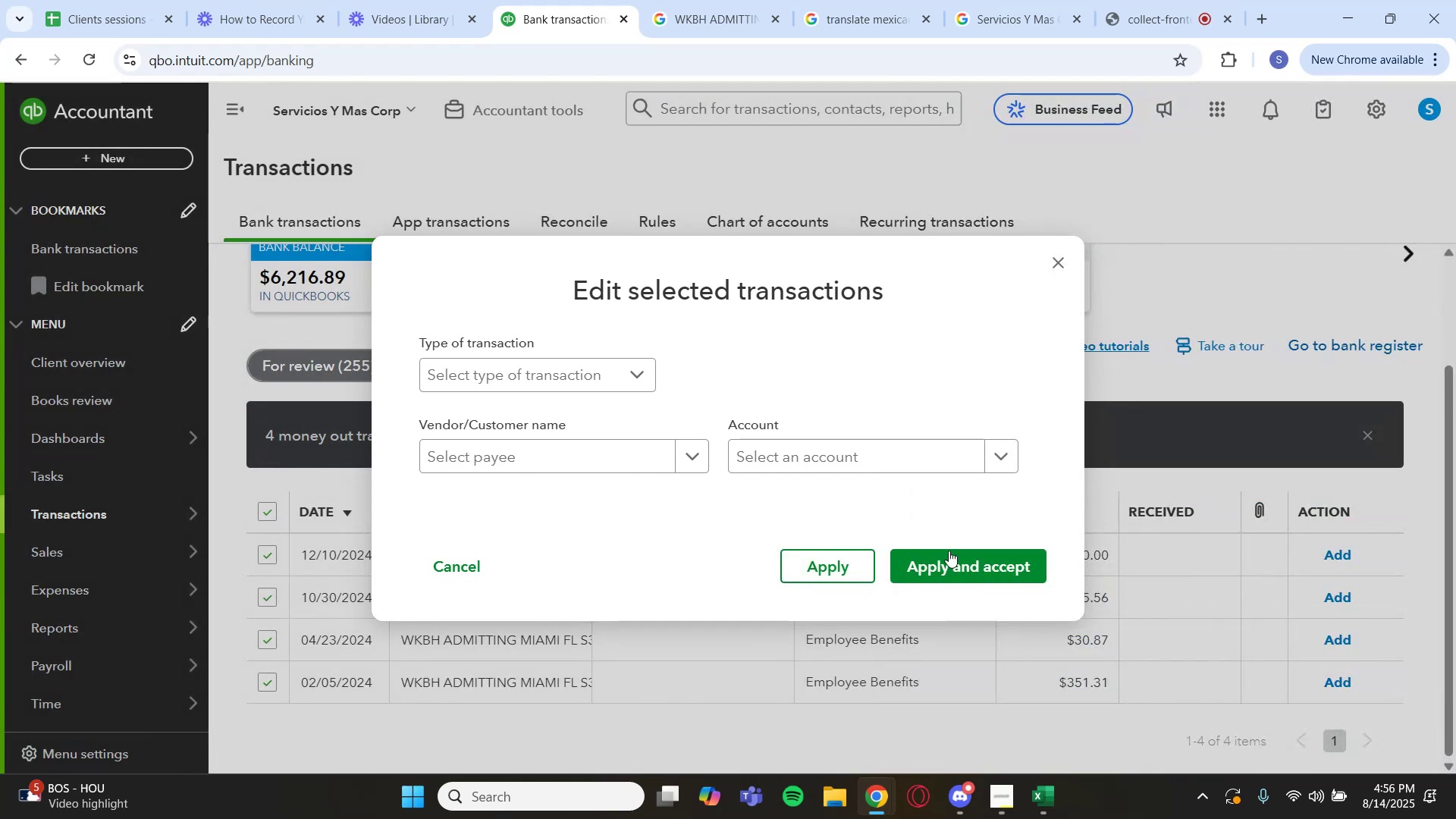 
wait(5.04)
 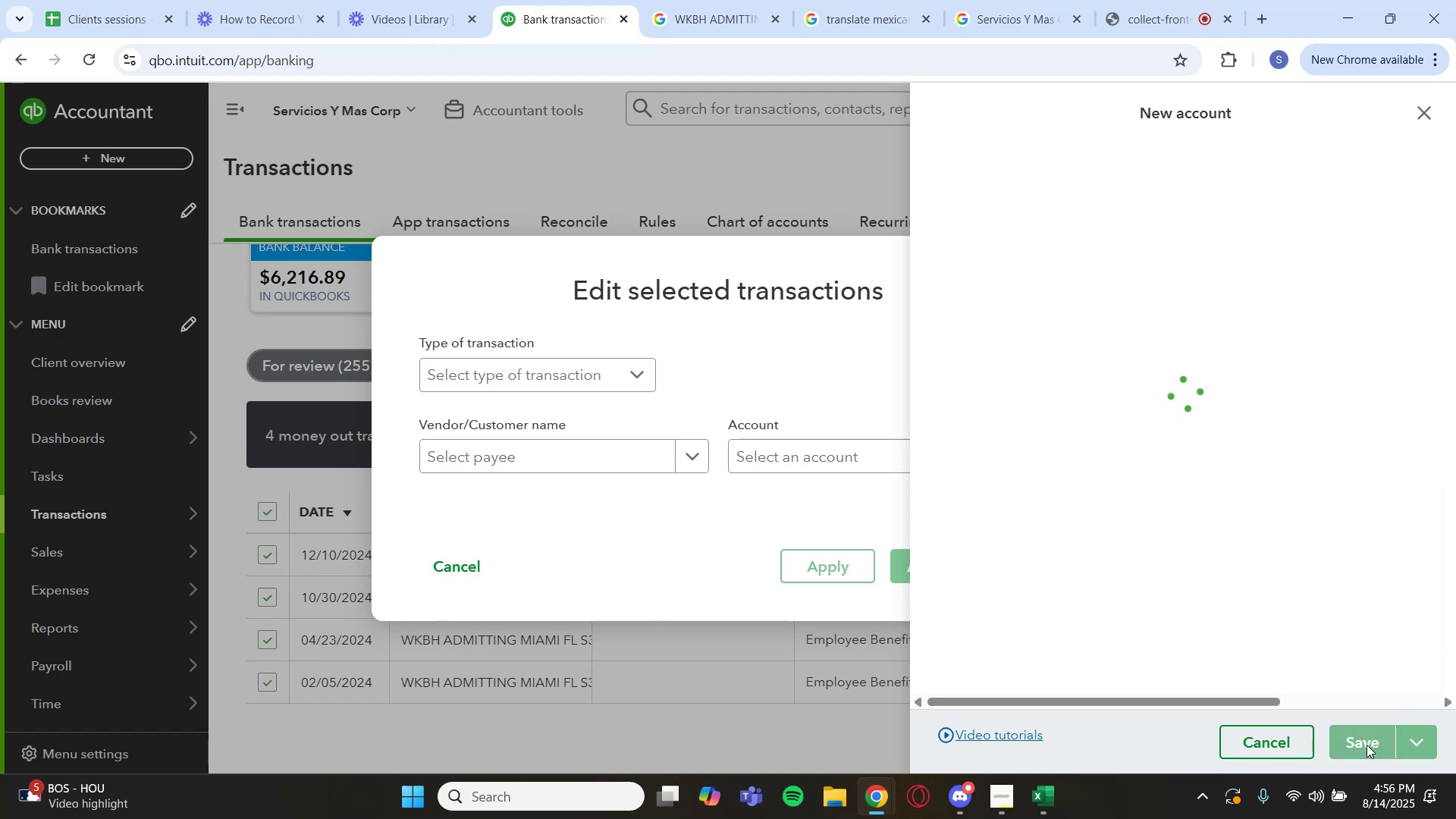 
left_click([936, 457])
 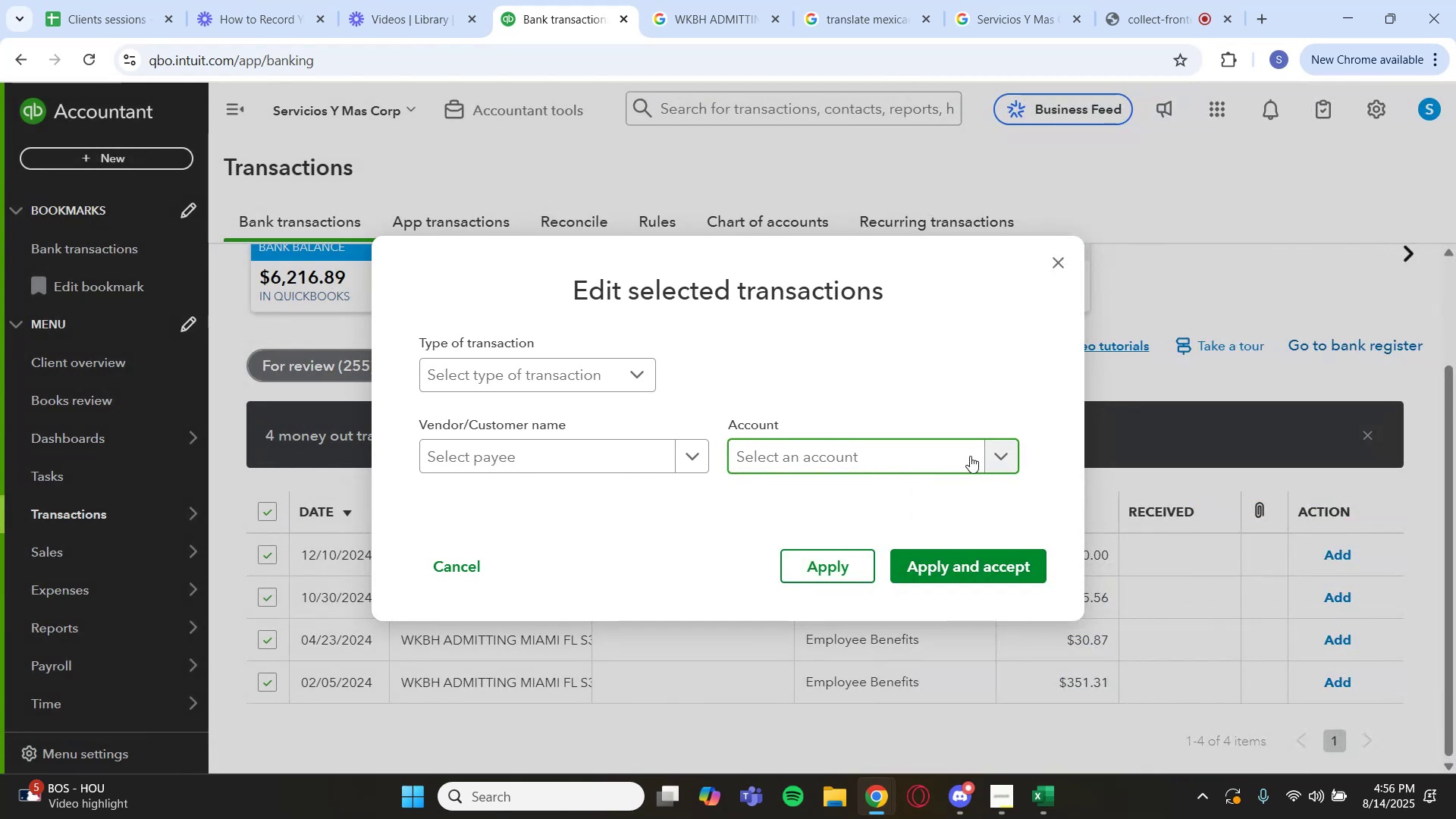 
left_click([984, 454])
 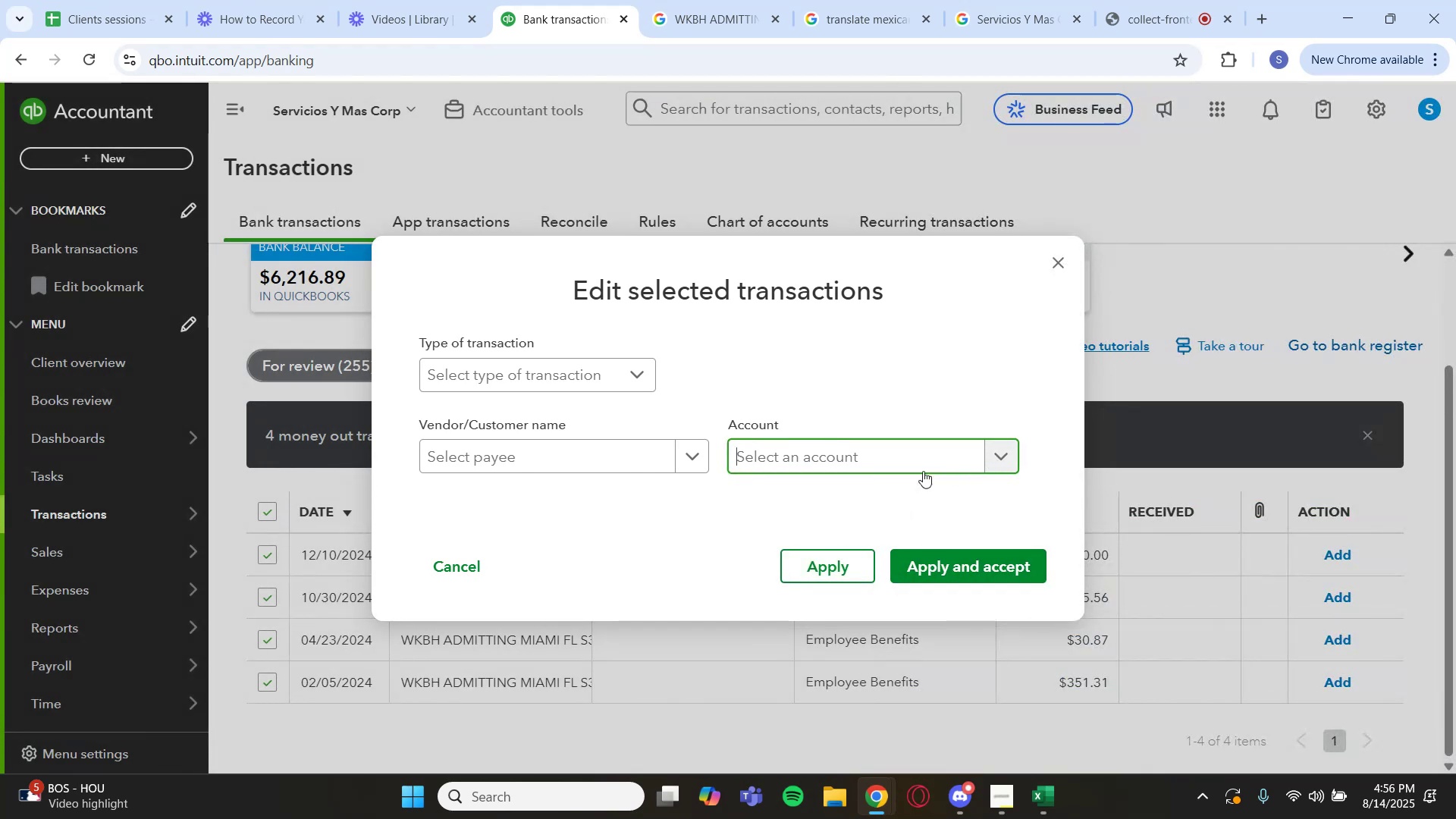 
left_click([1008, 458])
 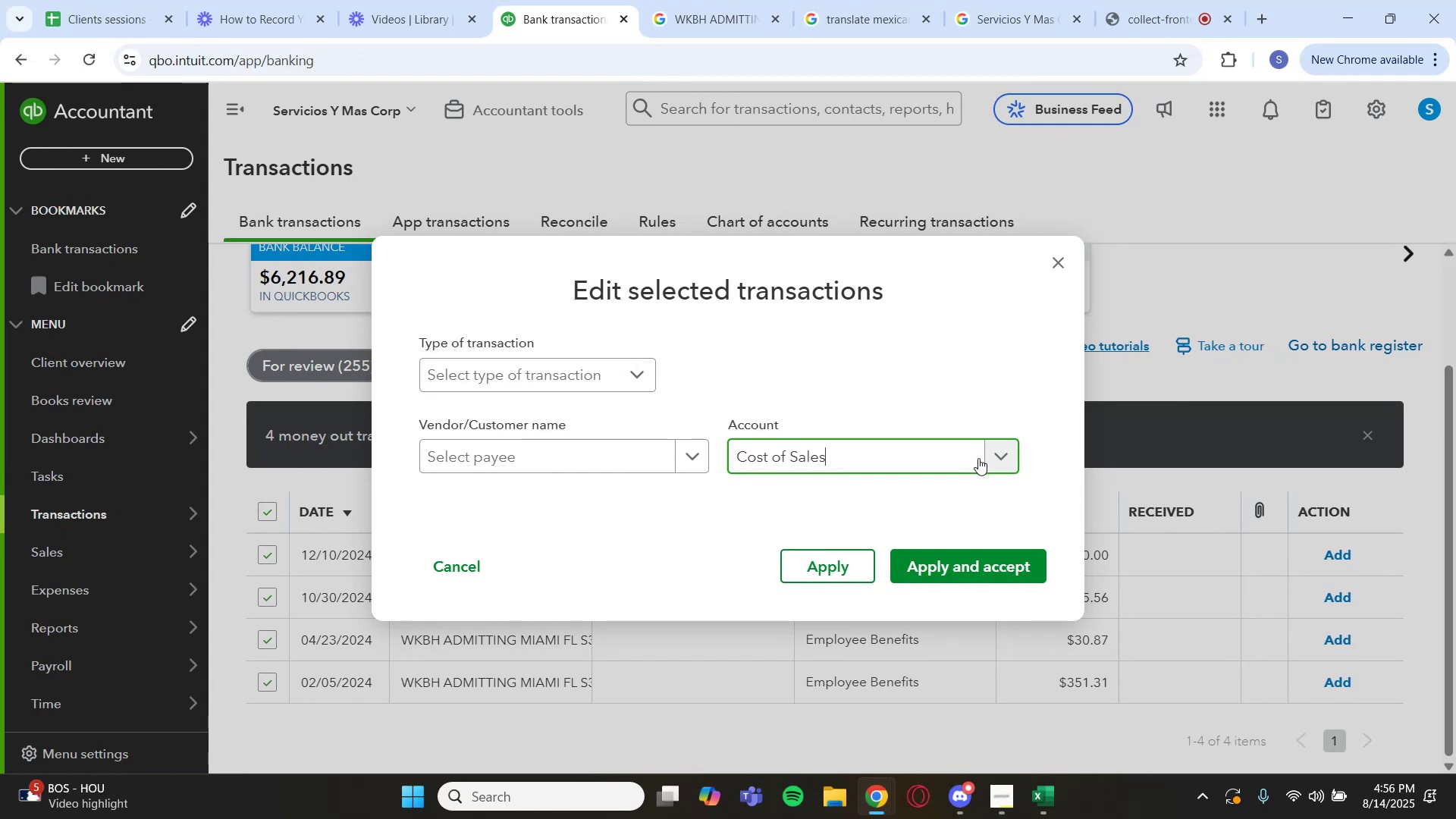 
left_click([957, 566])
 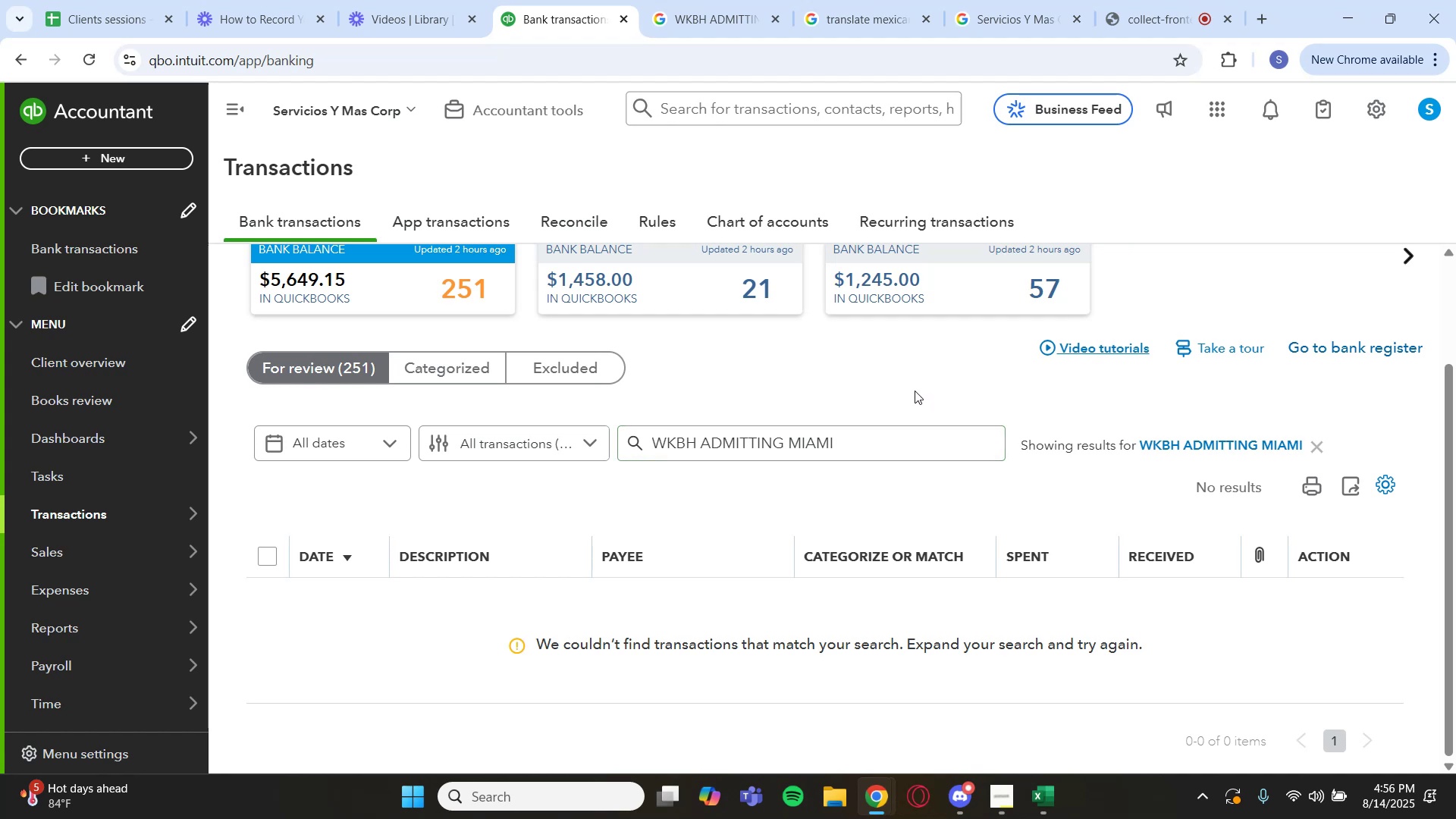 
wait(51.67)
 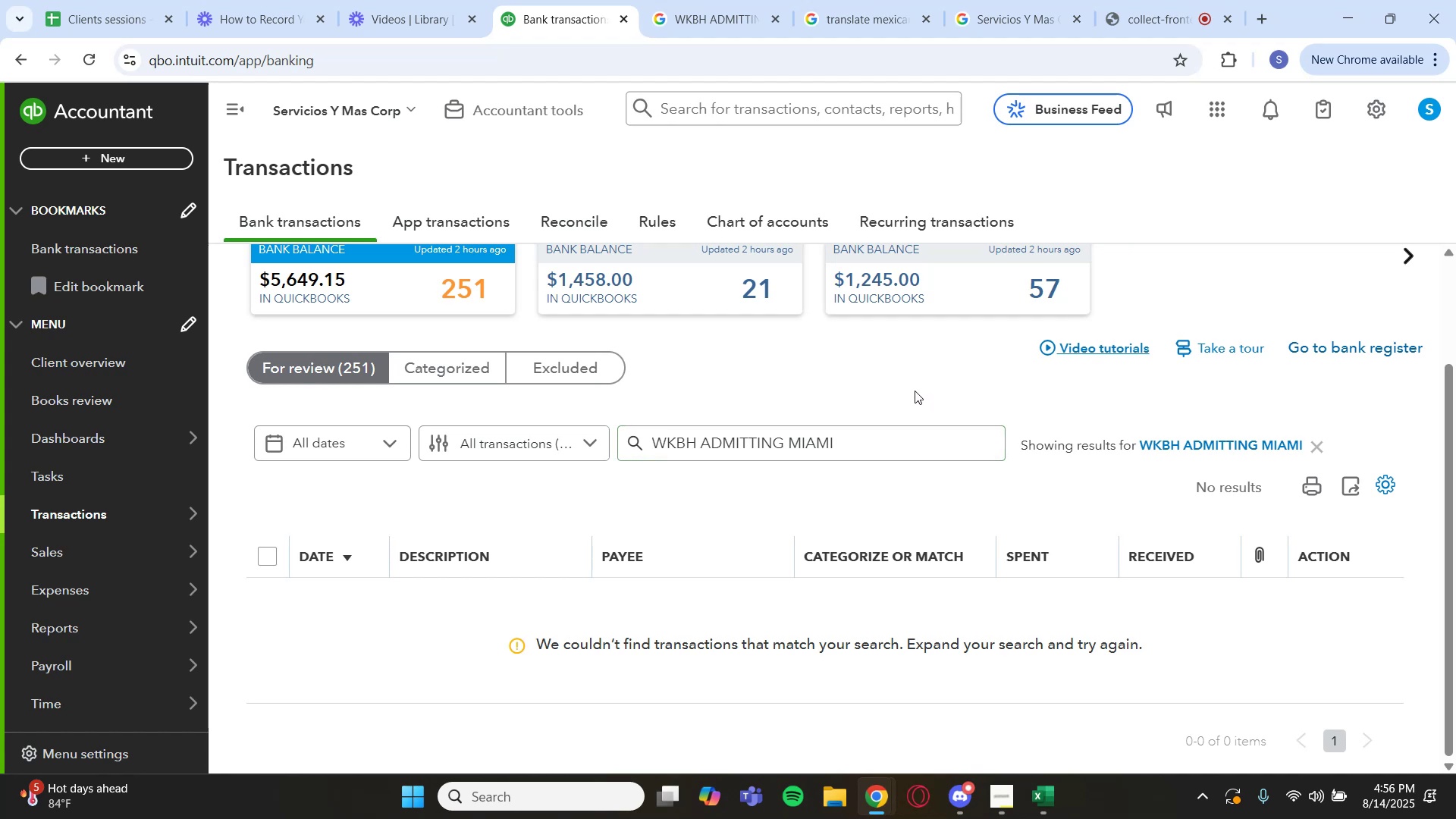 
left_click([1170, 444])
 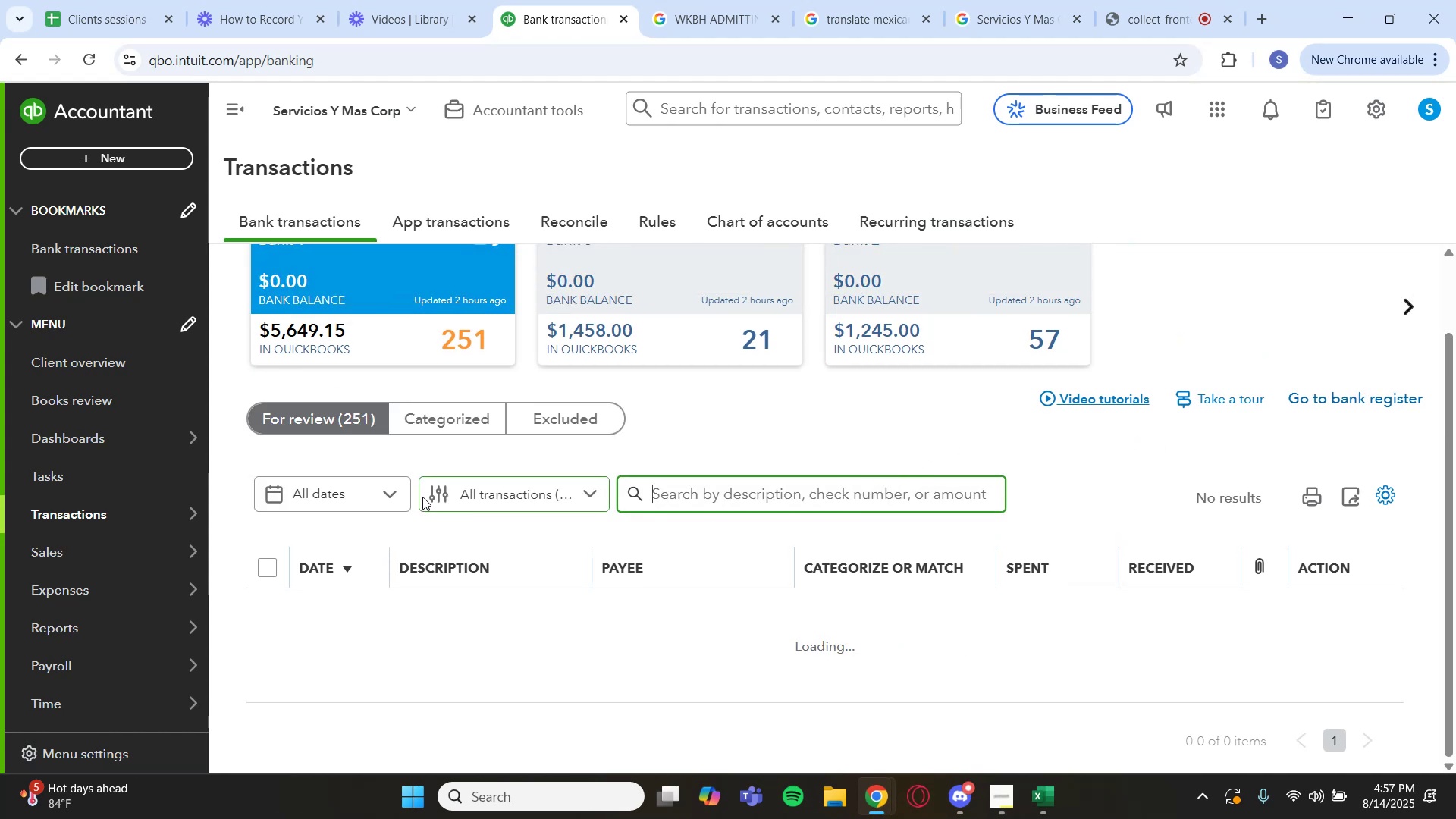 
left_click([1076, 496])
 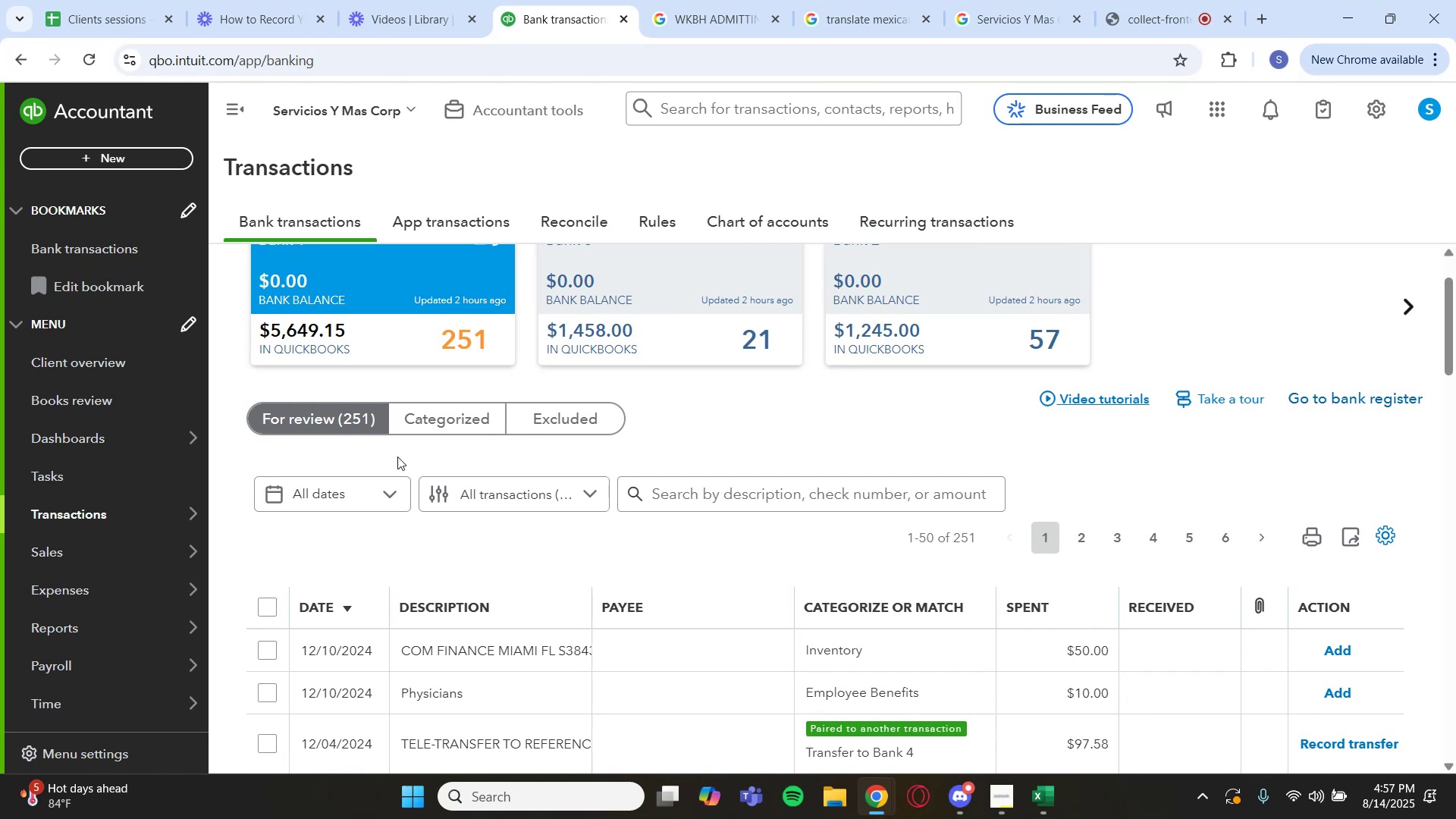 
wait(32.76)
 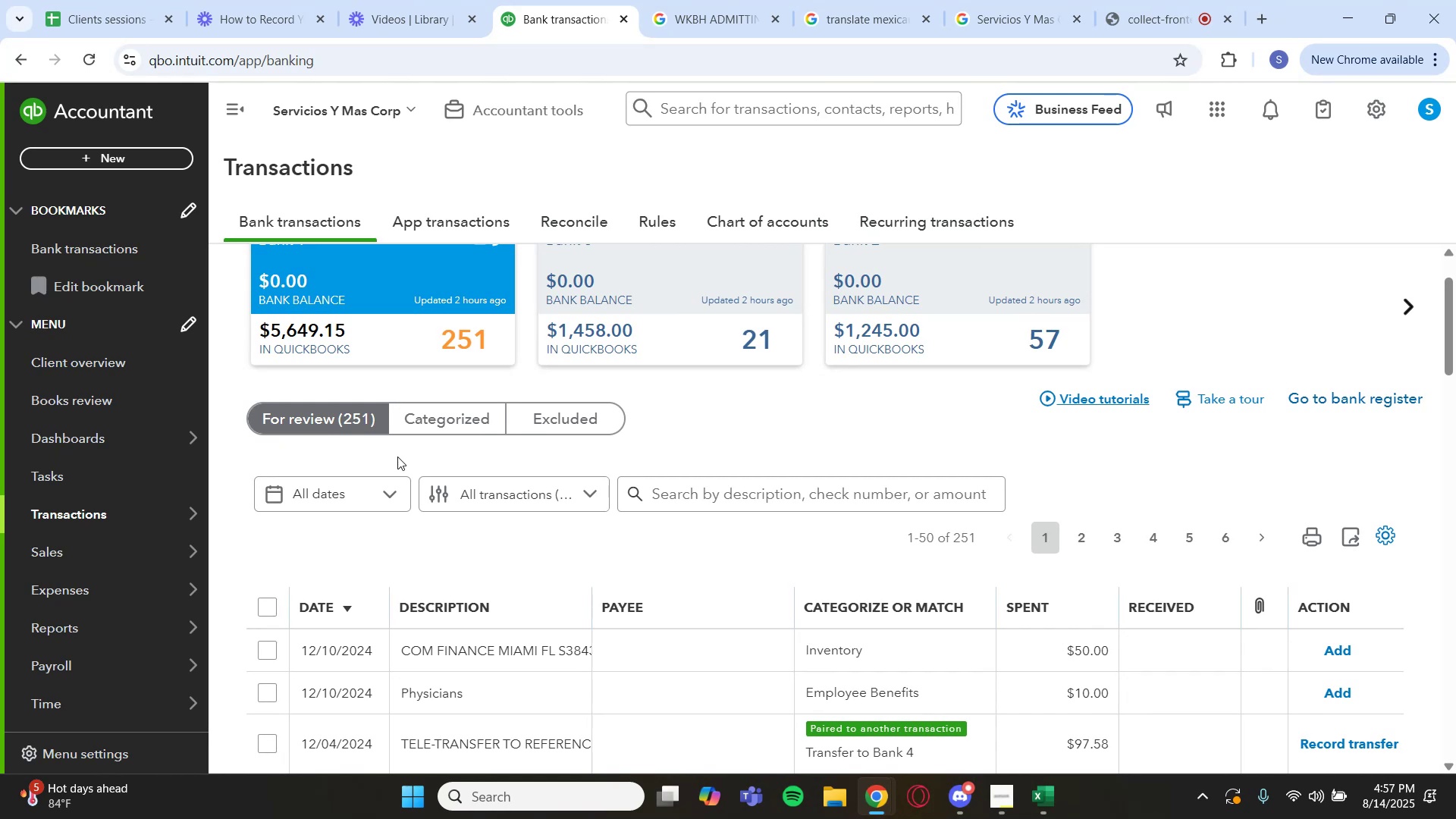 
scroll: coordinate [679, 373], scroll_direction: down, amount: 2.0
 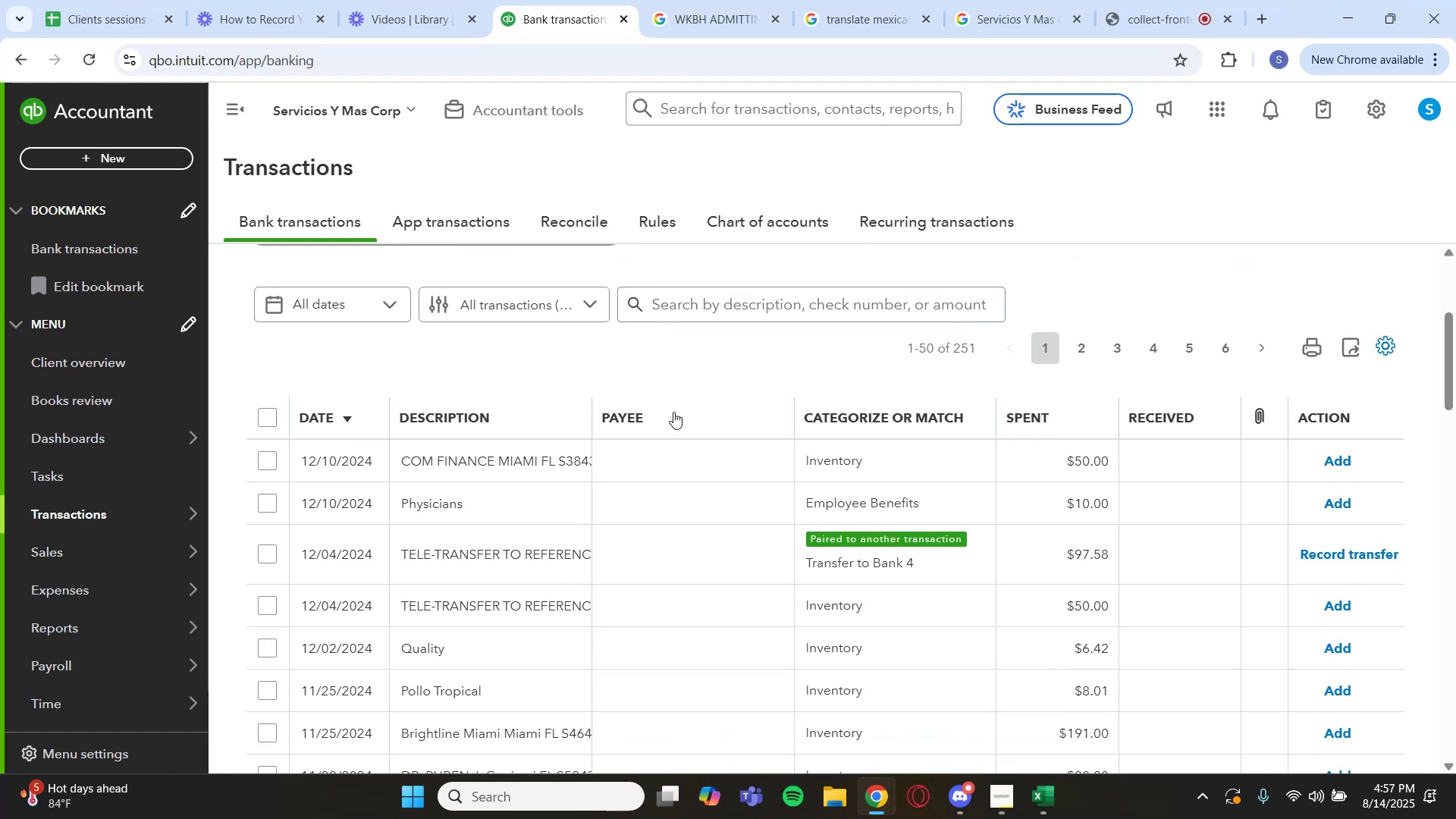 
scroll: coordinate [608, 479], scroll_direction: none, amount: 0.0
 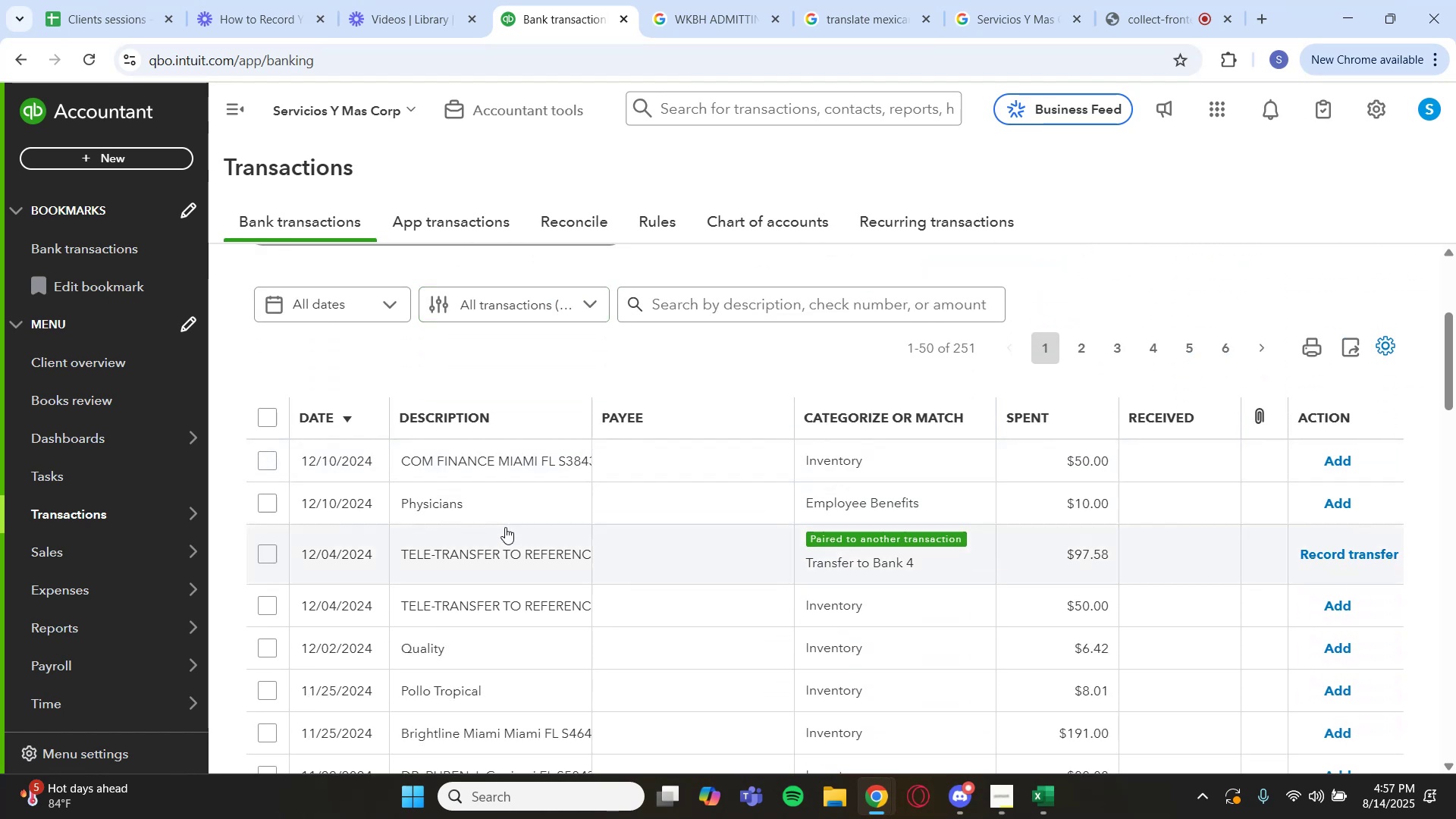 
scroll: coordinate [548, 500], scroll_direction: down, amount: 1.0
 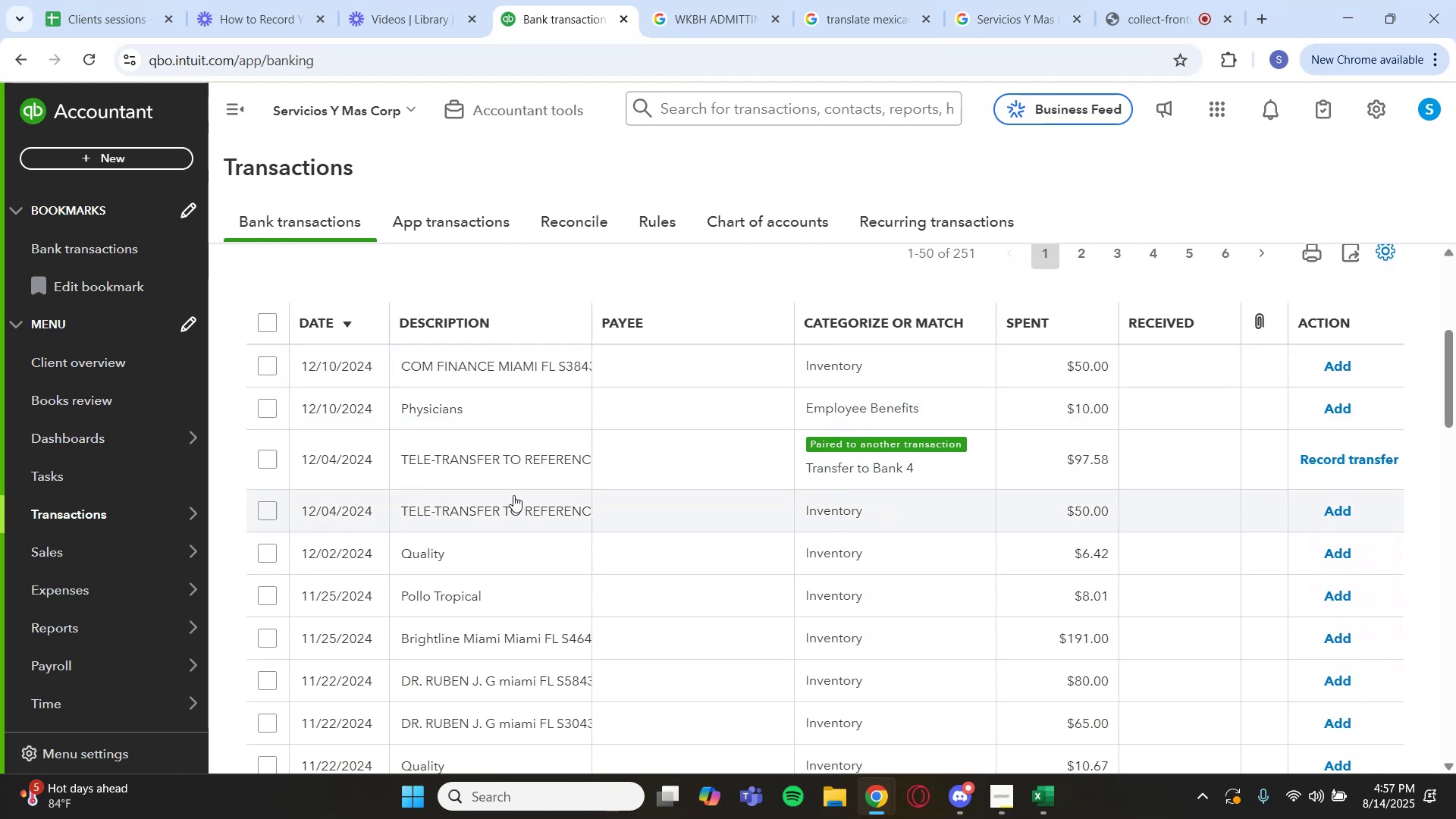 
left_click([510, 503])
 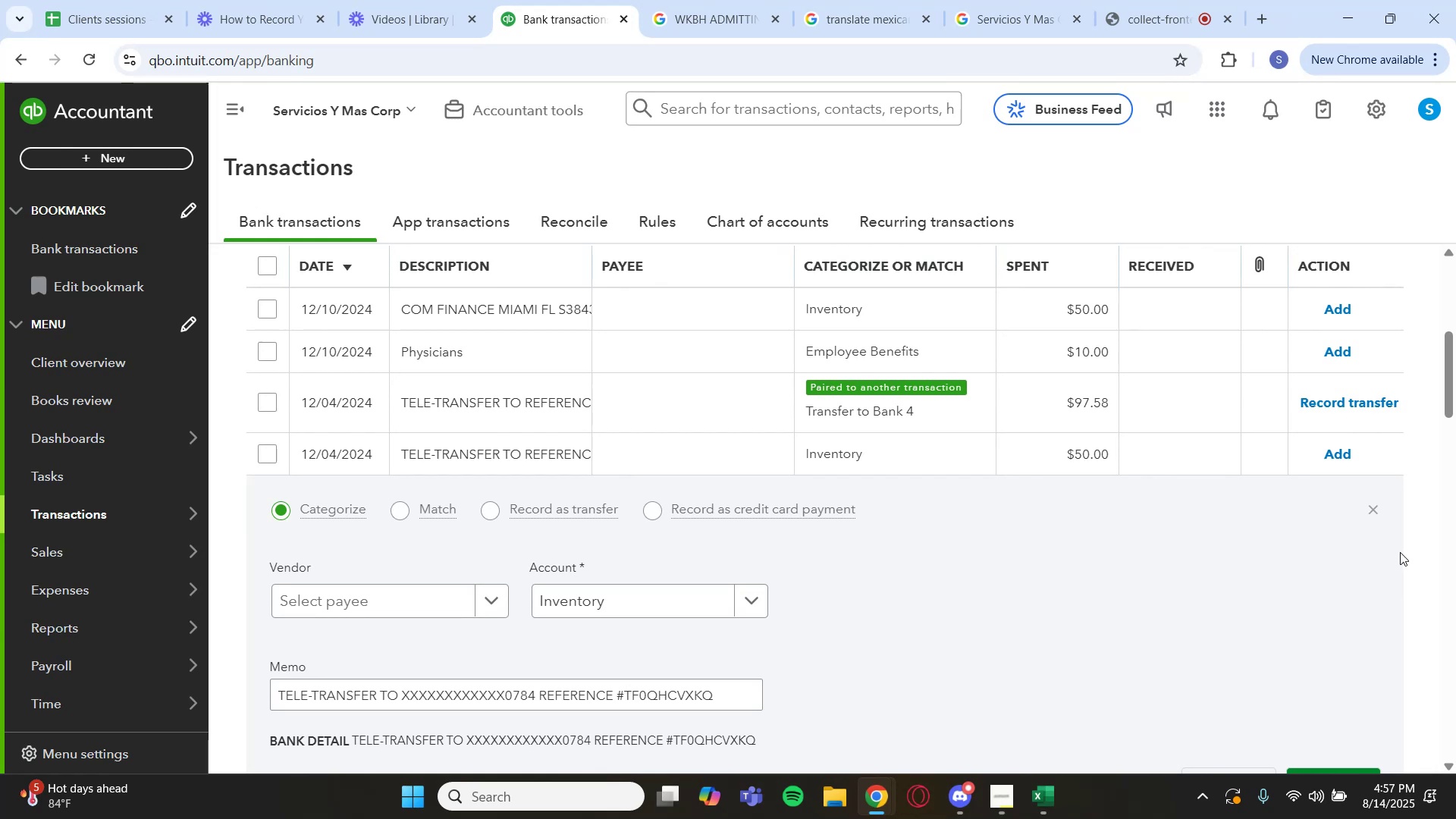 
left_click([1371, 515])
 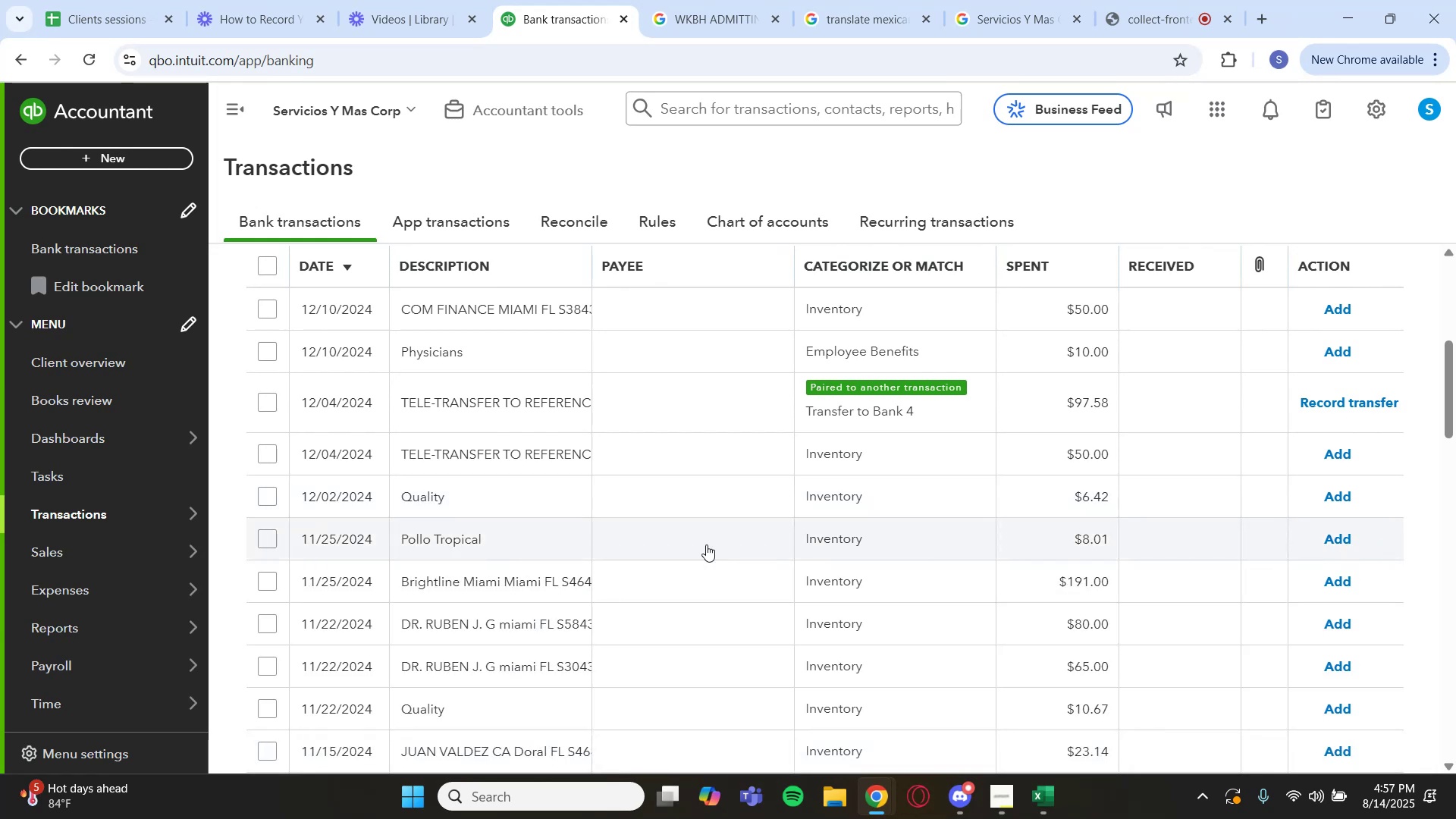 
scroll: coordinate [570, 573], scroll_direction: down, amount: 2.0
 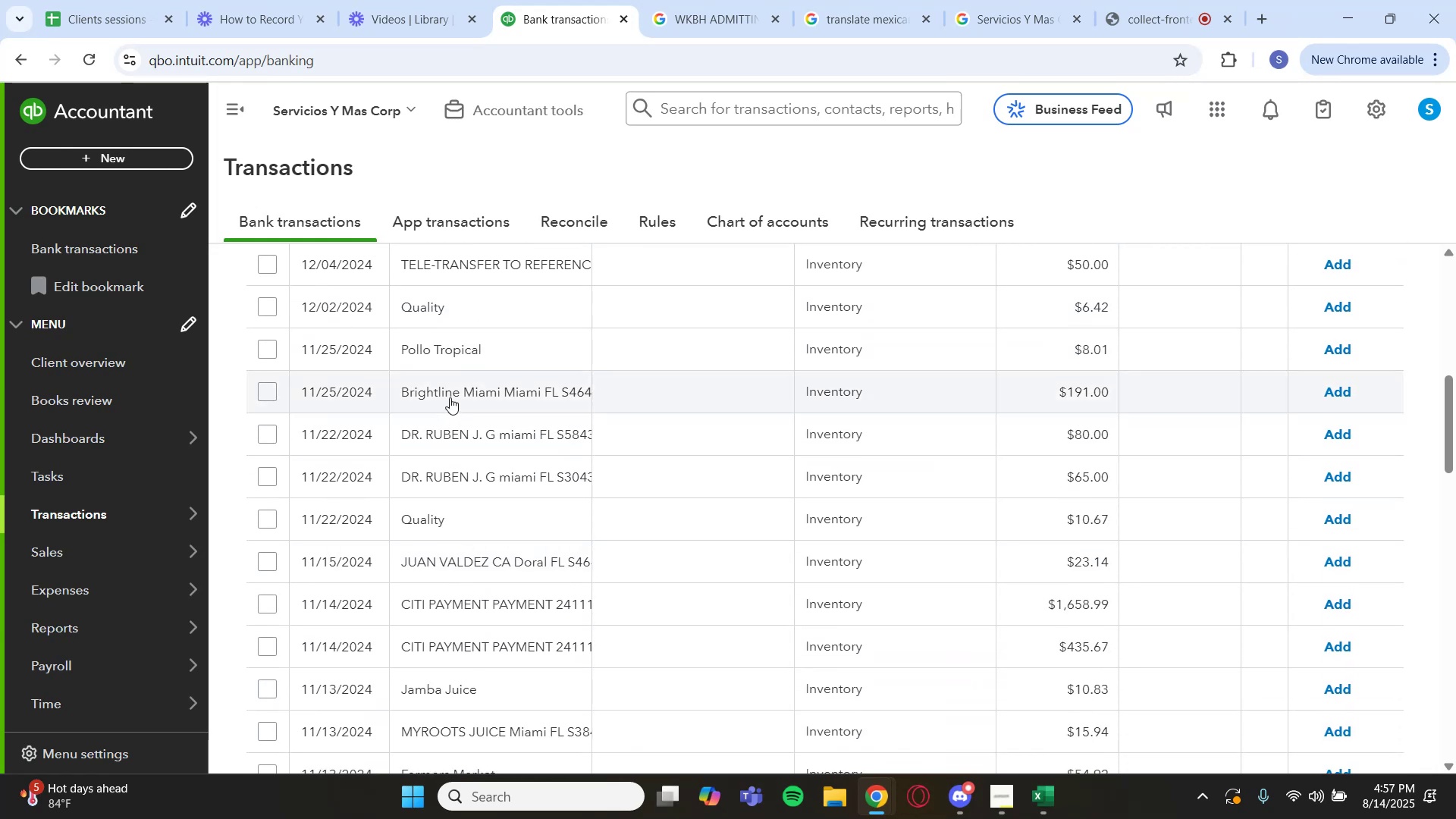 
wait(5.04)
 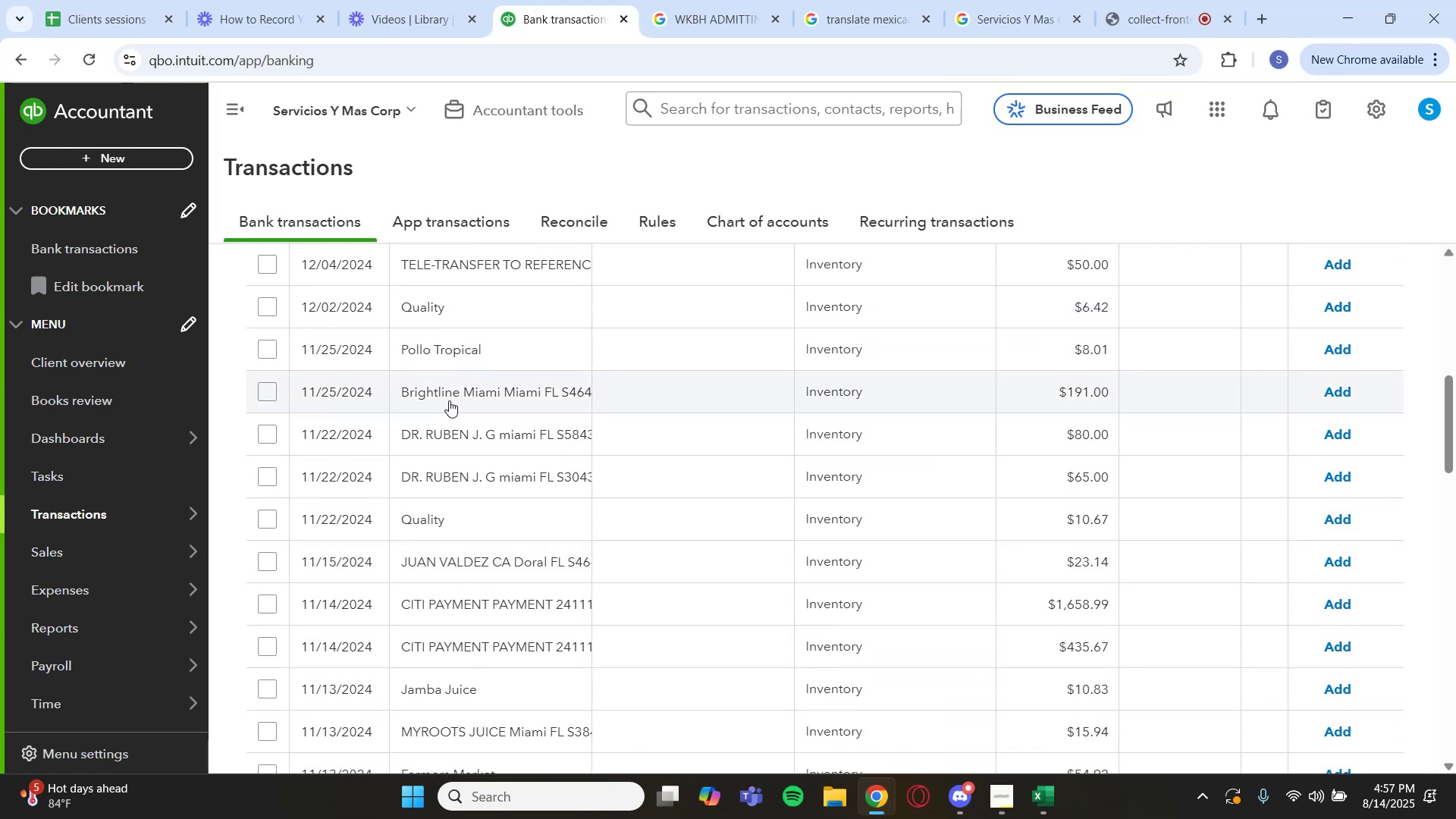 
scroll: coordinate [493, 595], scroll_direction: down, amount: 1.0
 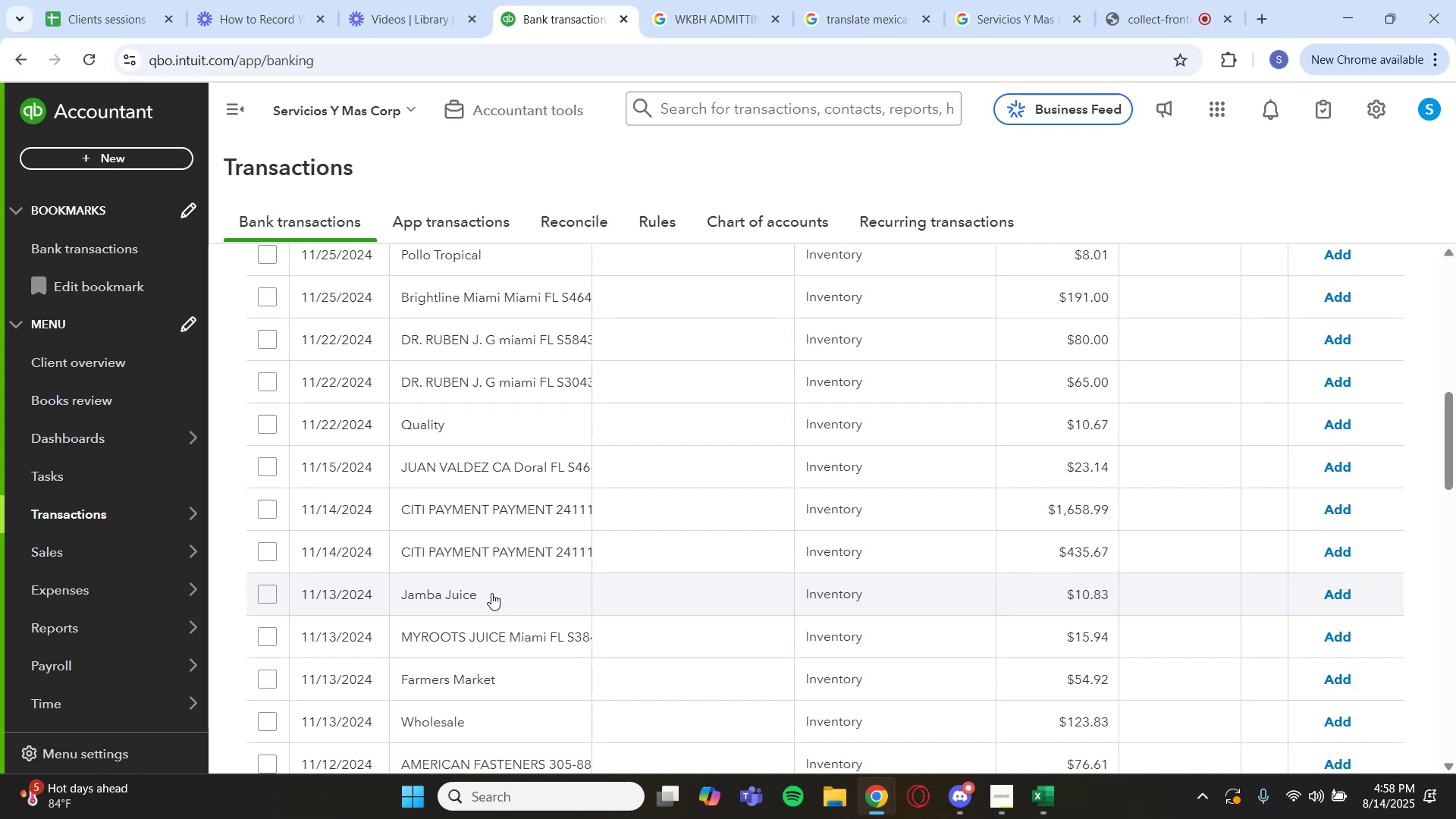 
scroll: coordinate [486, 497], scroll_direction: up, amount: 2.0
 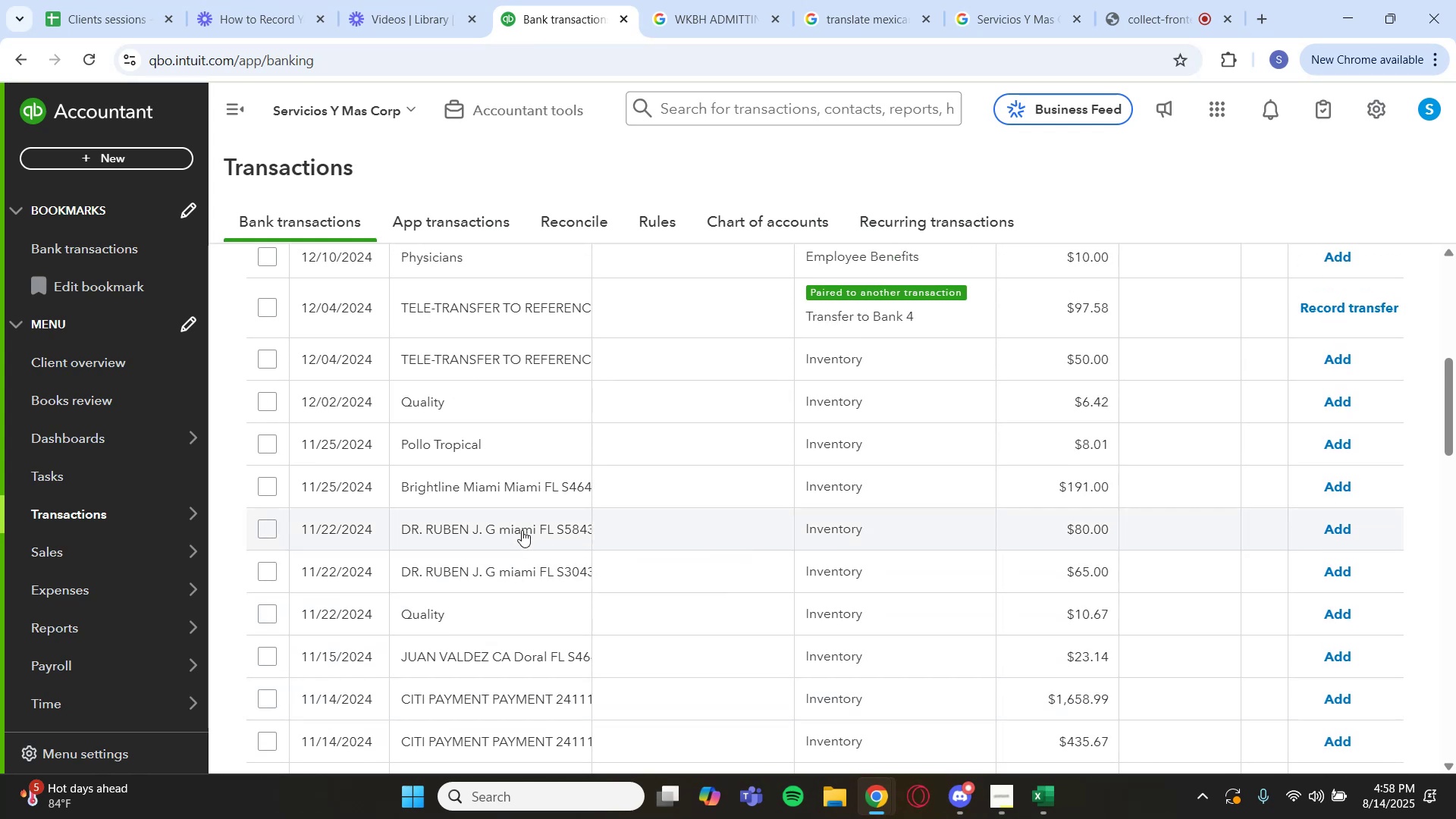 
left_click([522, 530])
 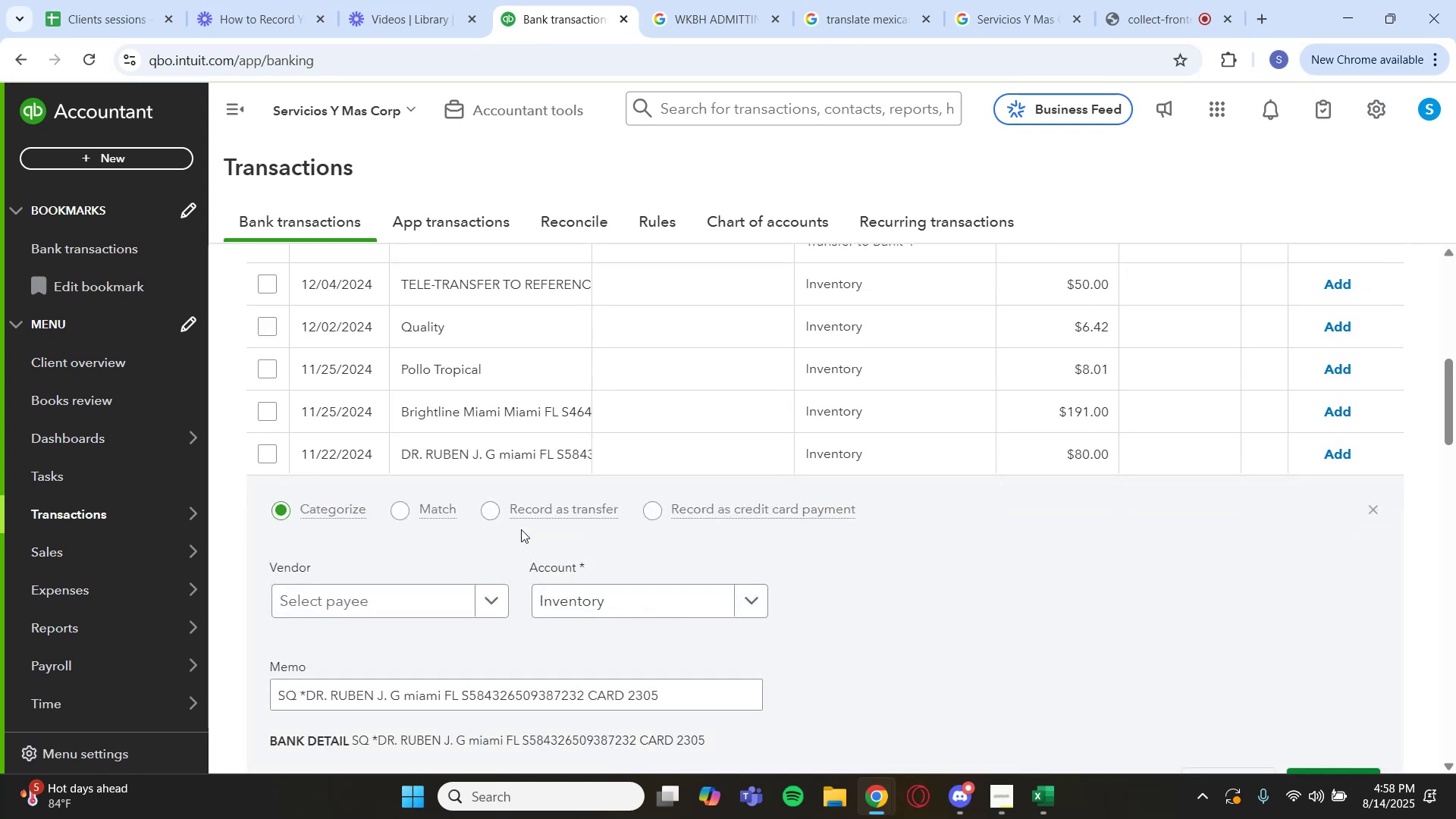 
scroll: coordinate [525, 610], scroll_direction: down, amount: 1.0
 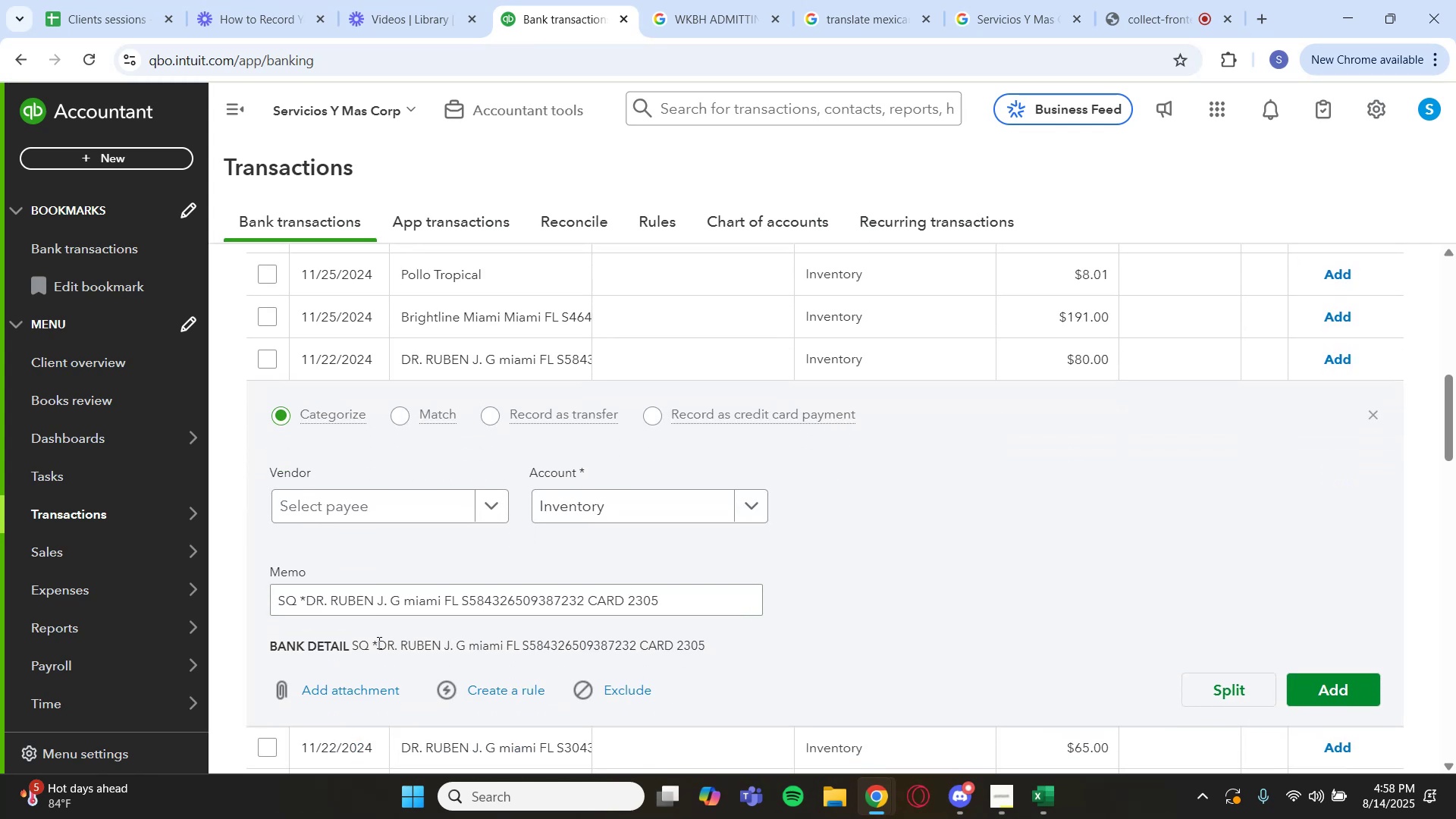 
left_click_drag(start_coordinate=[381, 646], to_coordinate=[440, 647])
 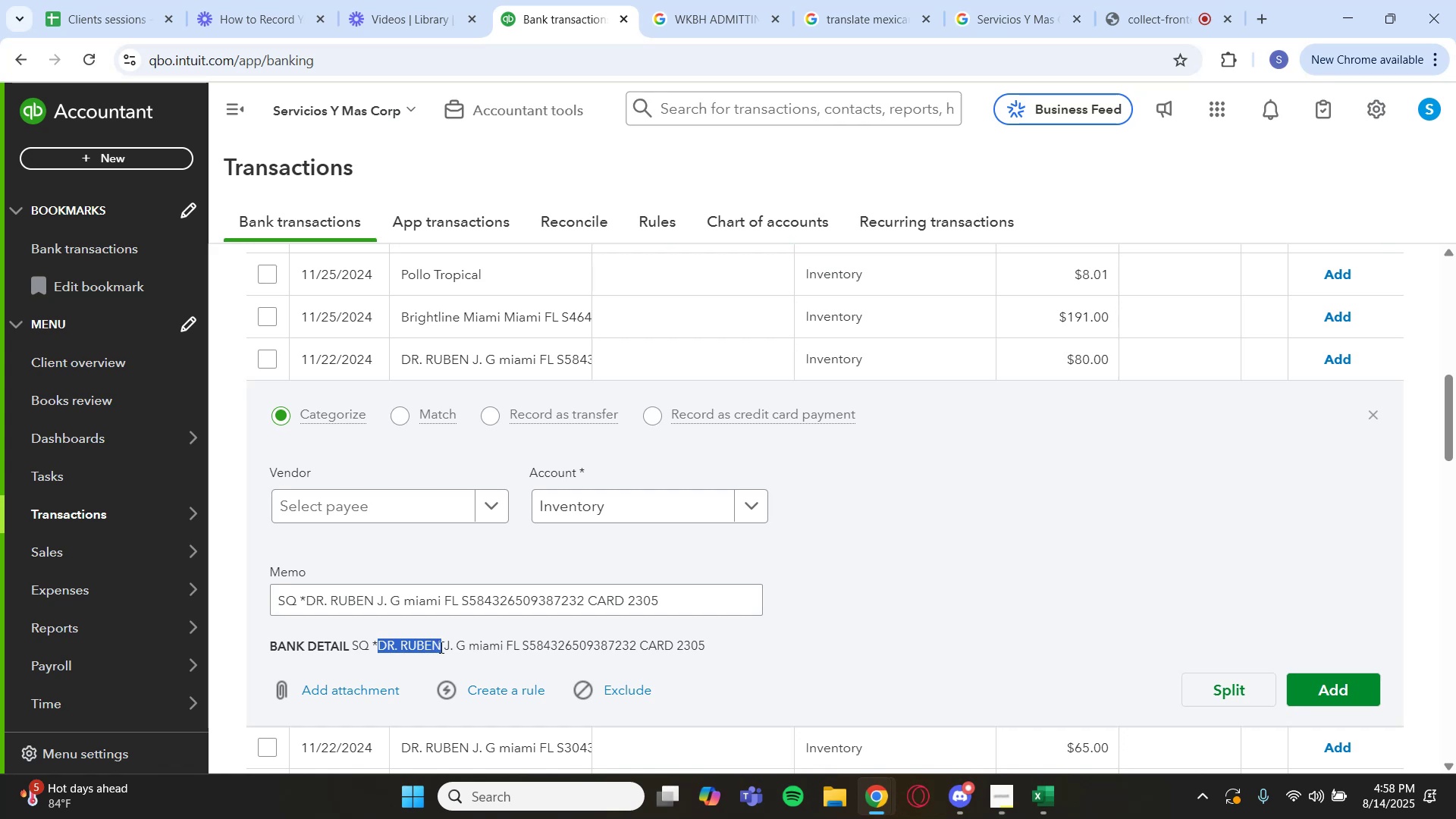 
key(Control+C)
 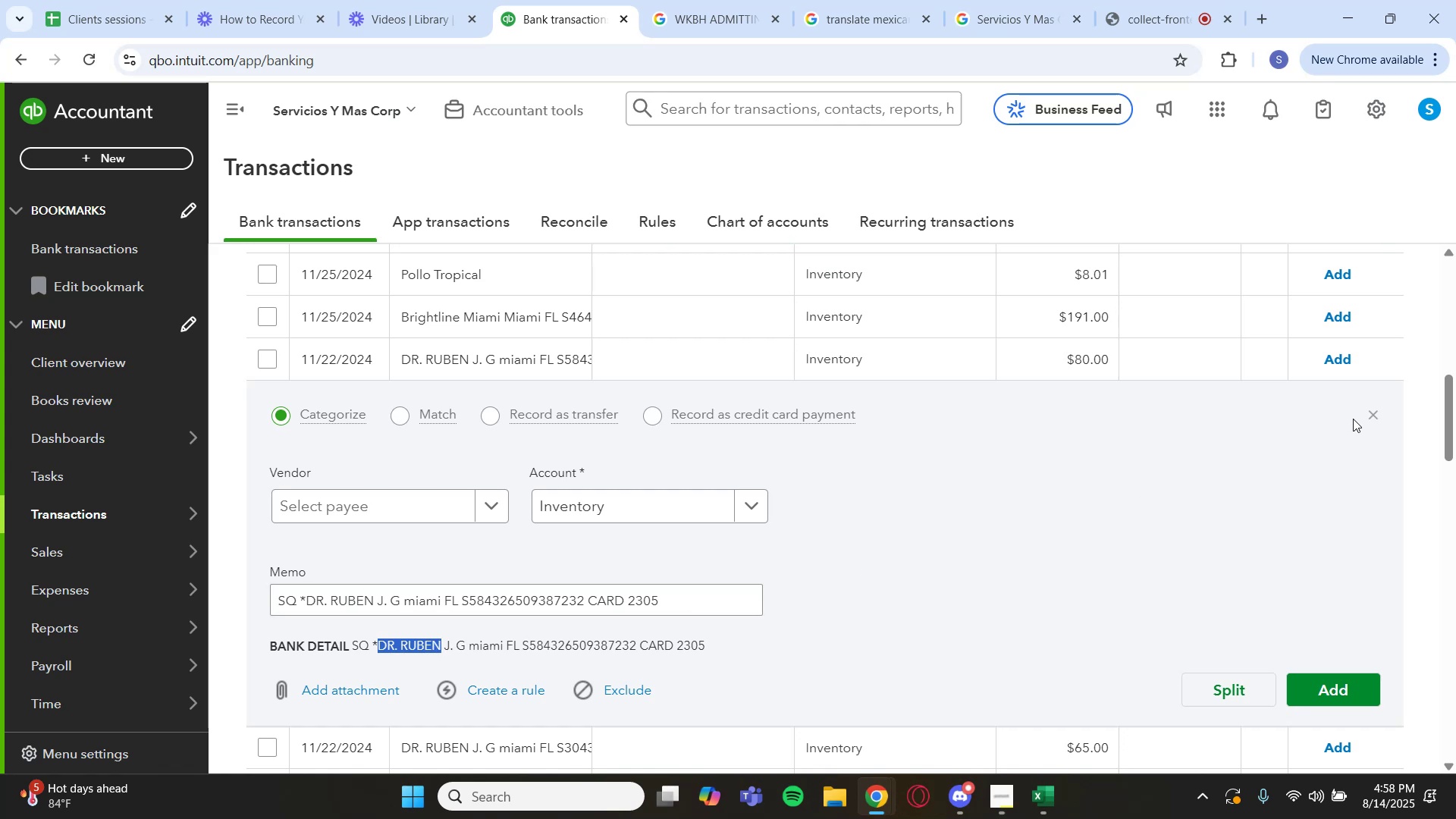 
left_click([1367, 416])
 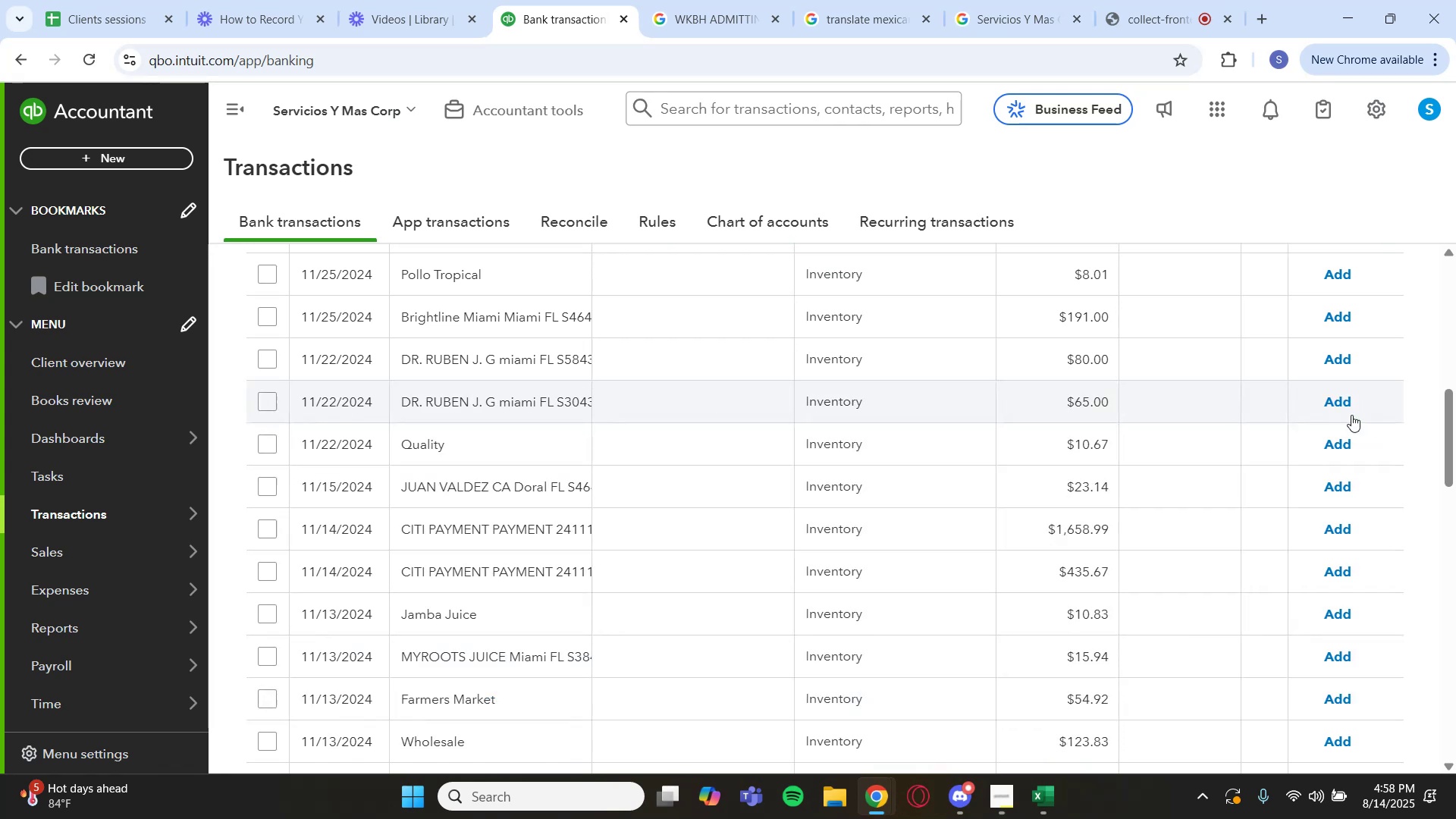 
scroll: coordinate [917, 527], scroll_direction: up, amount: 6.0
 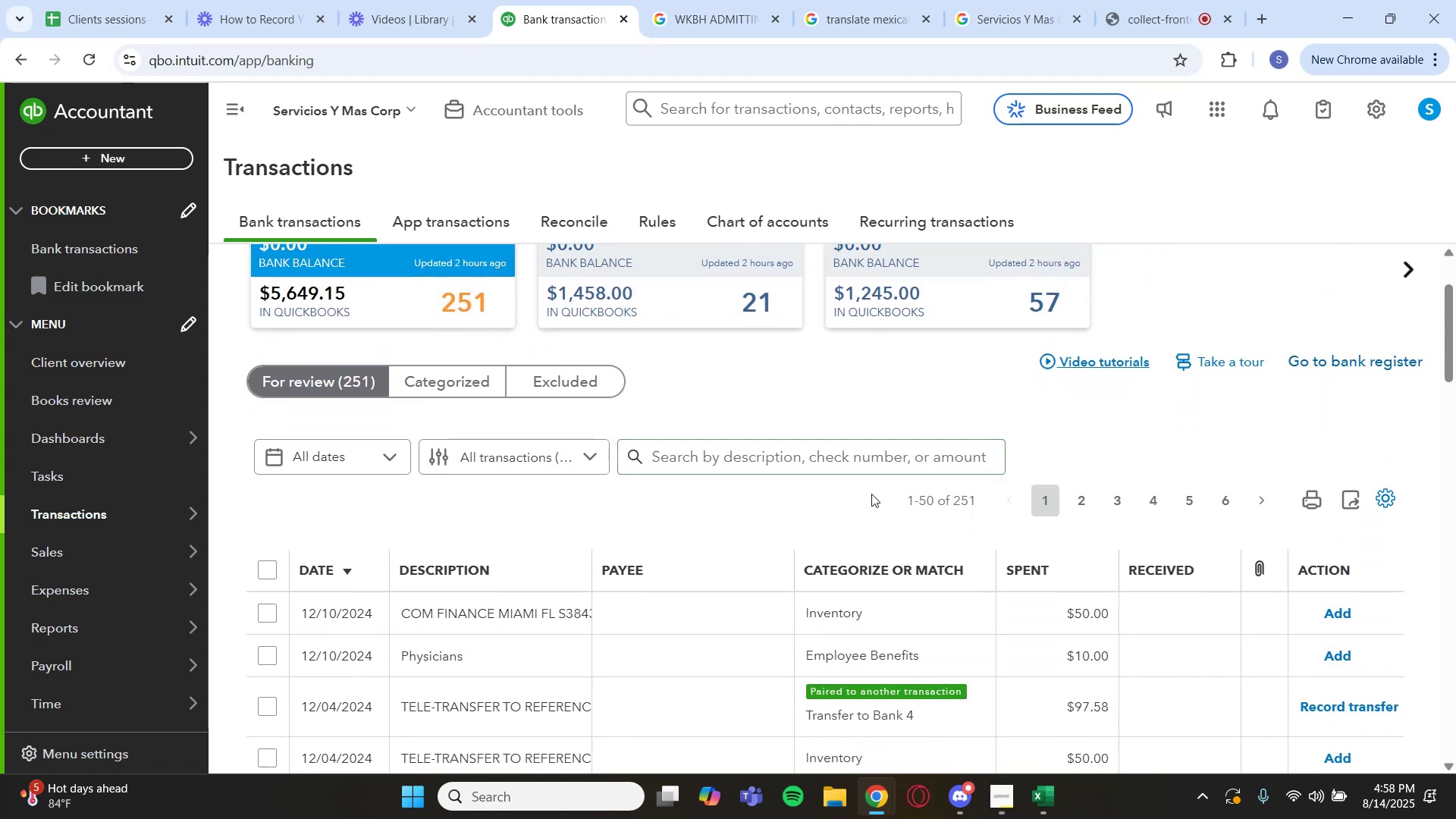 
left_click([833, 447])
 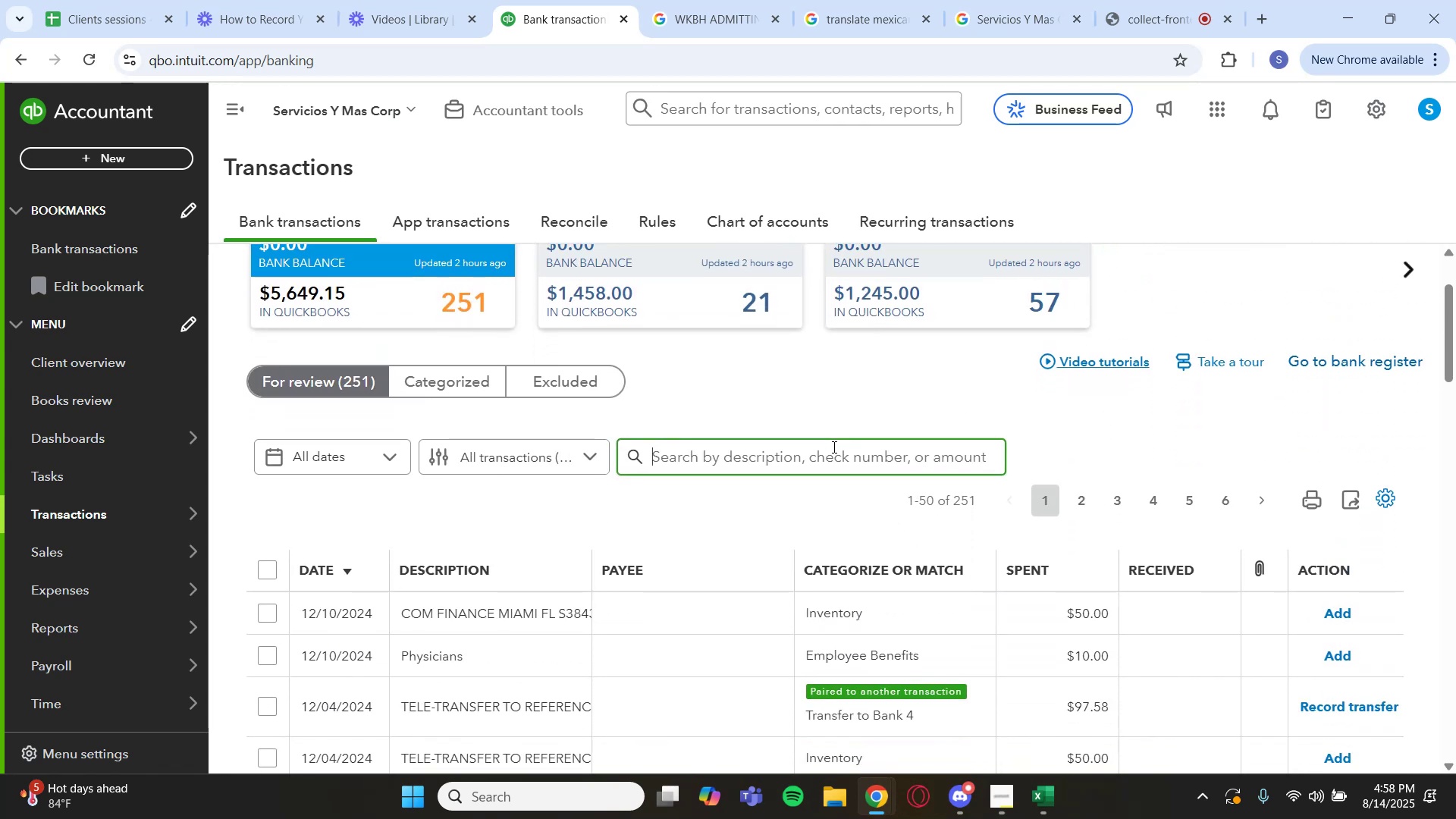 
key(Control+V)
 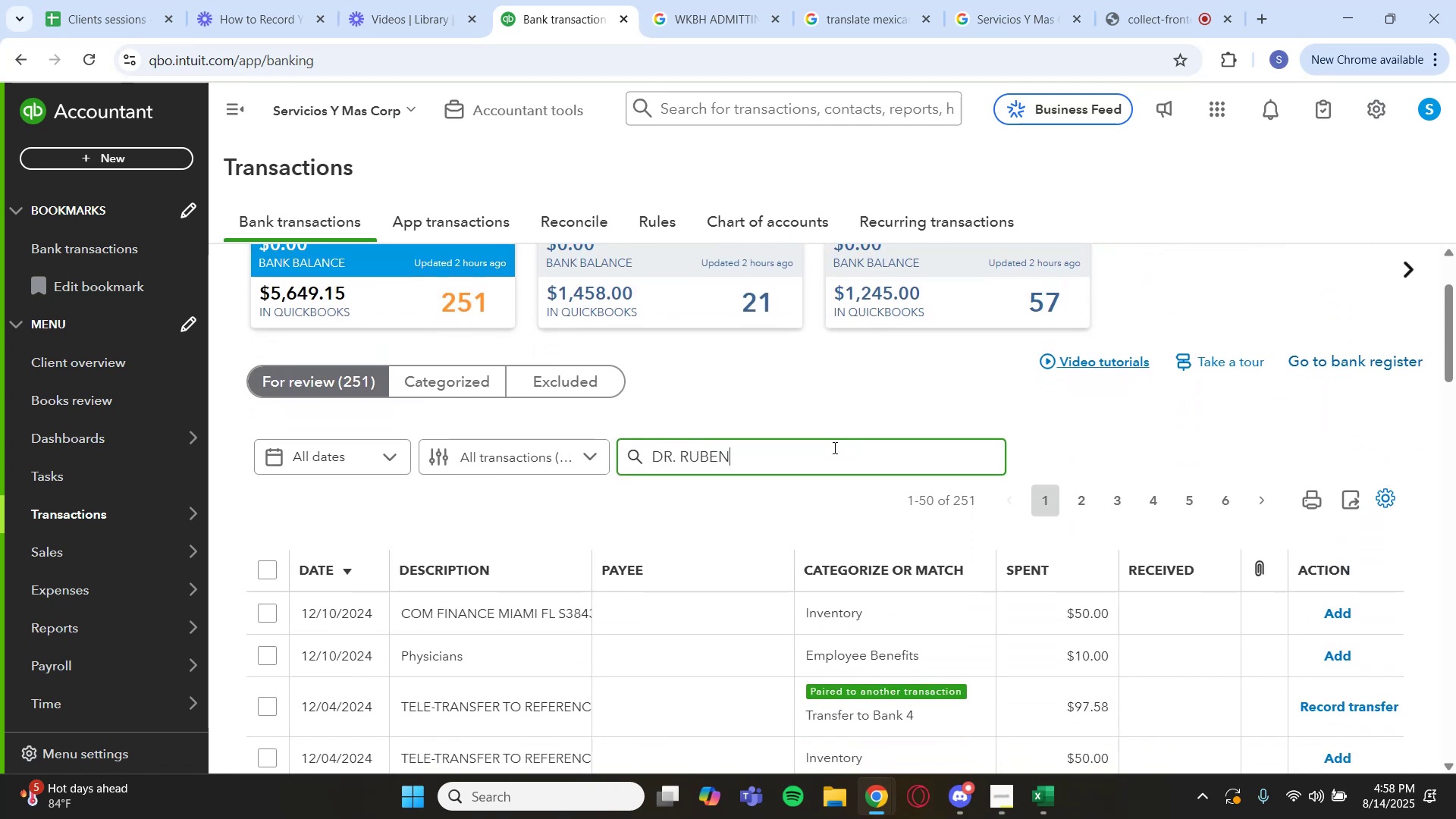 
key(Backslash)
 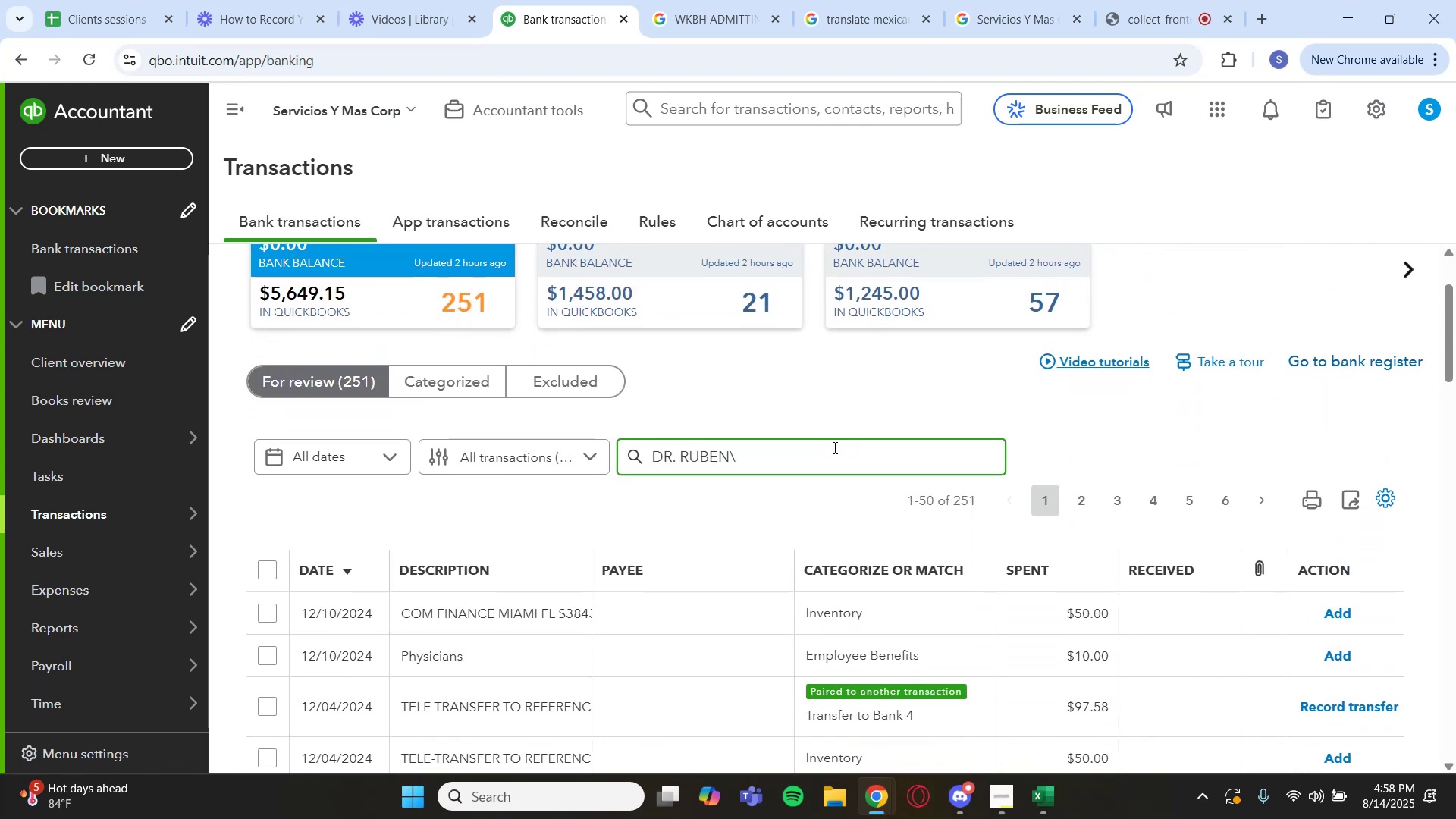 
key(Backspace)
 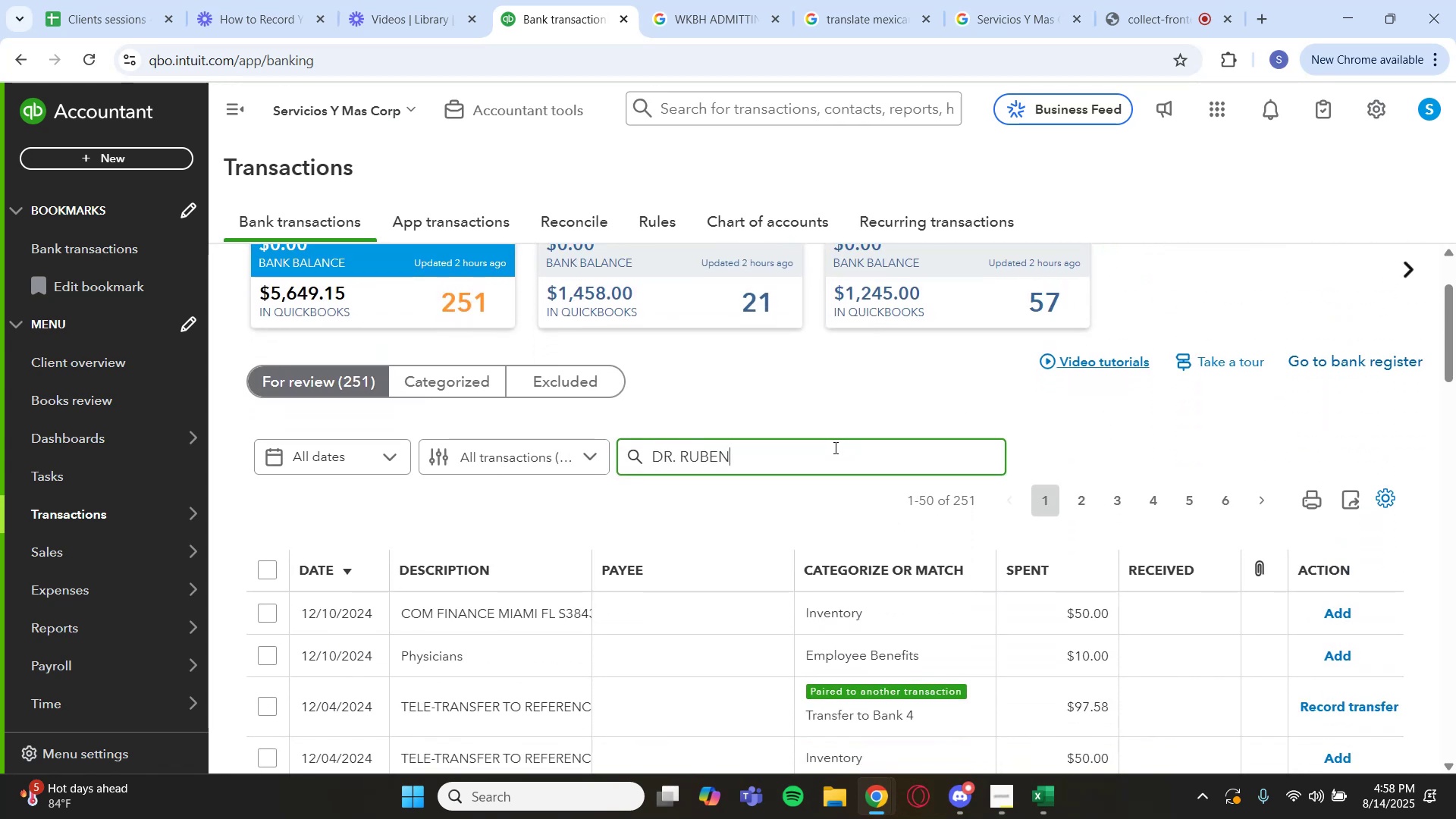 
key(Enter)
 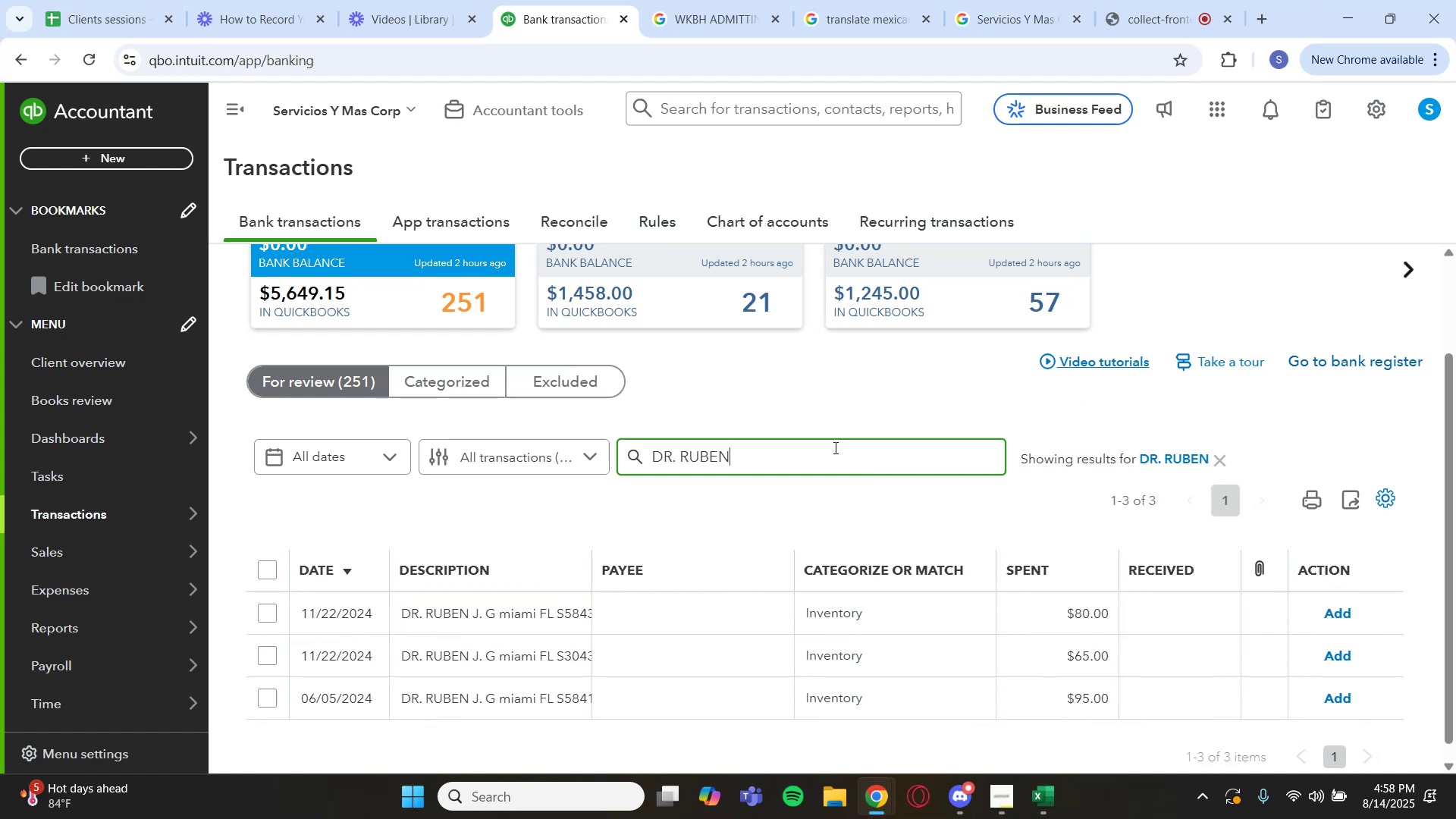 
wait(9.12)
 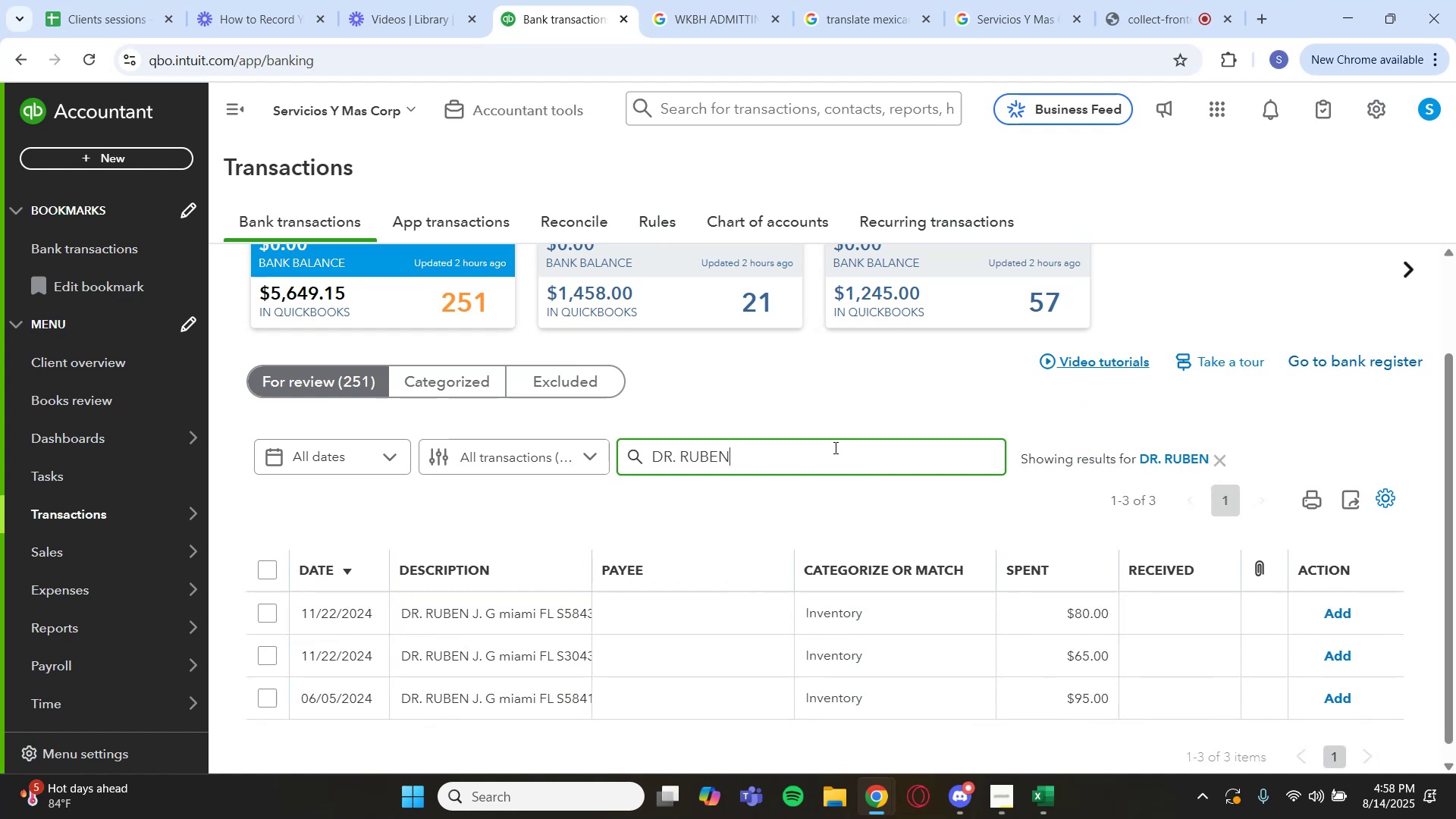 
scroll: coordinate [801, 536], scroll_direction: down, amount: 2.0
 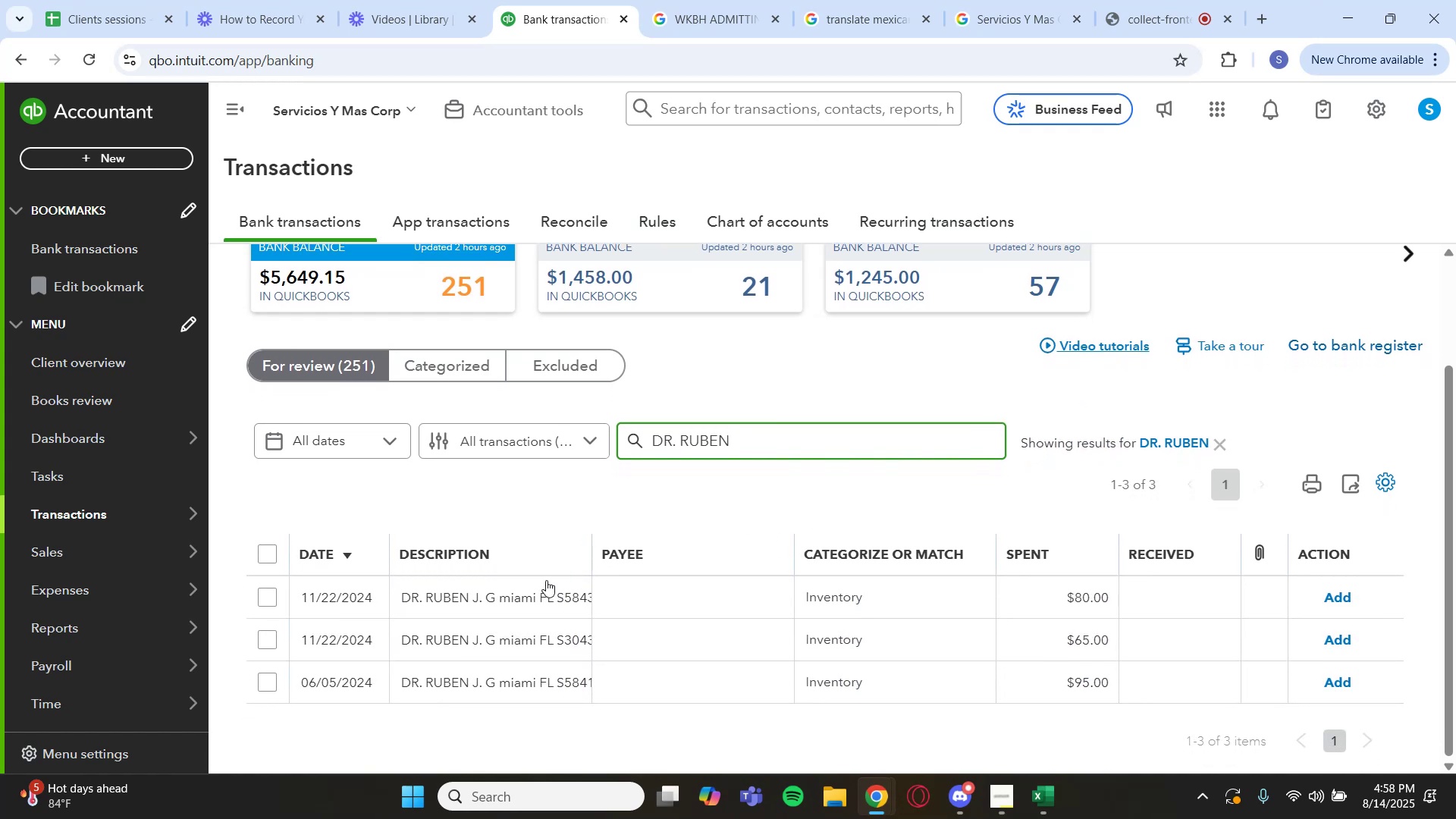 
left_click([533, 602])
 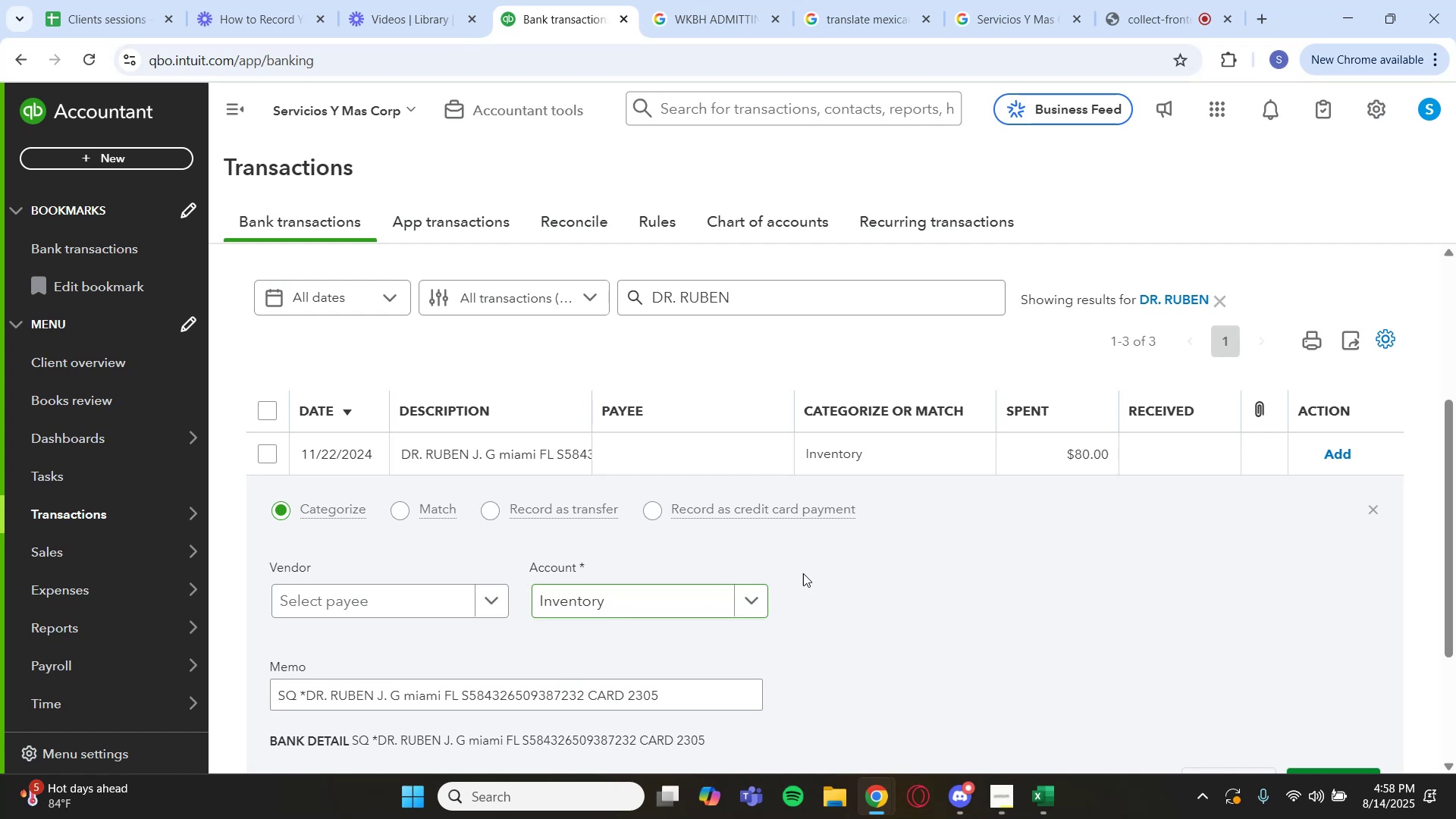 
left_click([1382, 511])
 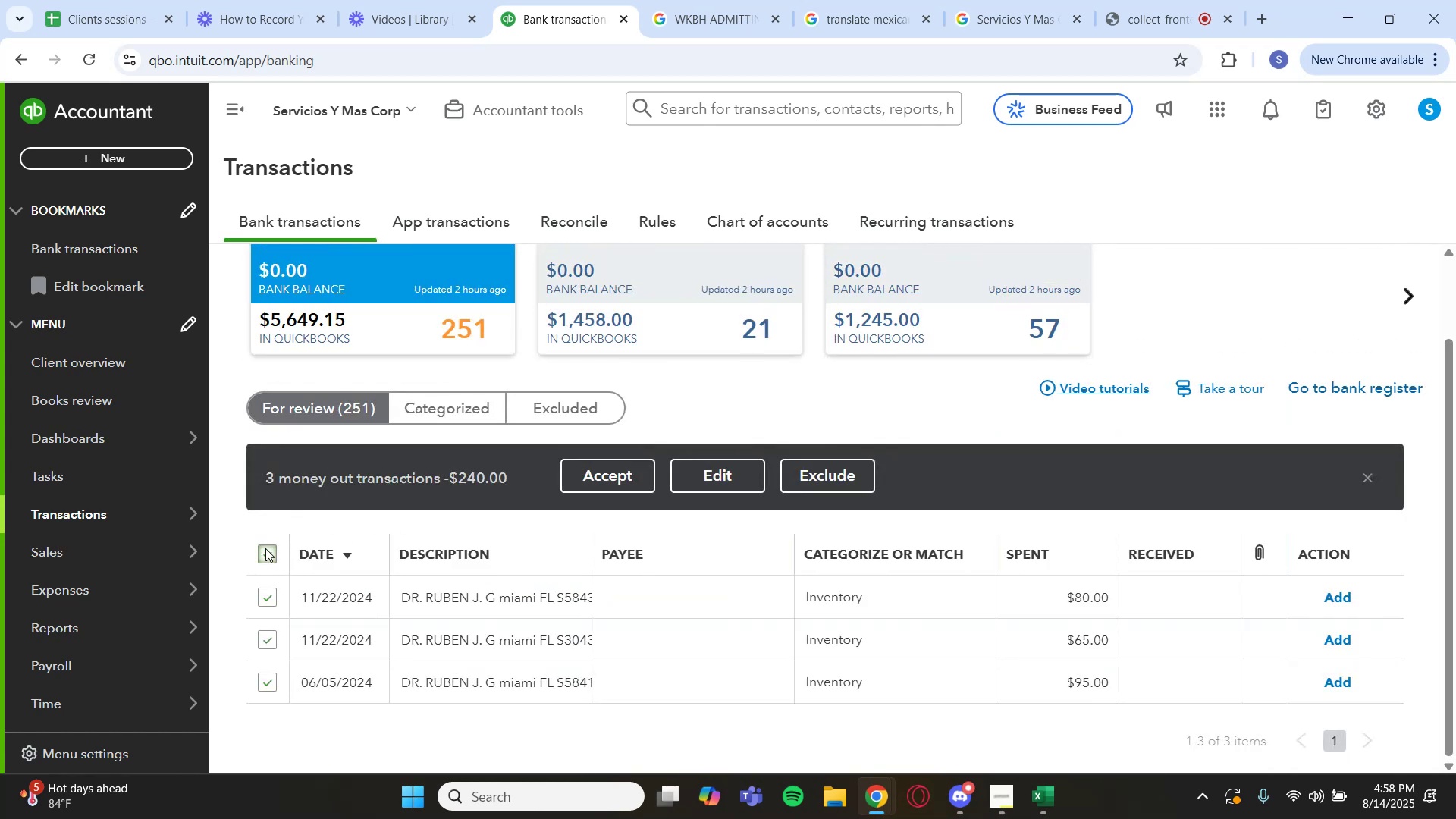 
left_click([708, 463])
 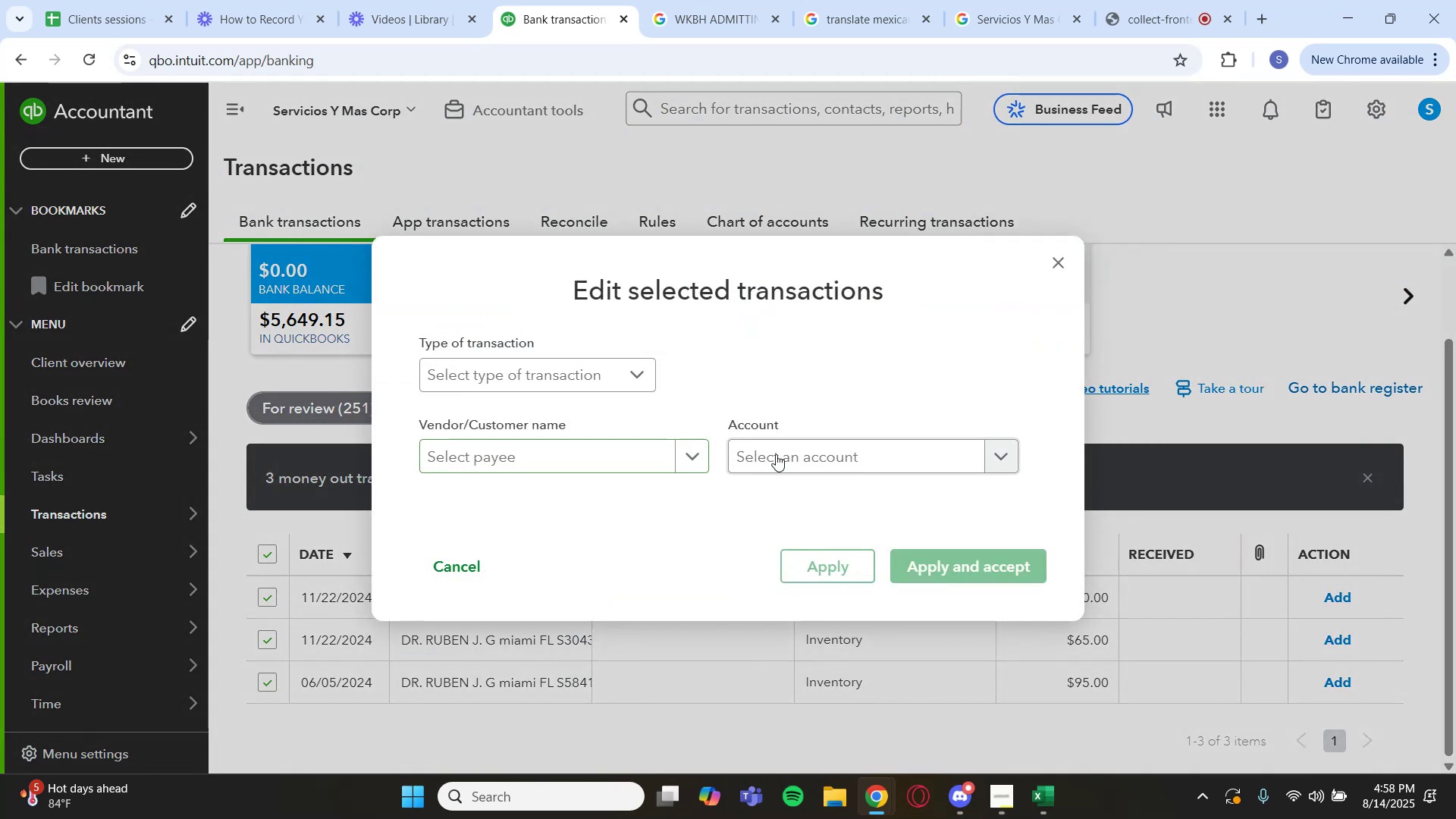 
left_click([790, 451])
 